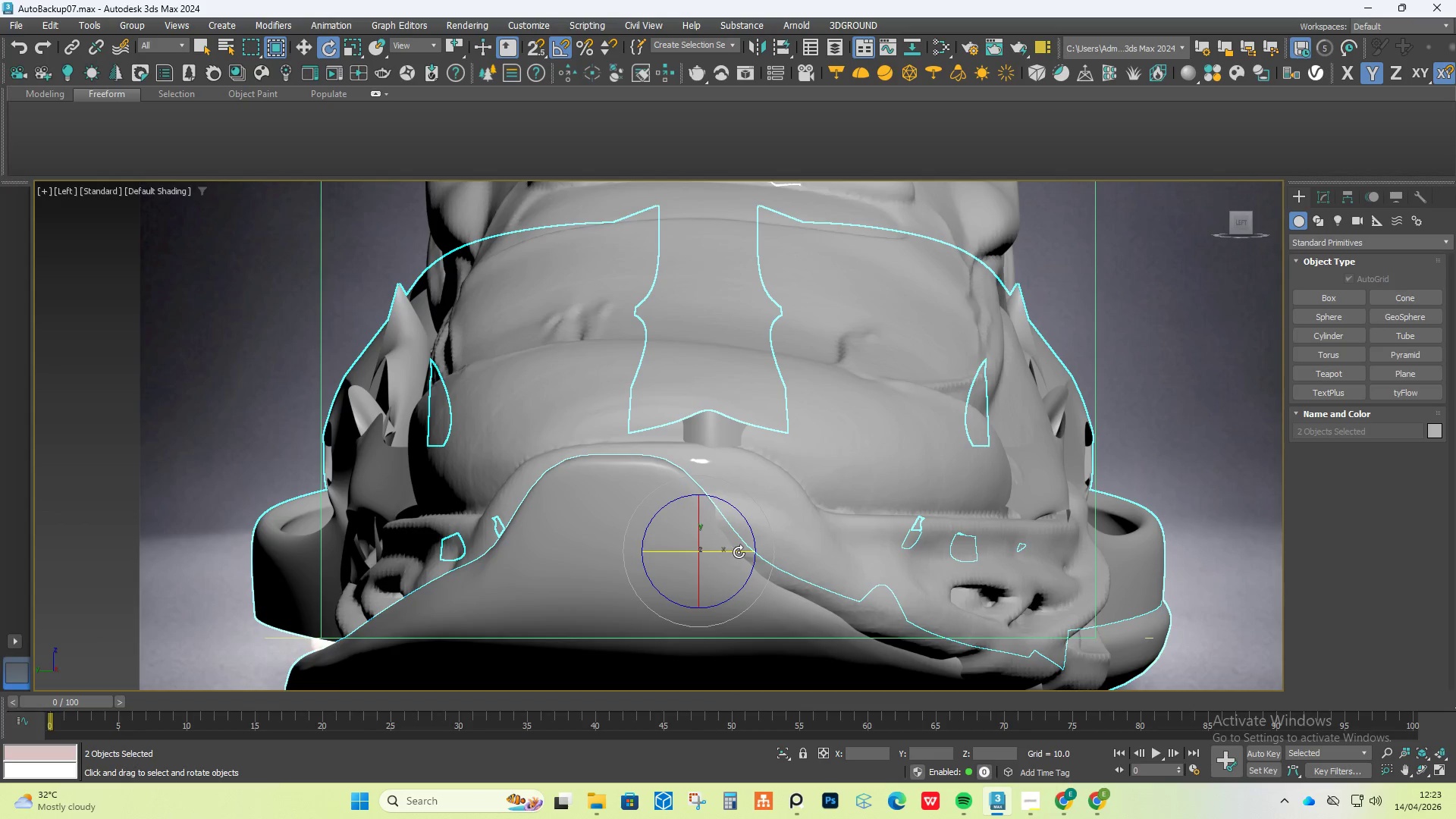 
hold_key(key=AltLeft, duration=1.42)
 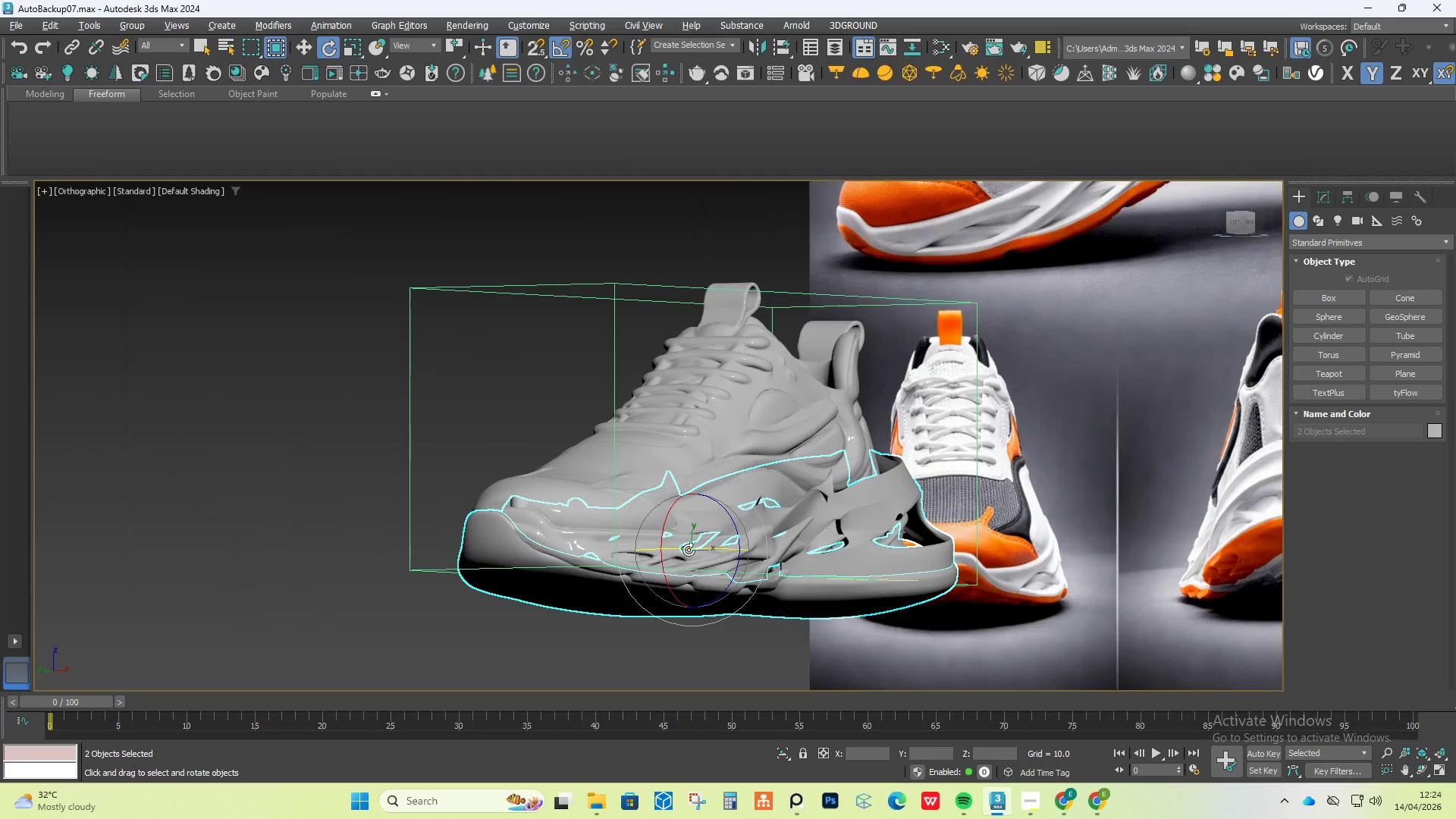 
hold_key(key=AltLeft, duration=0.91)
 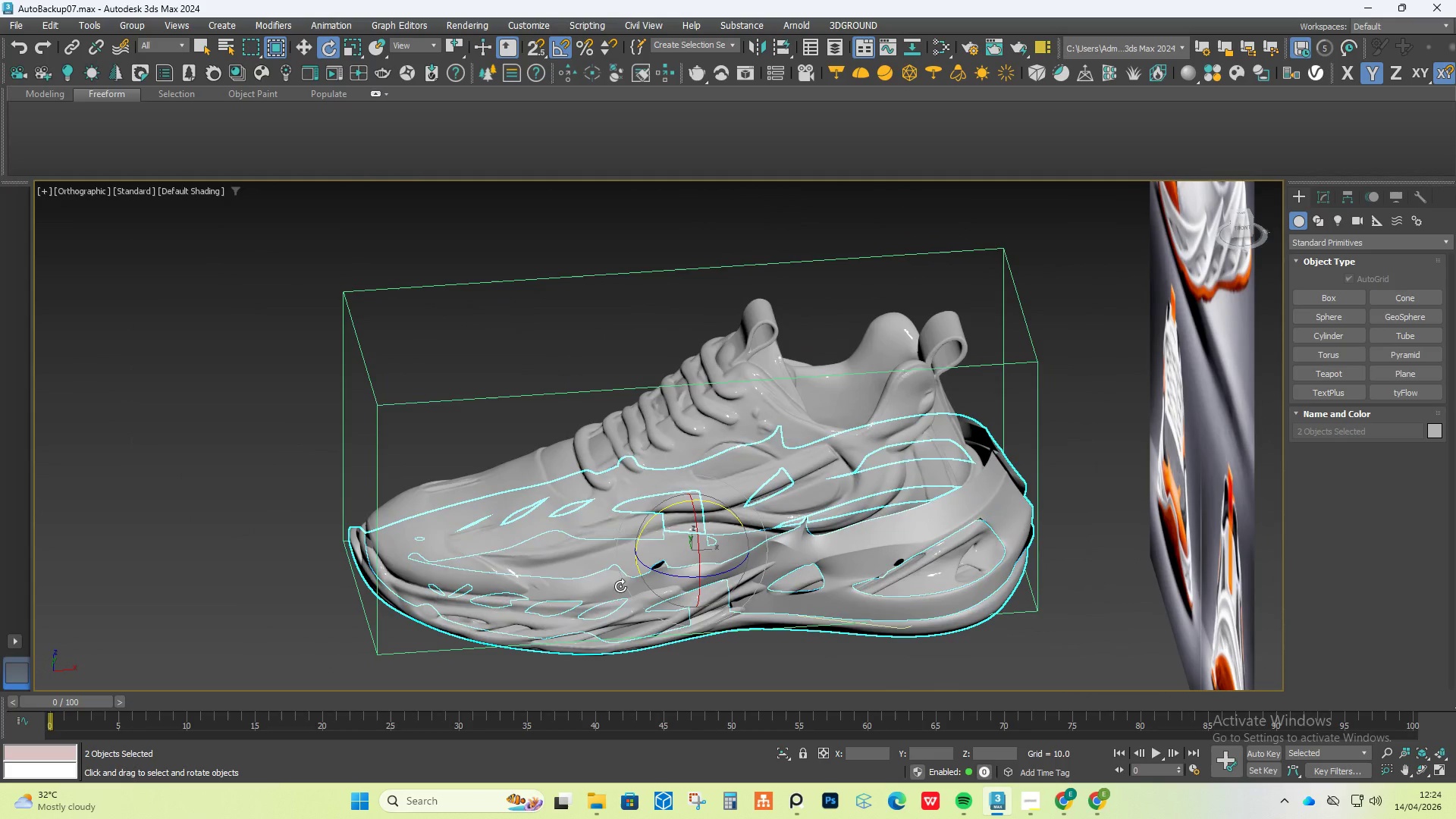 
scroll: coordinate [689, 550], scroll_direction: down, amount: 4.0
 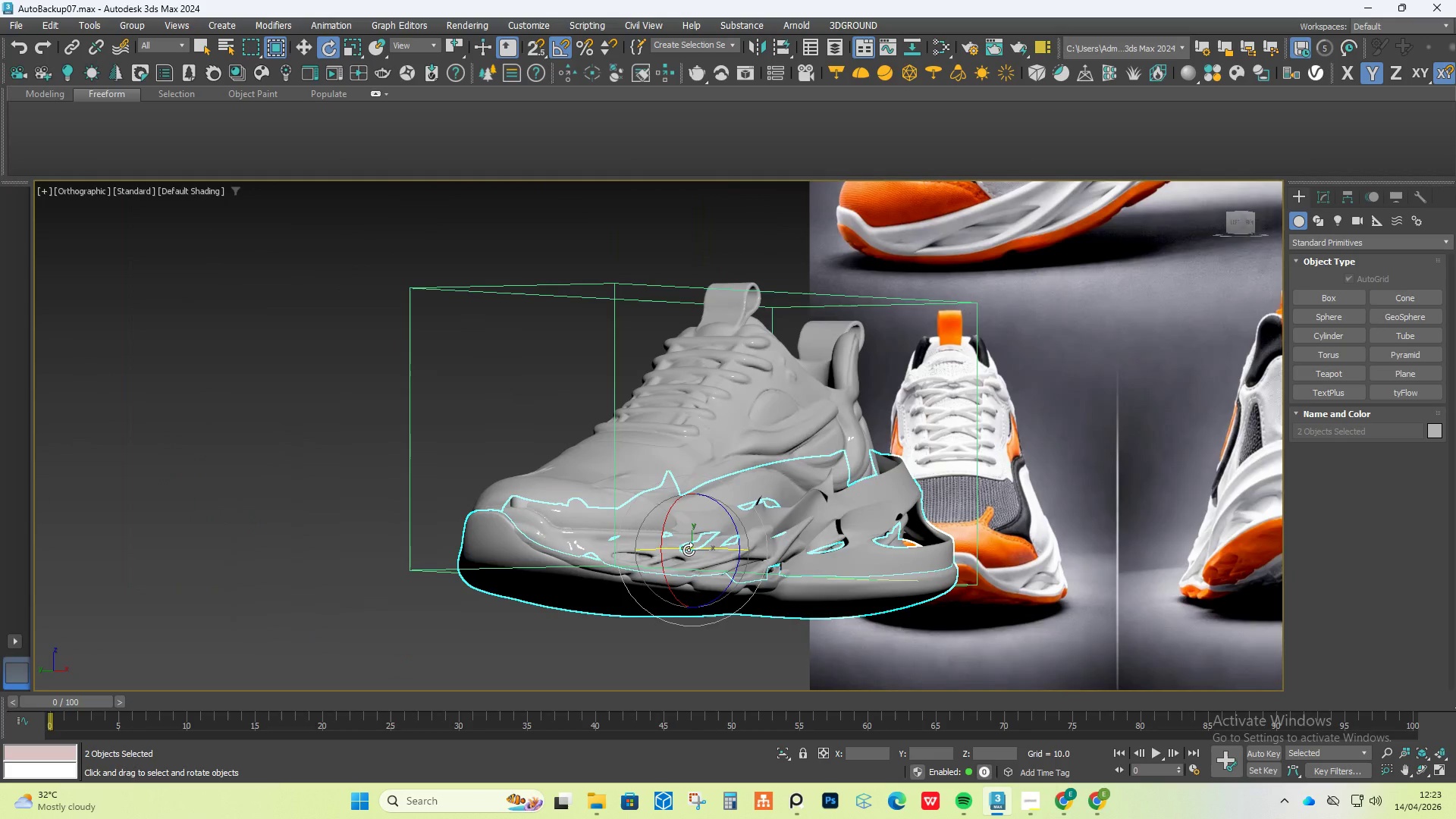 
key(Control+Z)
 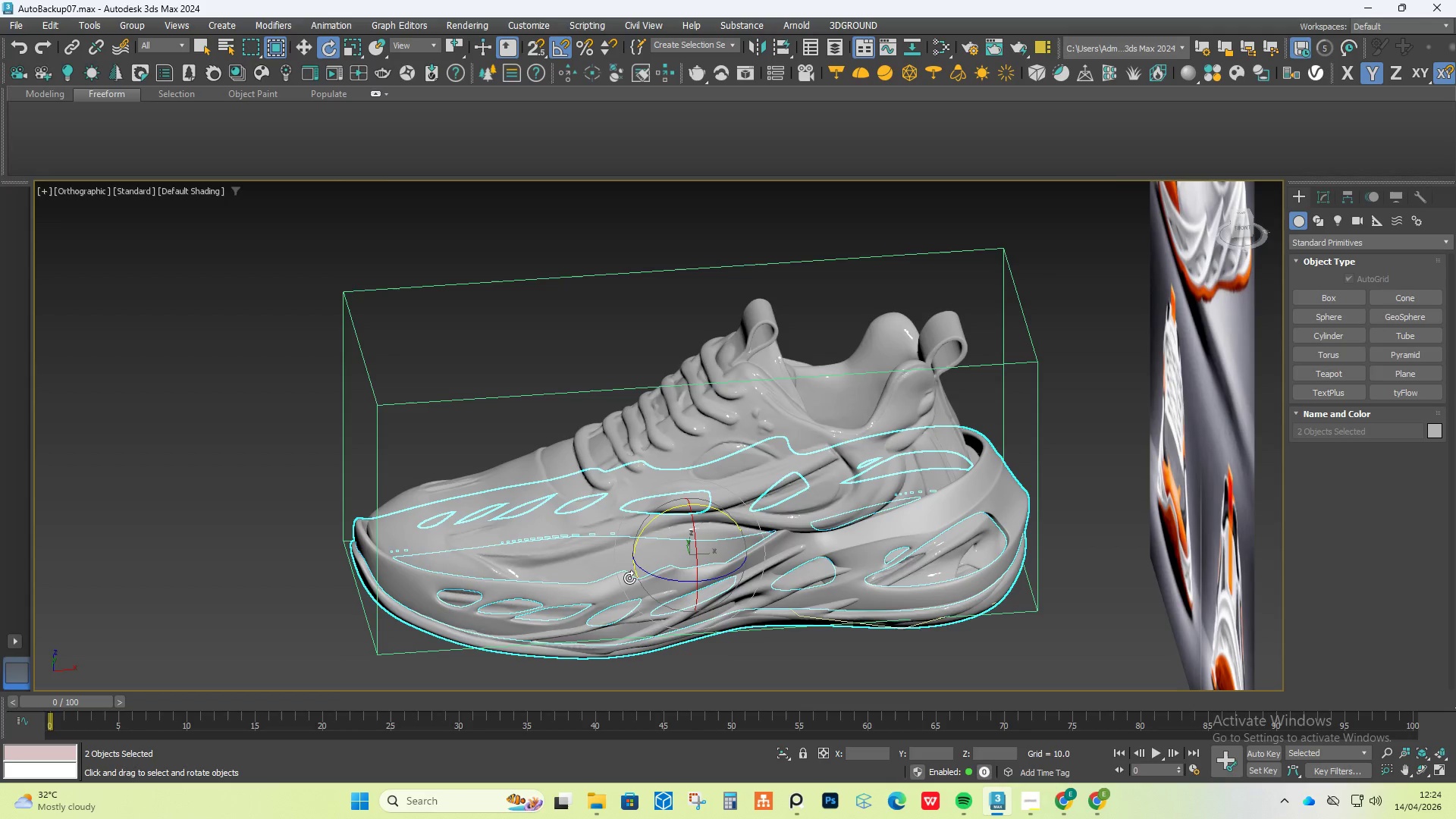 
hold_key(key=AltLeft, duration=0.66)
 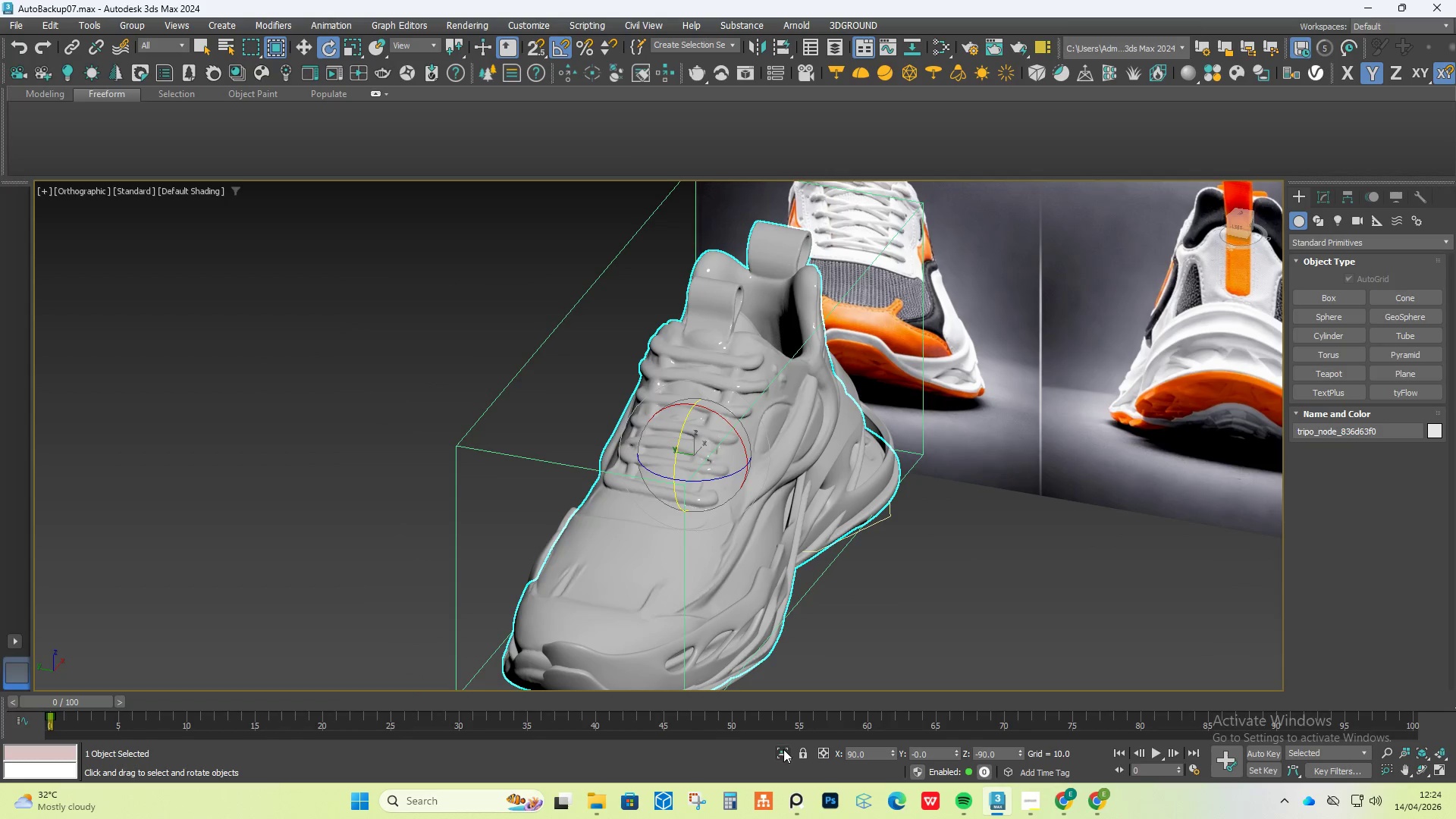 
left_click([783, 752])
 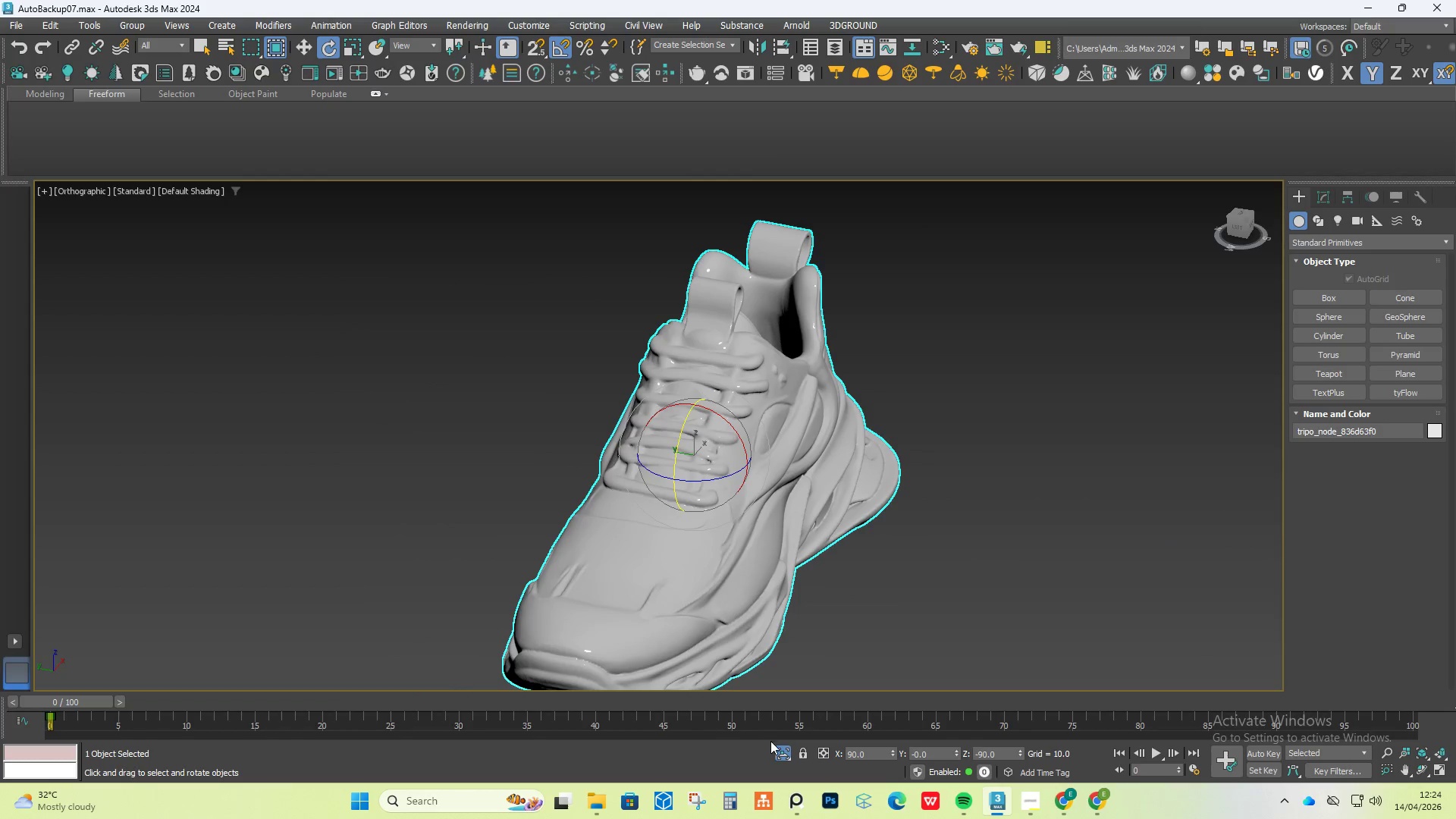 
left_click([782, 749])
 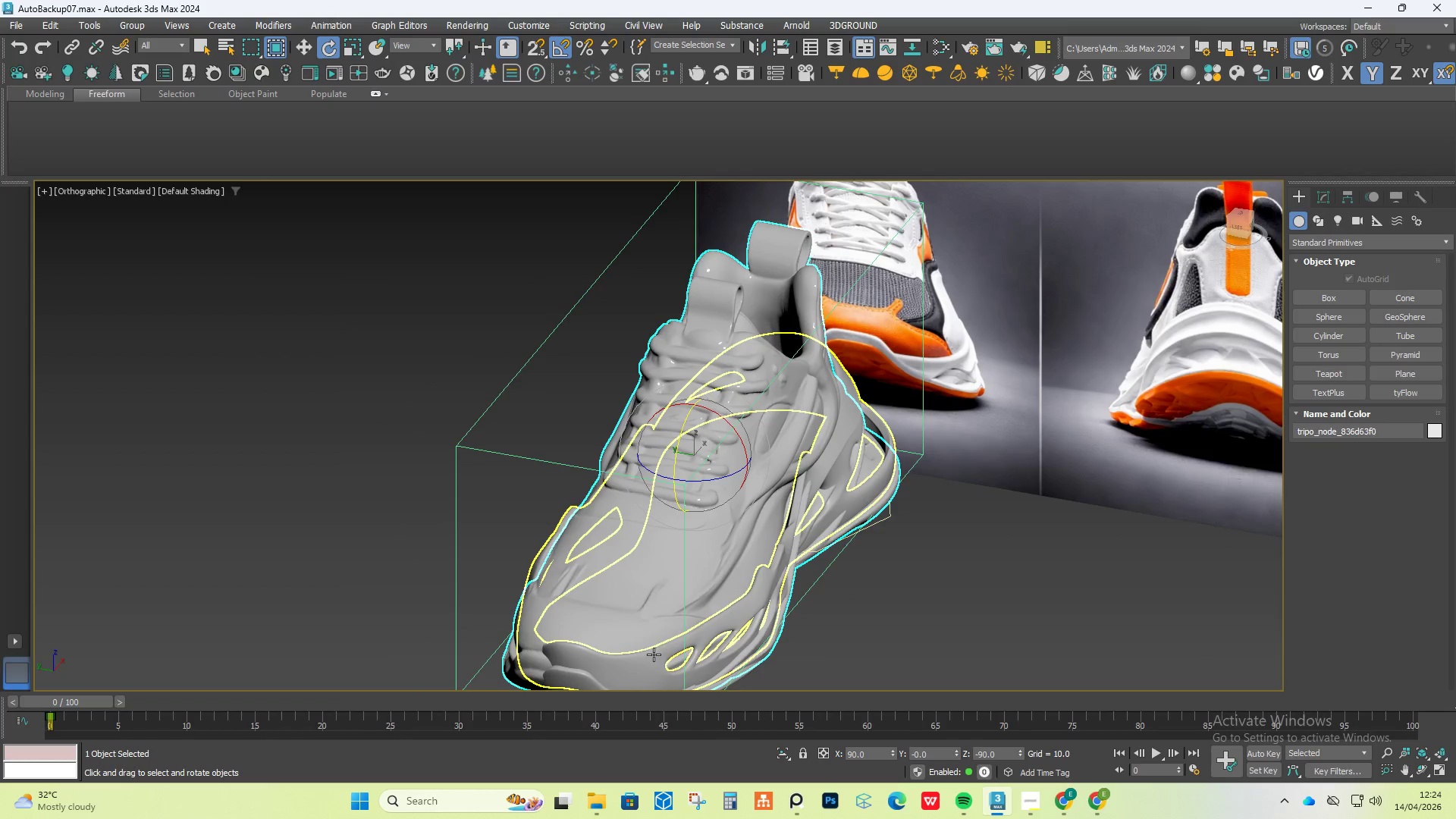 
left_click([649, 661])
 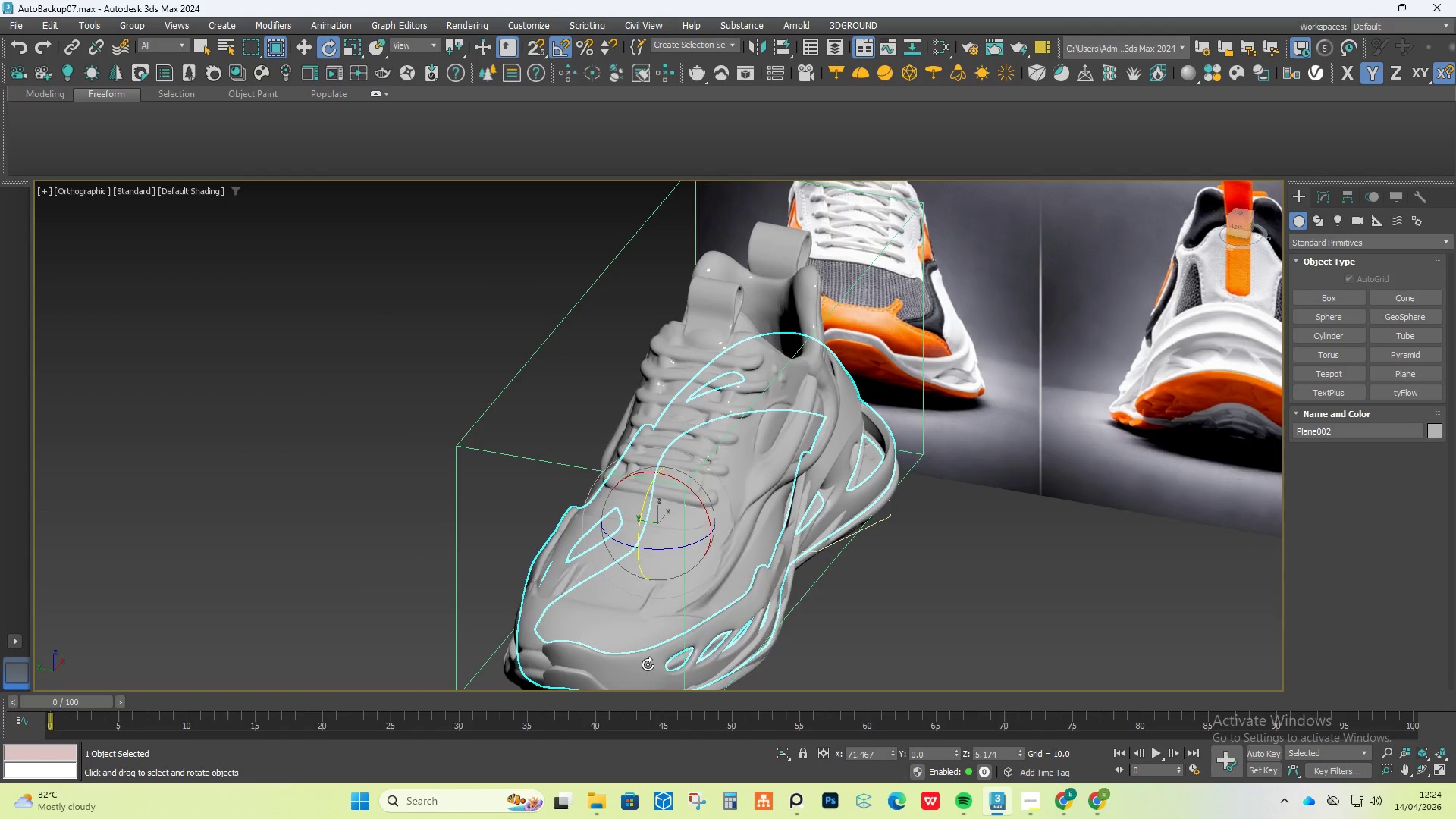 
hold_key(key=AltLeft, duration=1.5)
 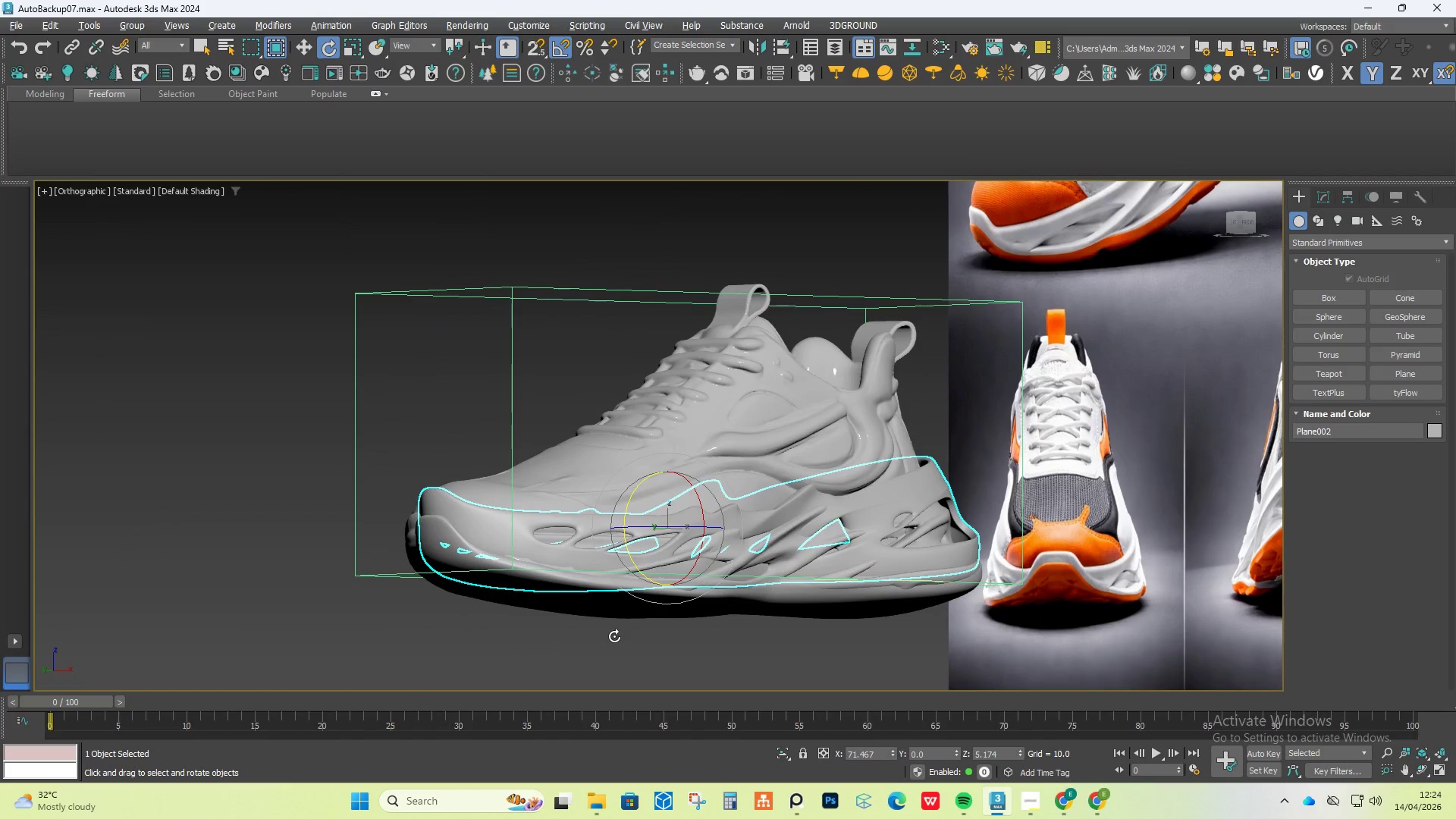 
hold_key(key=AltLeft, duration=1.51)
 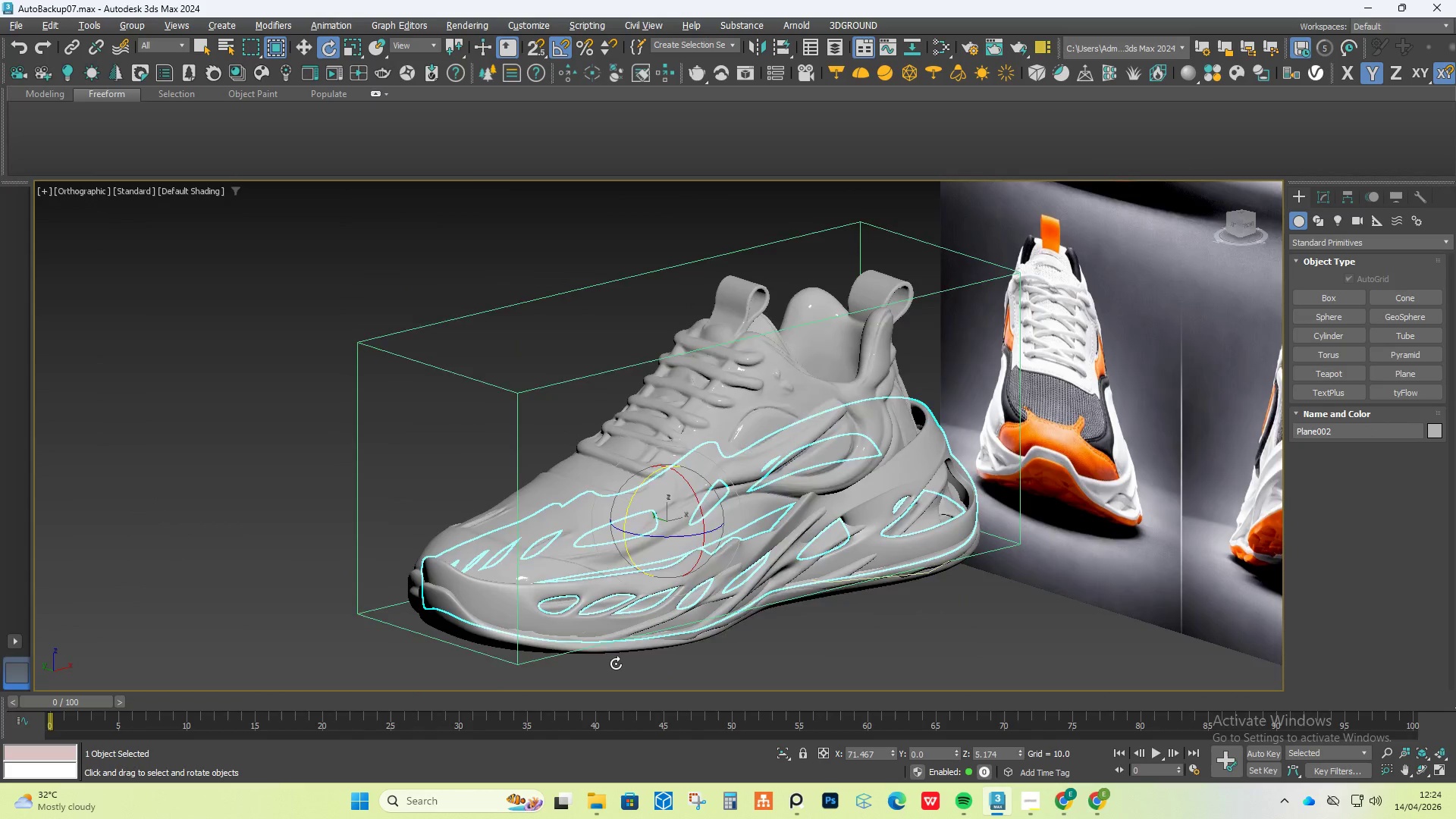 
hold_key(key=AltLeft, duration=1.03)
 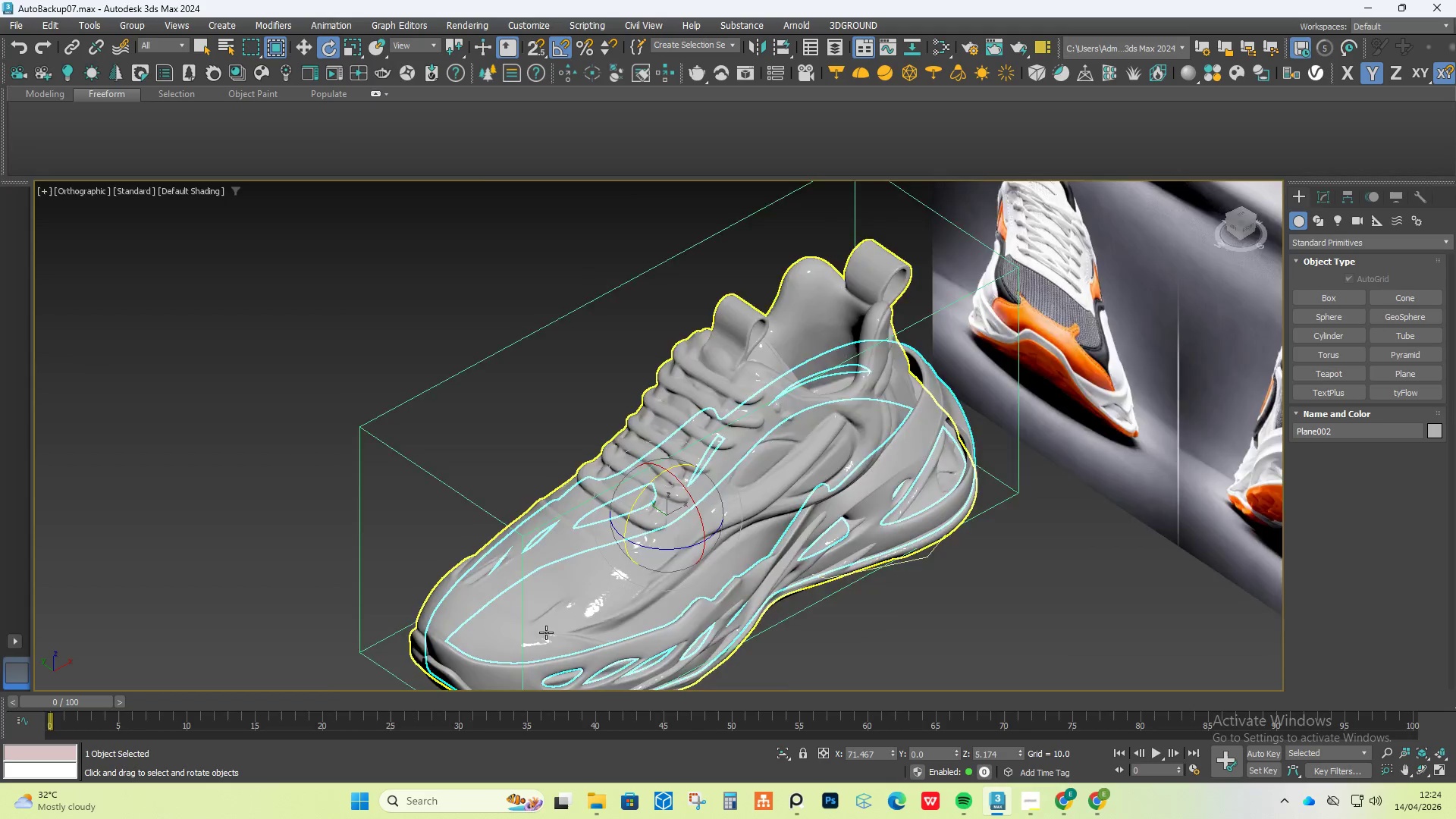 
scroll: coordinate [545, 629], scroll_direction: up, amount: 3.0
 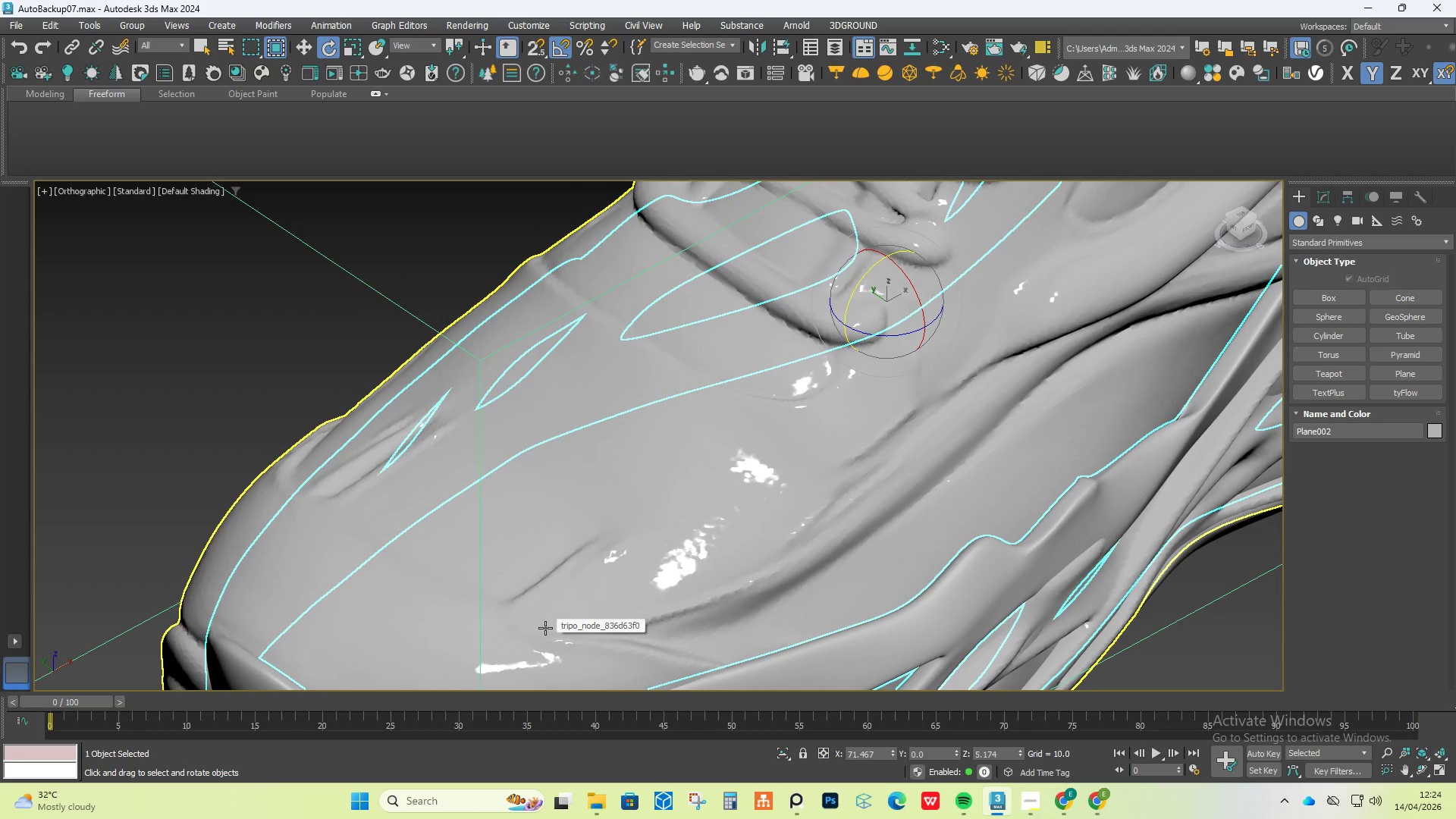 
hold_key(key=AltLeft, duration=0.69)
 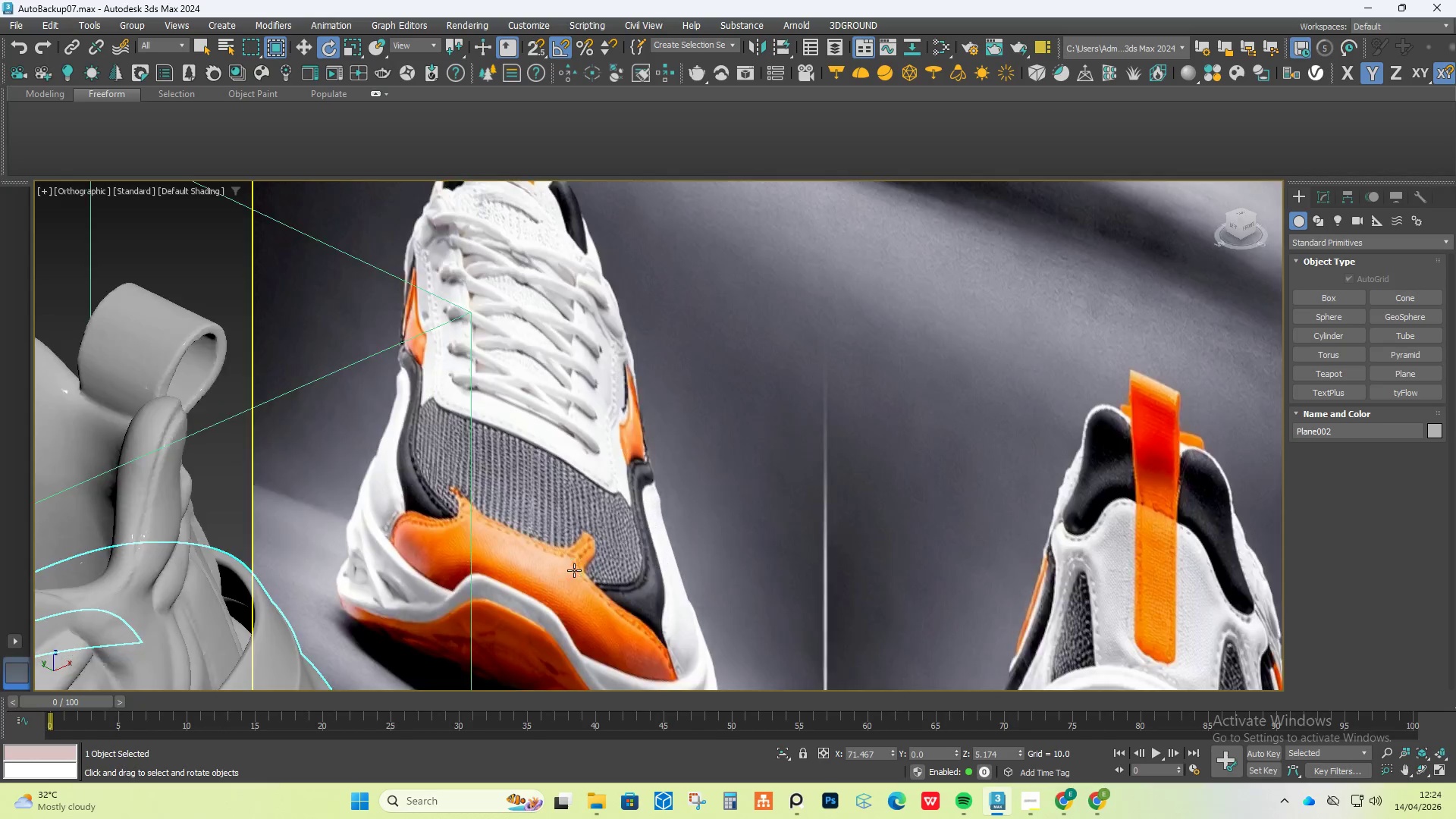 
scroll: coordinate [504, 580], scroll_direction: down, amount: 8.0
 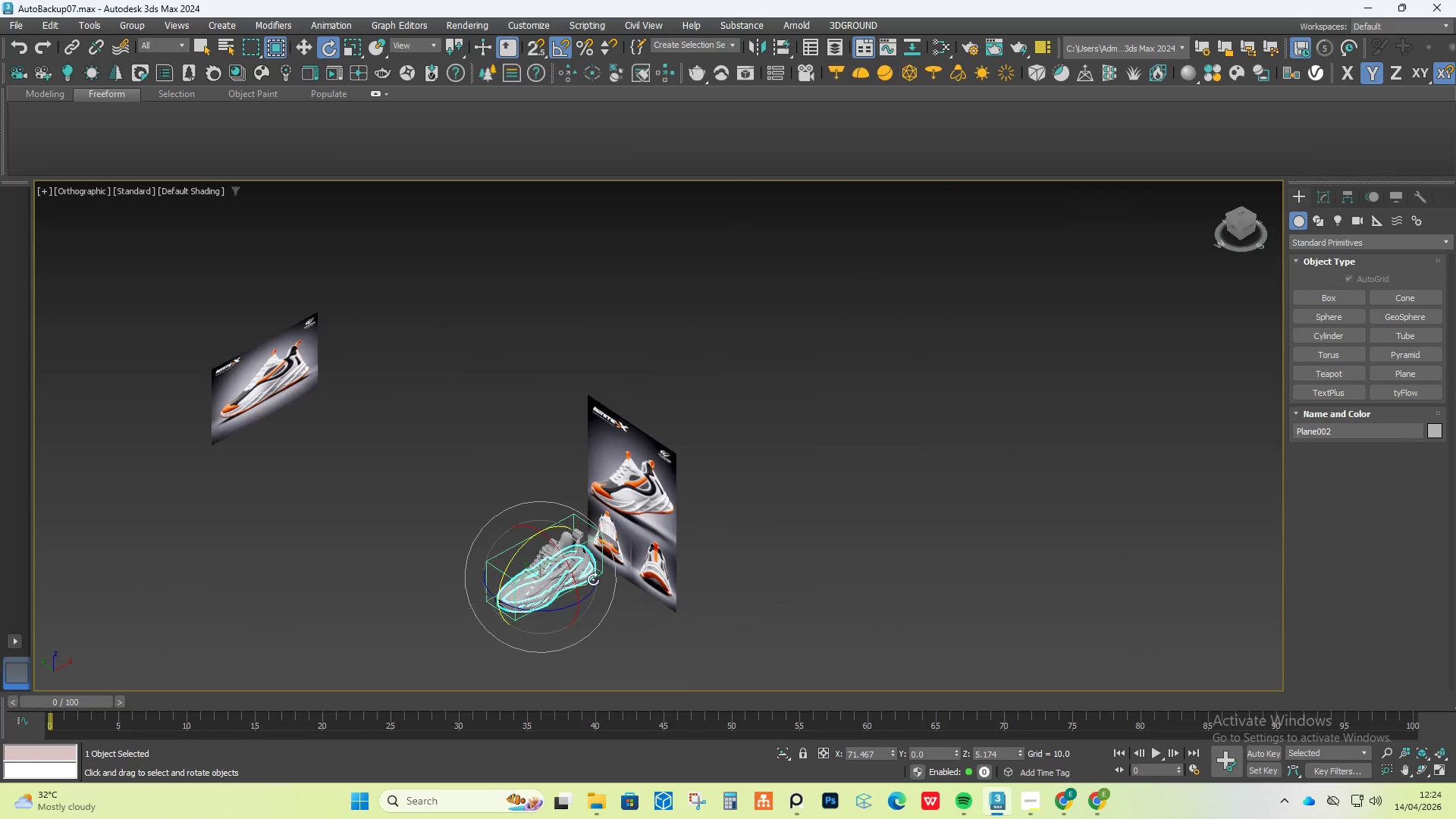 
scroll: coordinate [575, 566], scroll_direction: up, amount: 8.0
 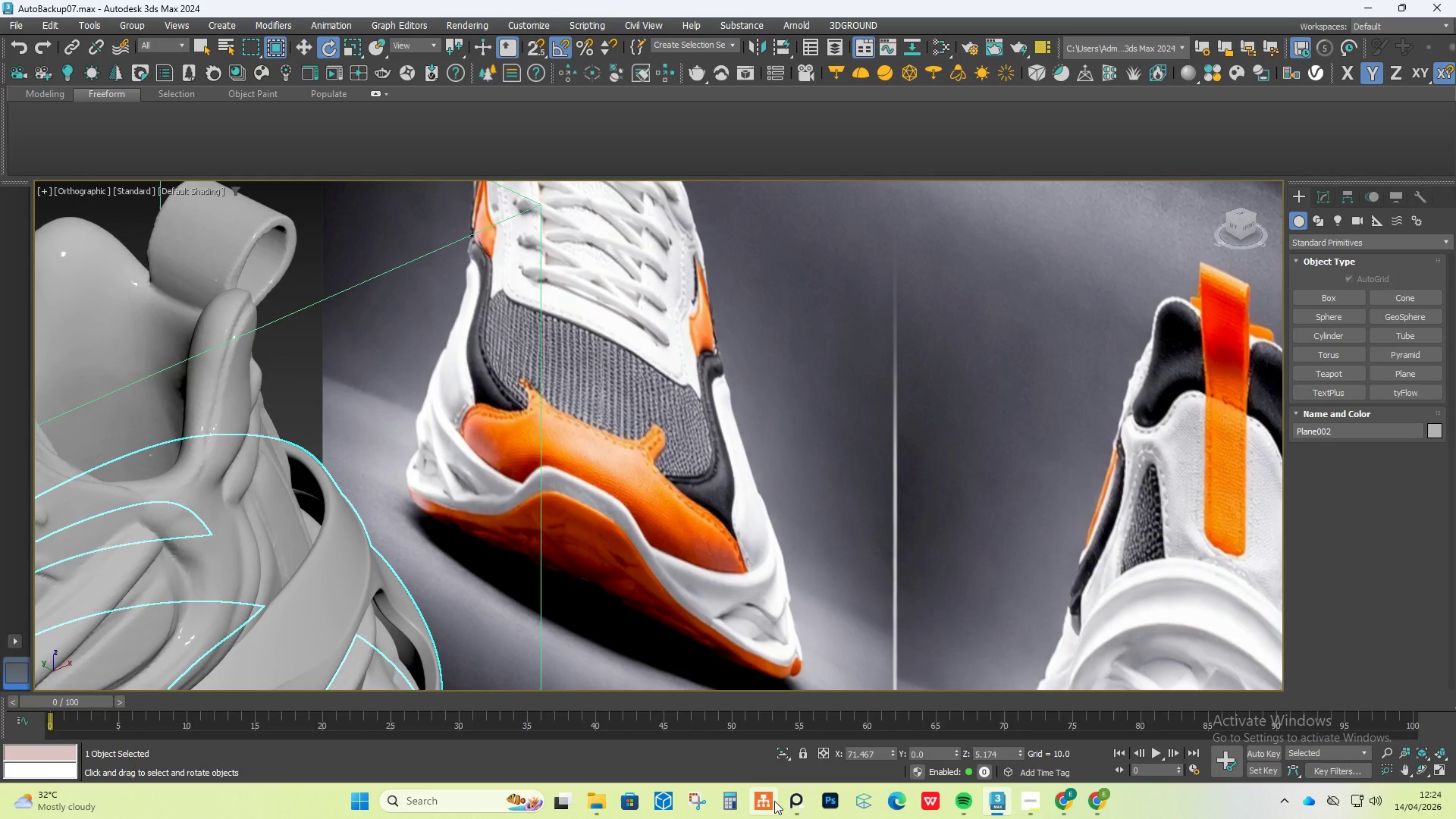 
left_click([802, 799])
 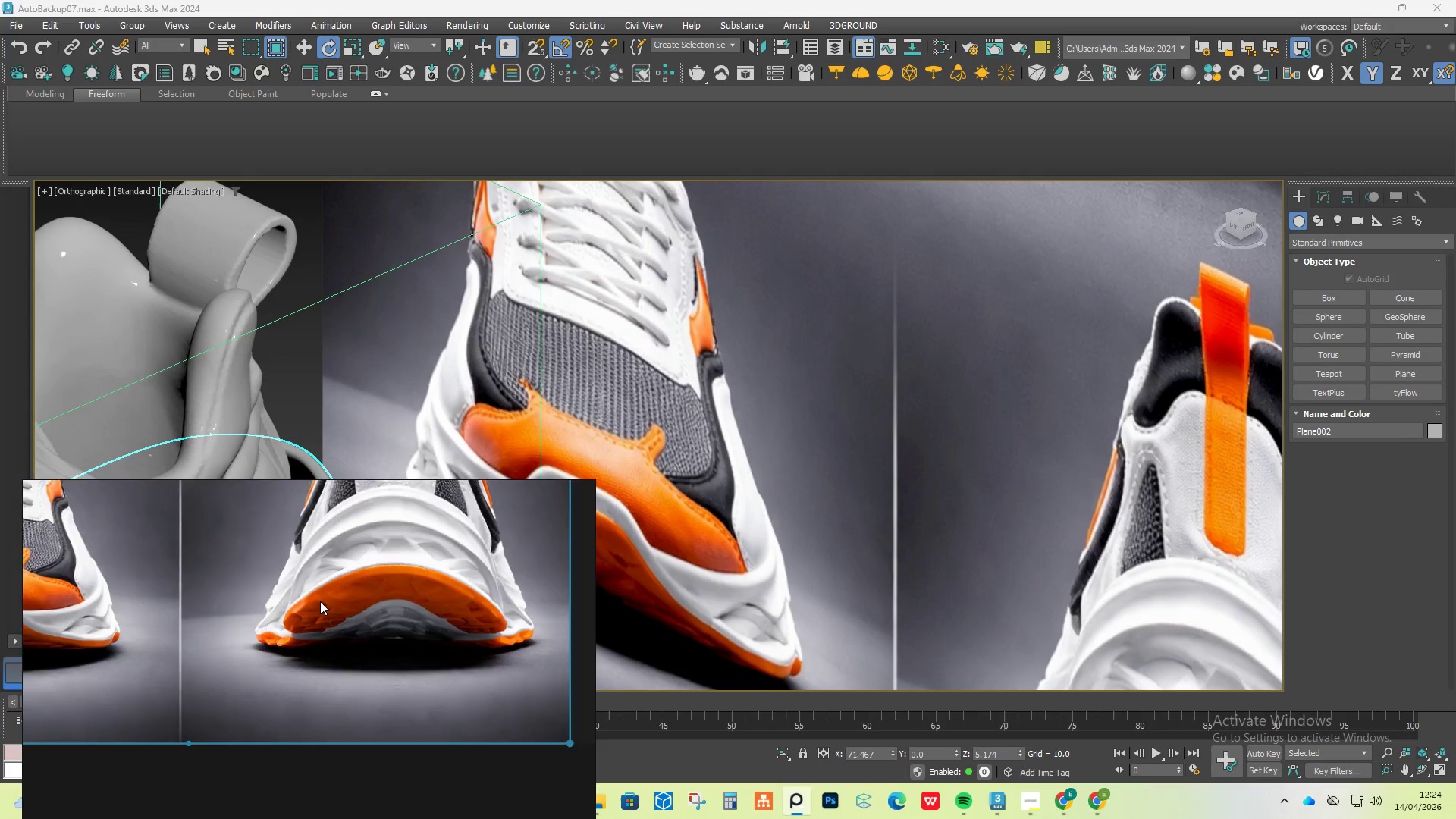 
scroll: coordinate [319, 605], scroll_direction: down, amount: 6.0
 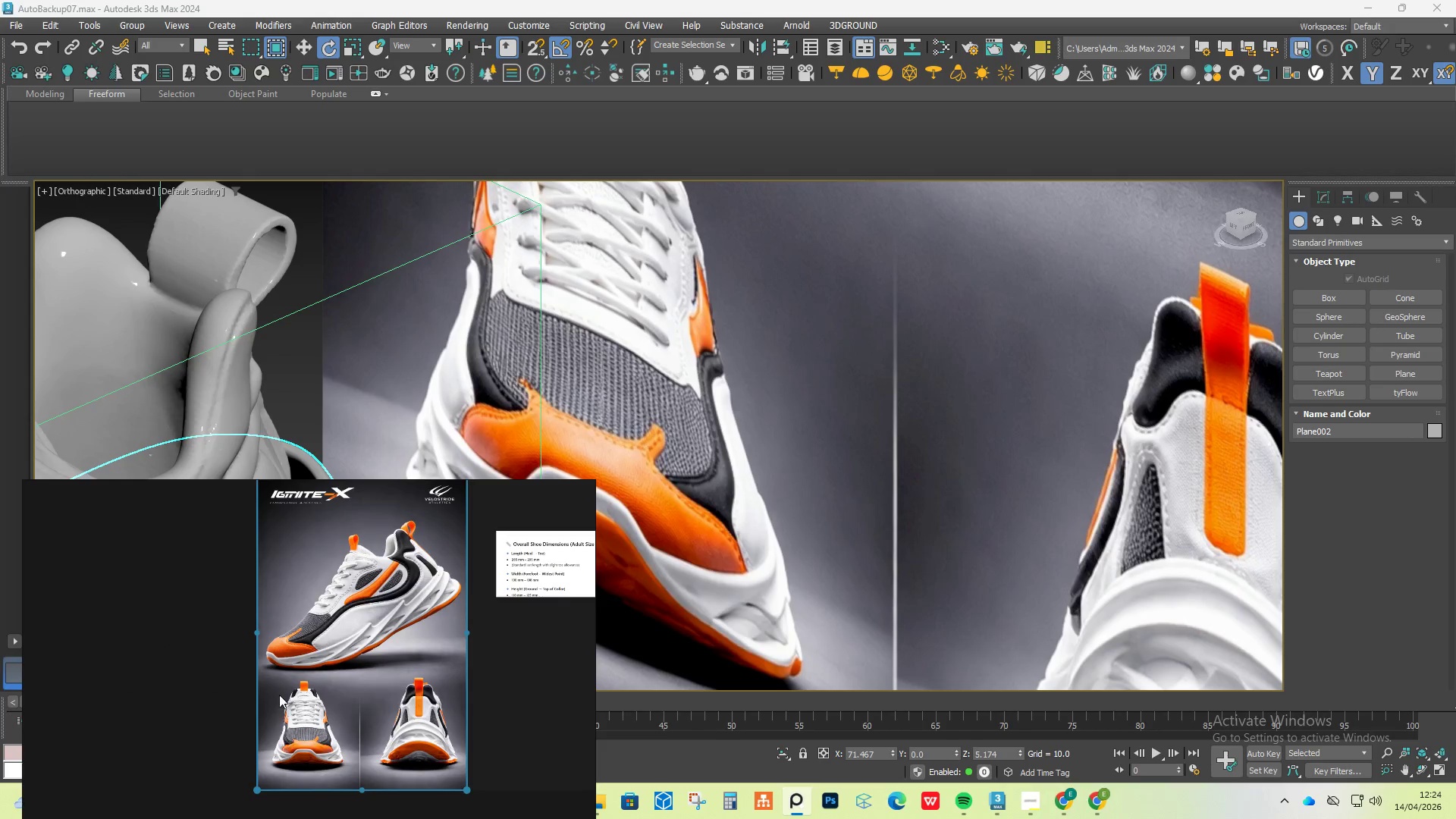 
scroll: coordinate [335, 707], scroll_direction: up, amount: 8.0
 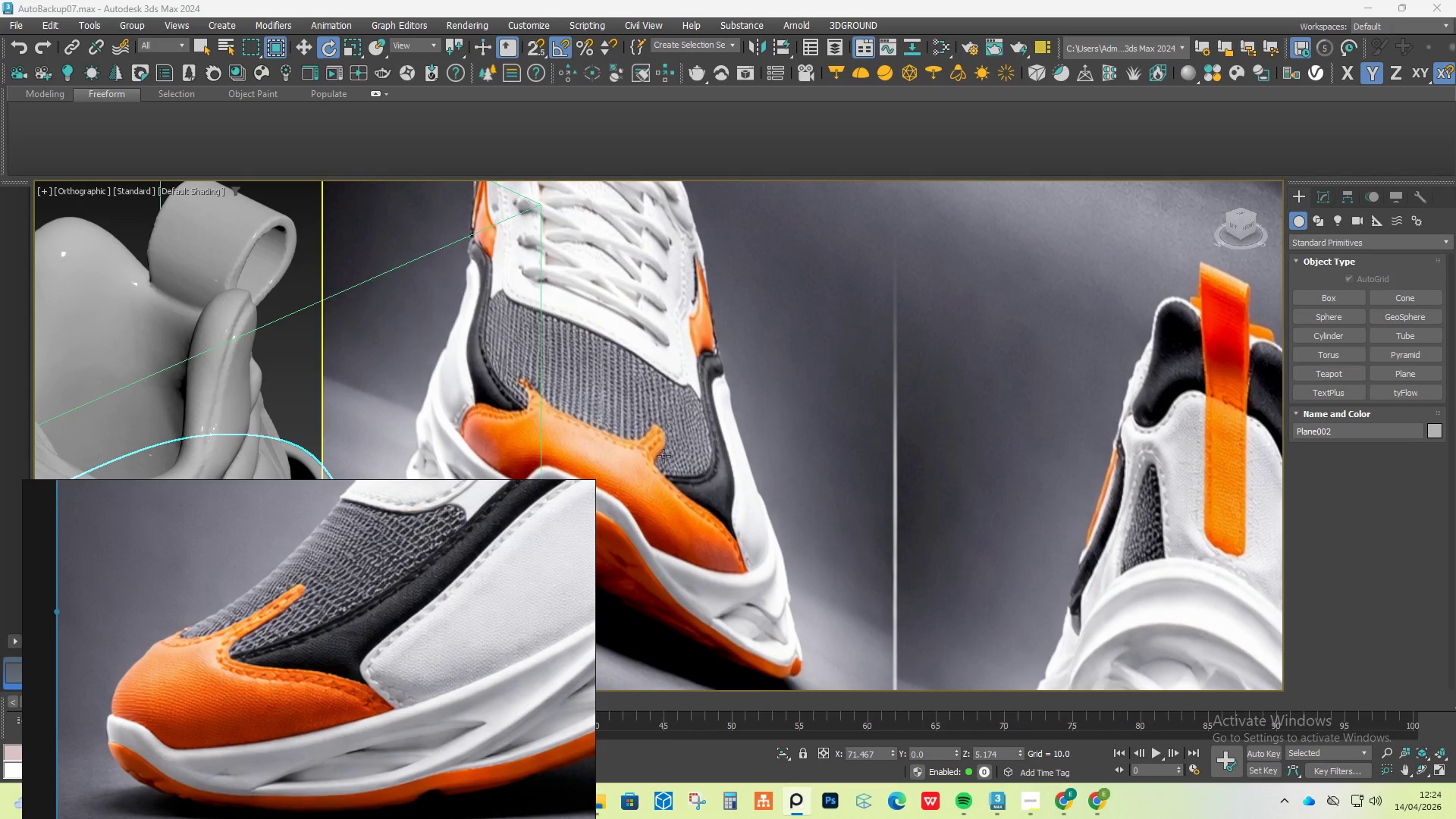 
scroll: coordinate [693, 437], scroll_direction: down, amount: 4.0
 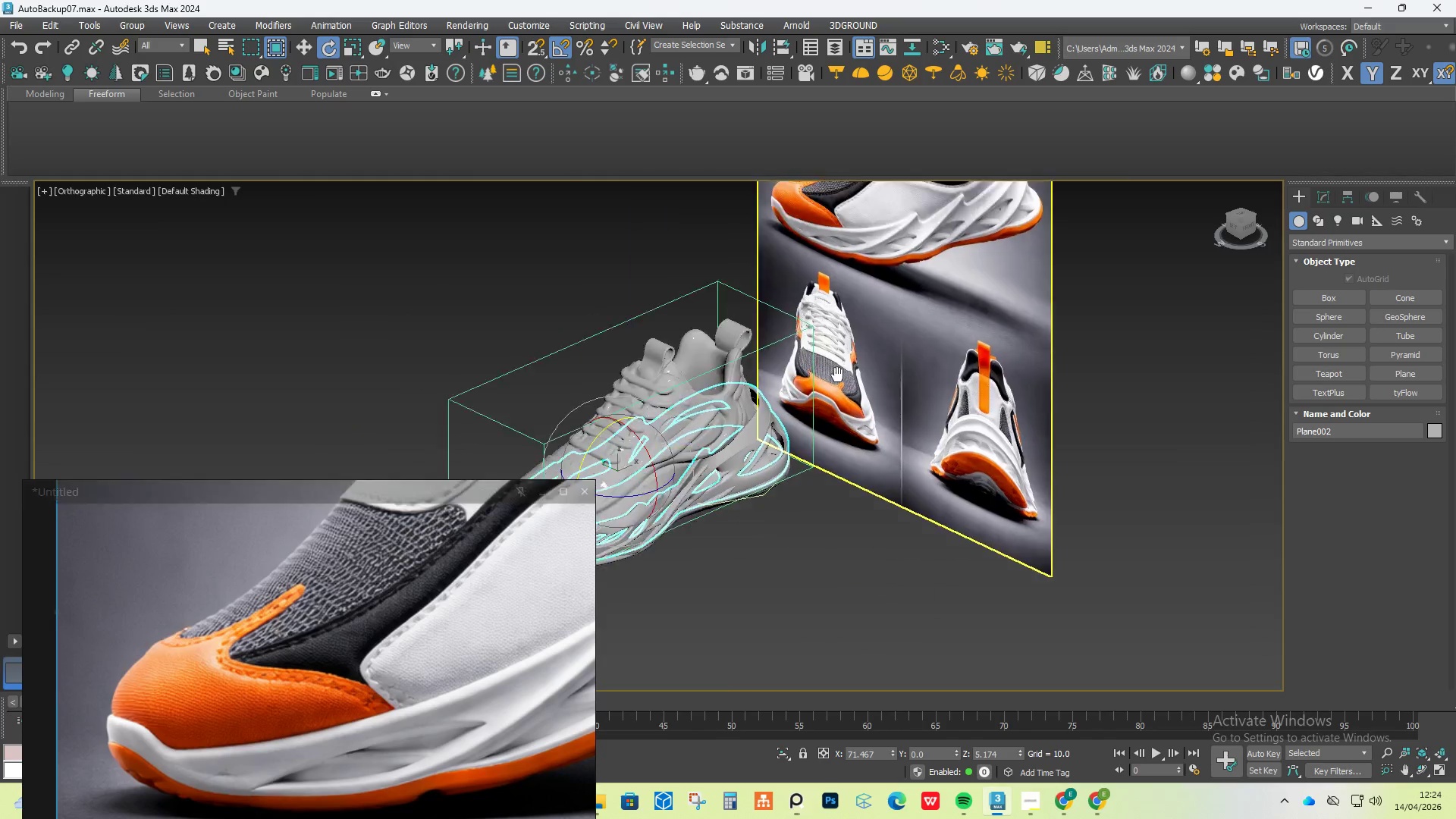 
scroll: coordinate [719, 506], scroll_direction: up, amount: 2.0
 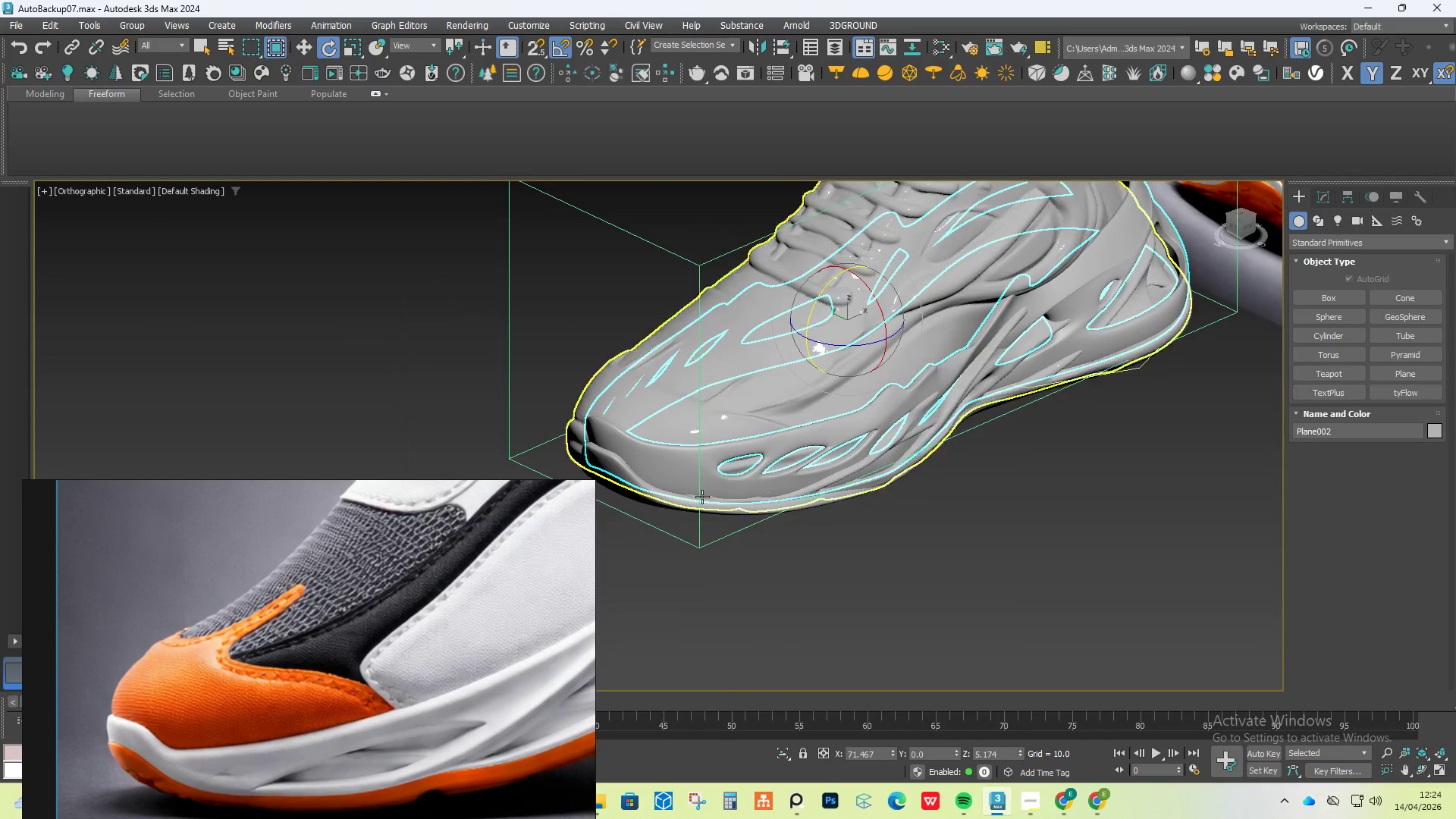 
hold_key(key=ControlLeft, duration=0.95)
left_click([720, 504])
 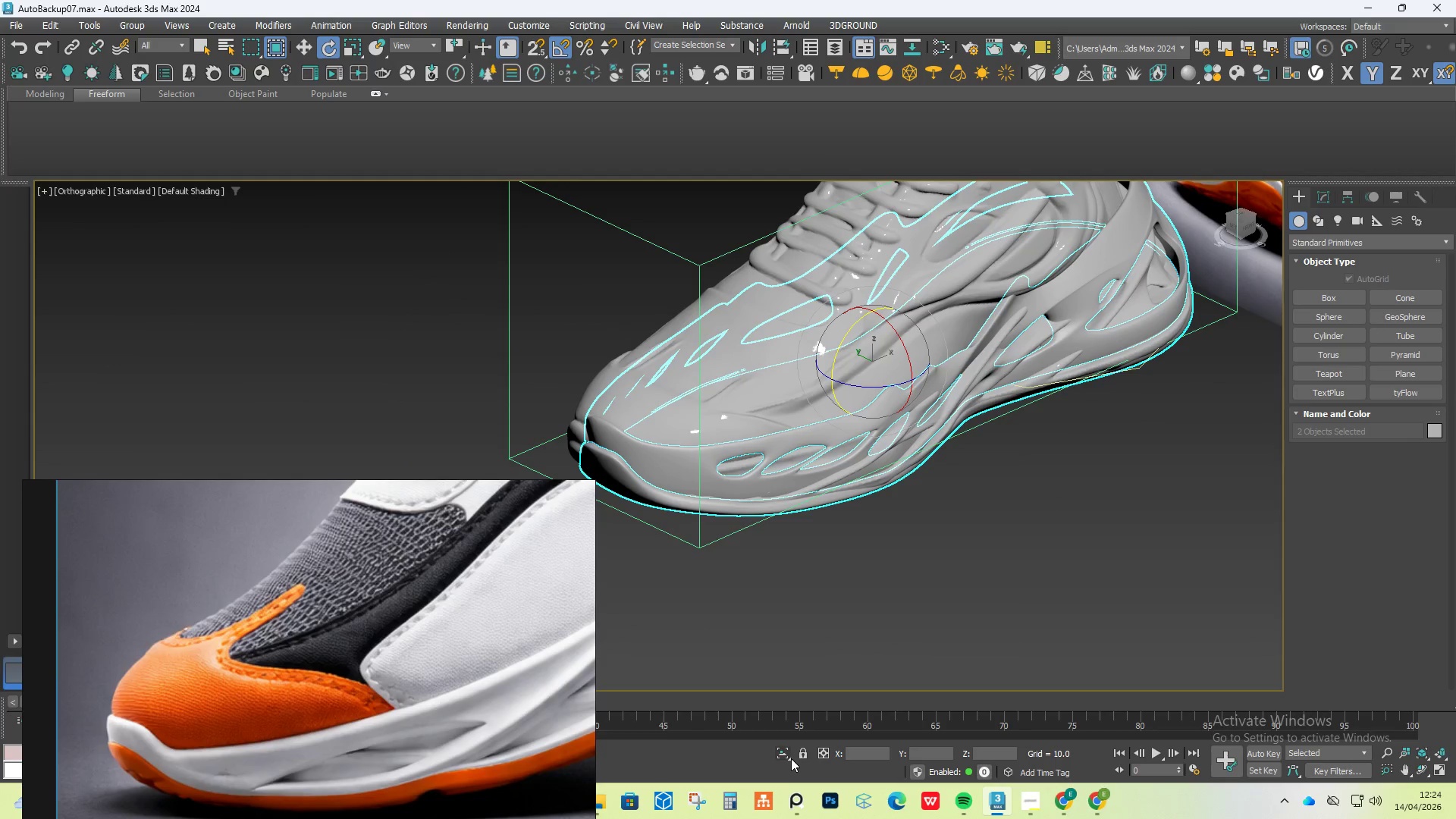 
left_click([789, 754])
 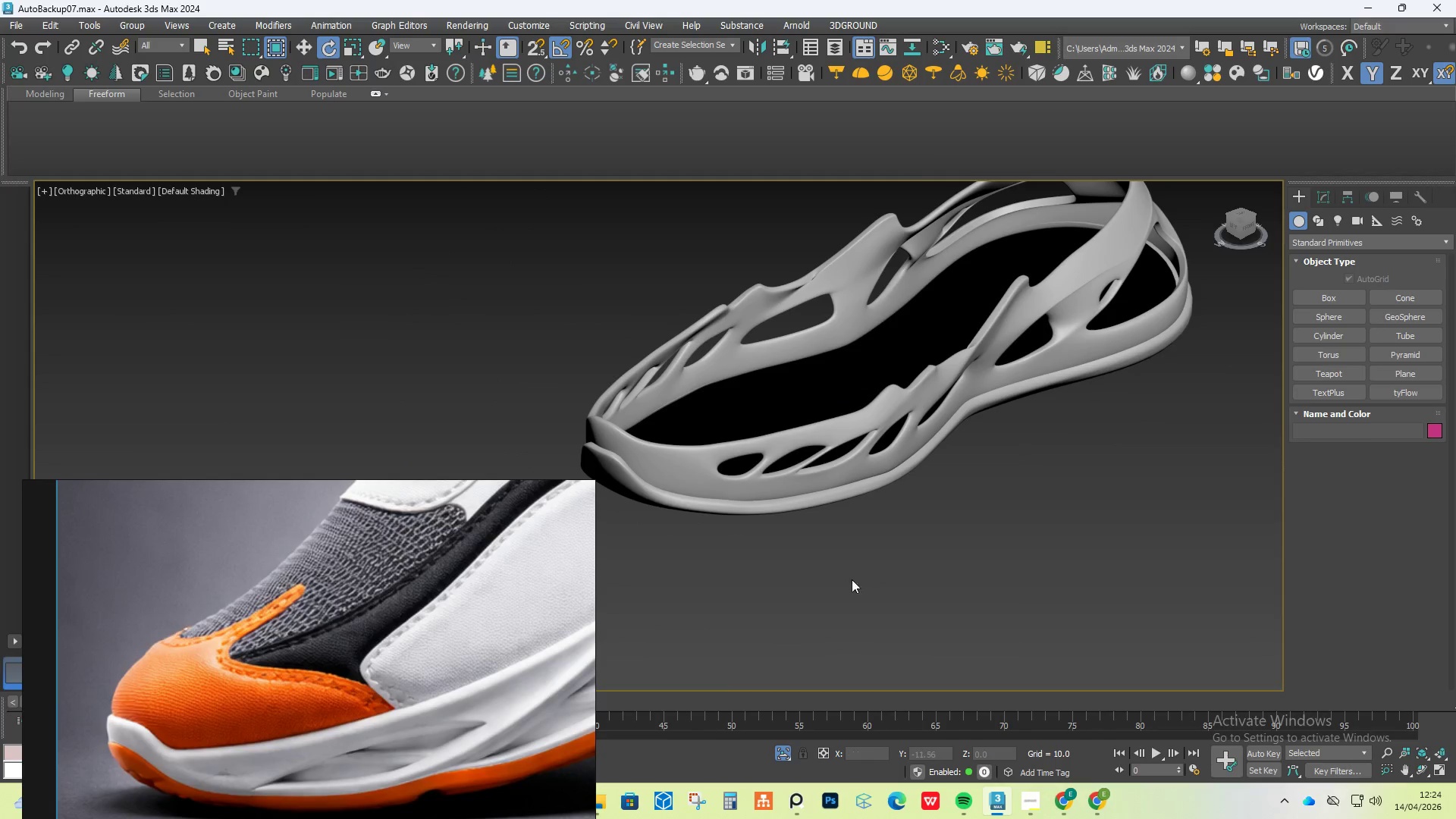 
hold_key(key=AltLeft, duration=0.78)
 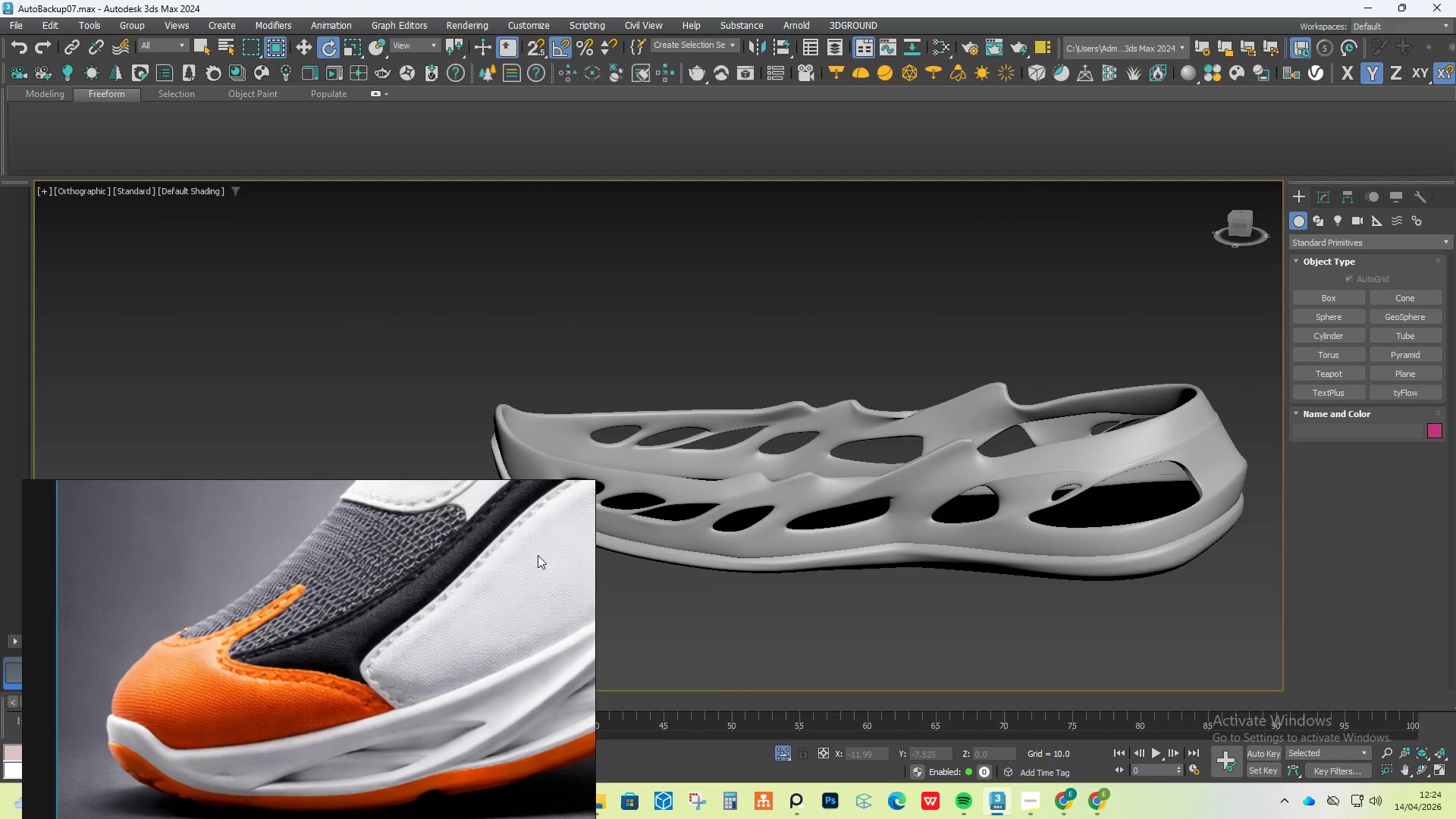 
hold_key(key=AltLeft, duration=1.52)
 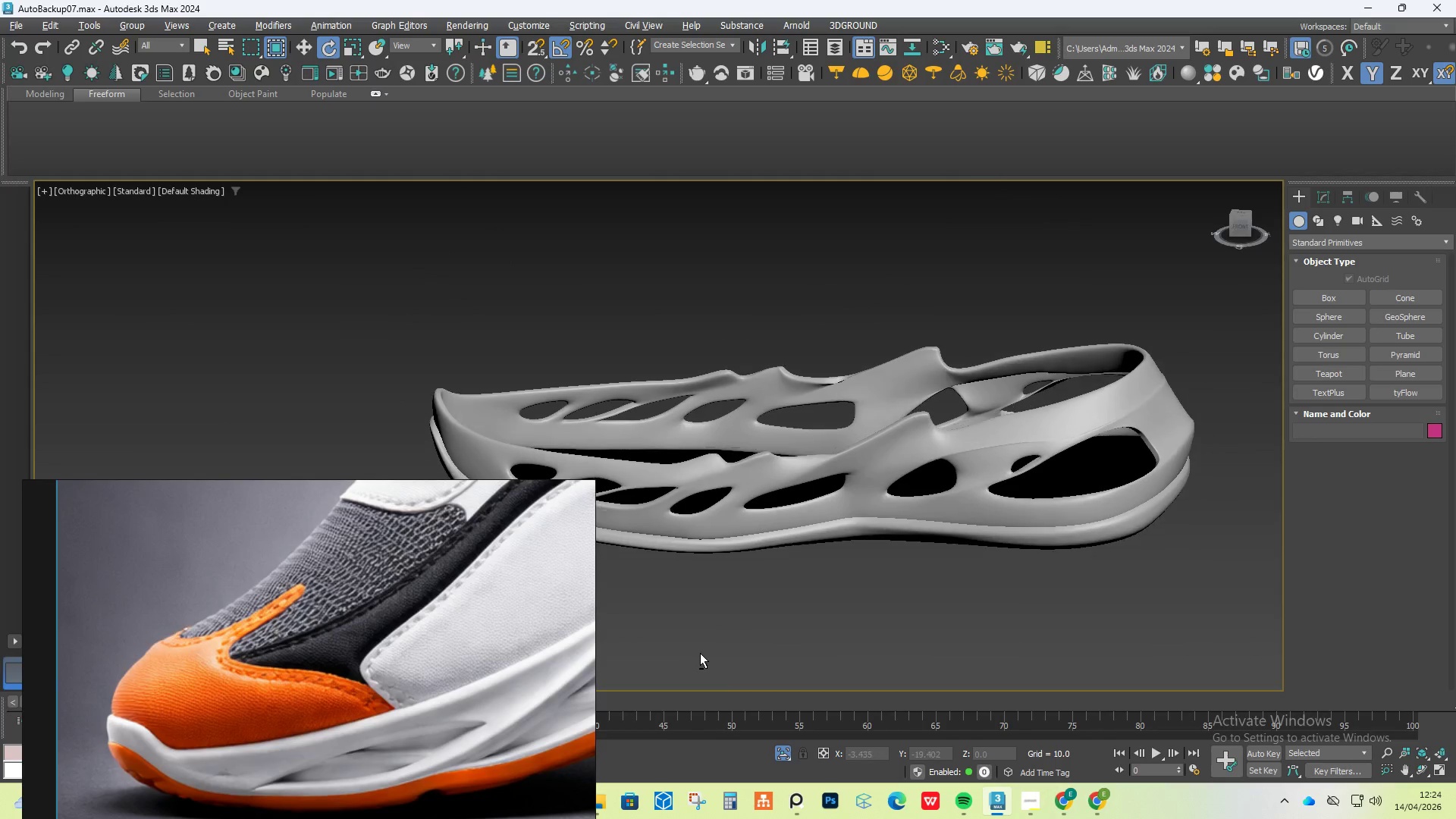 
hold_key(key=AltLeft, duration=1.03)
 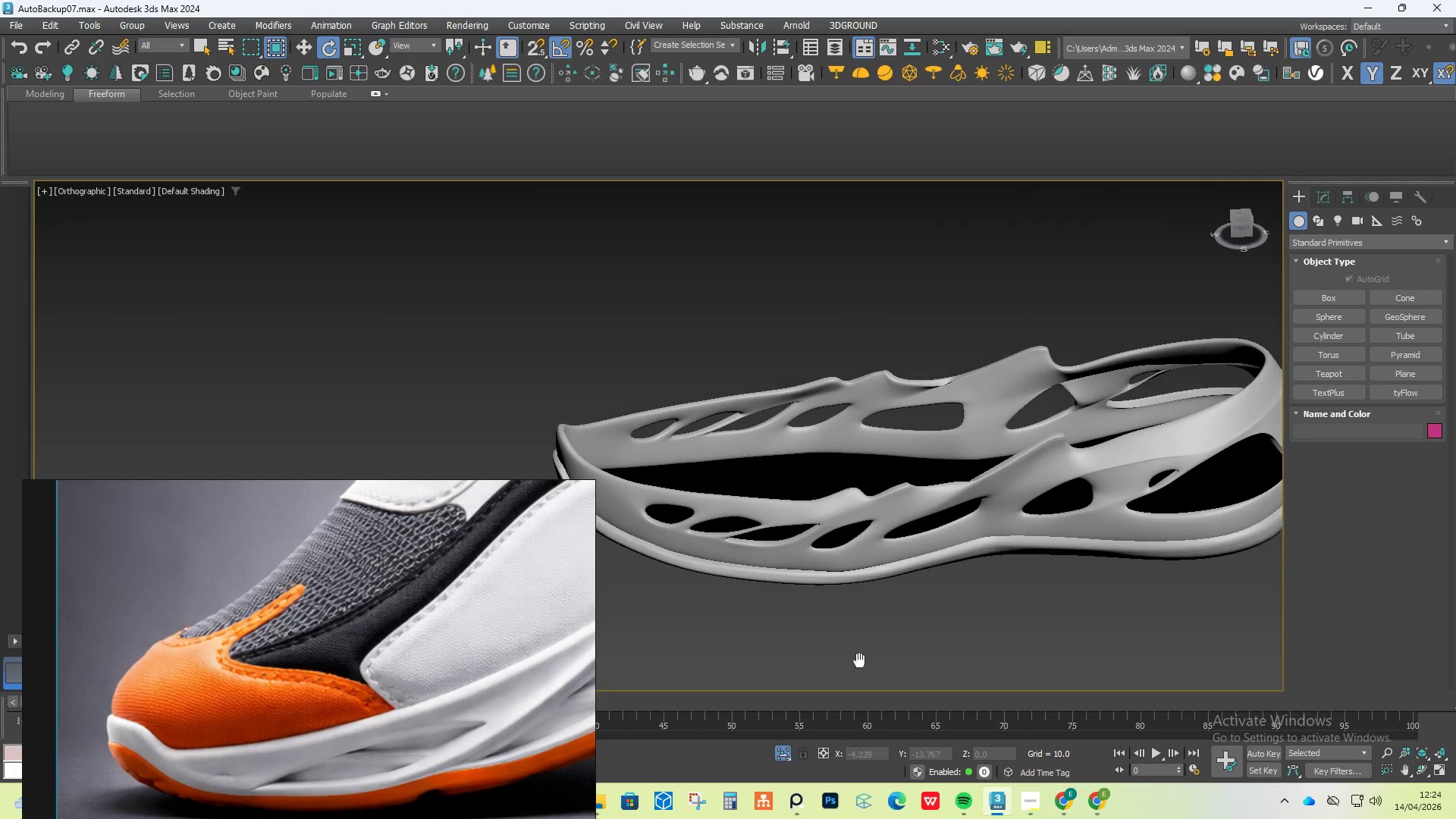 
hold_key(key=AltLeft, duration=0.83)
 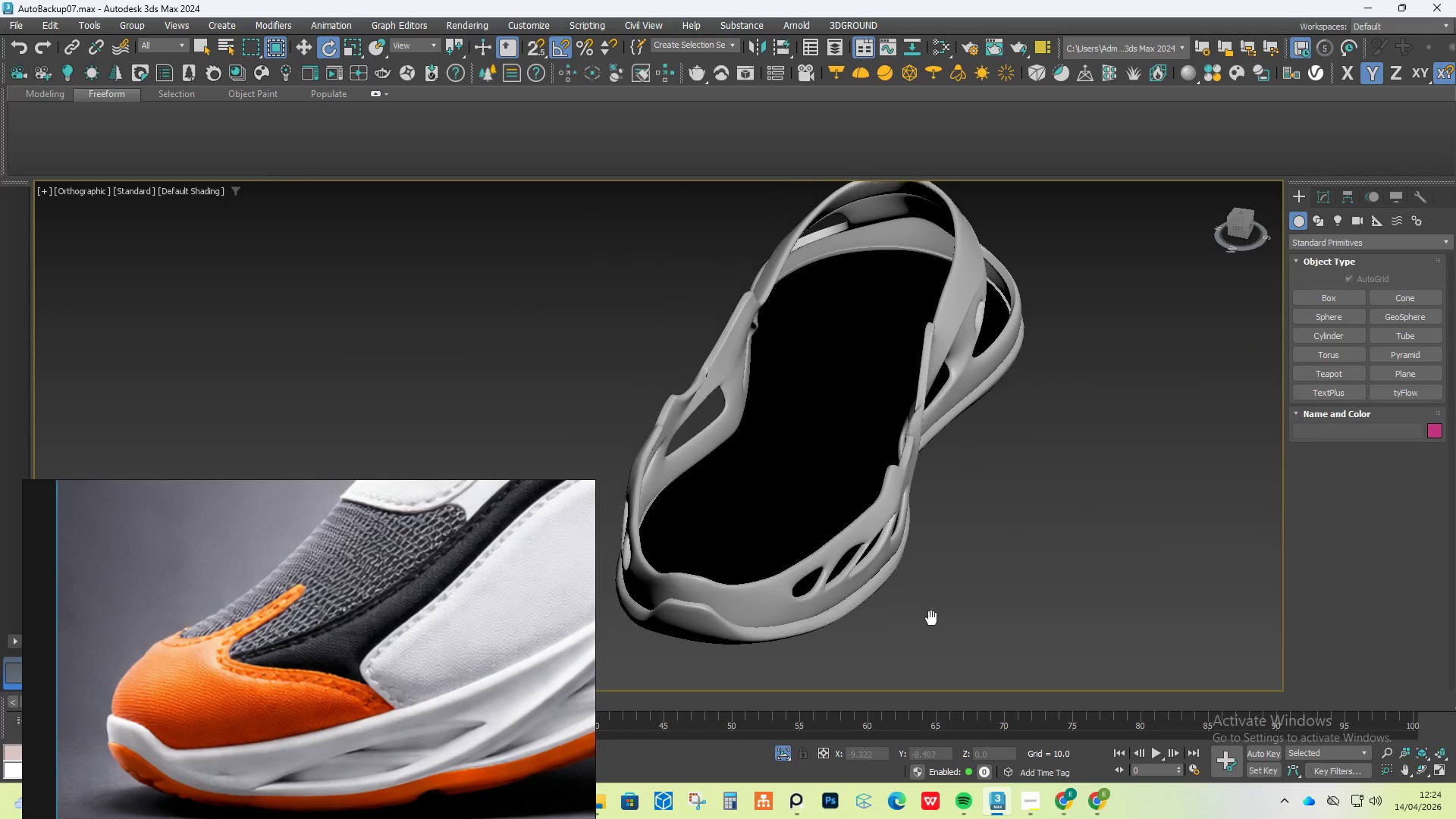 
hold_key(key=AltLeft, duration=1.53)
 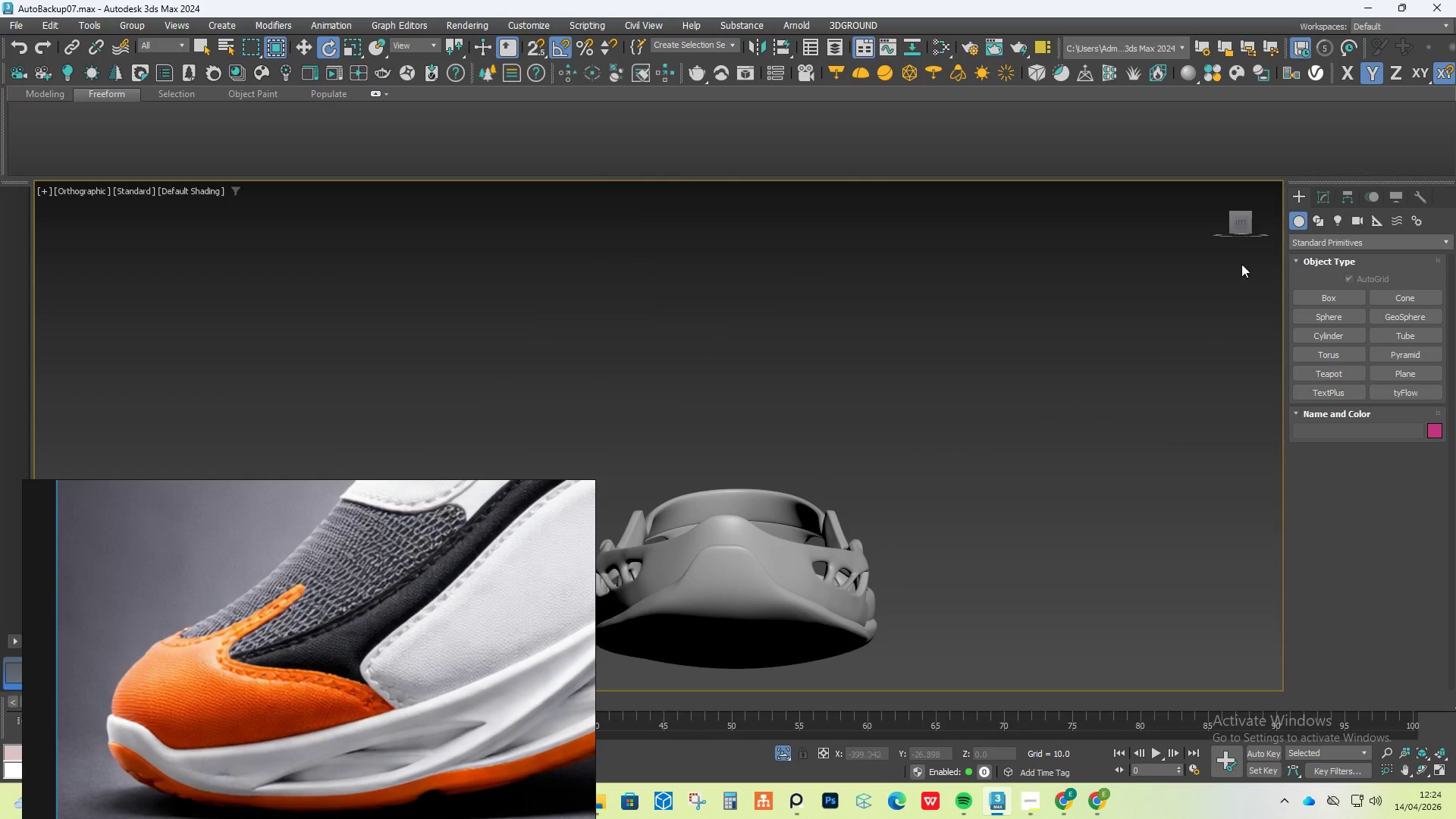 
hold_key(key=AltLeft, duration=0.44)
 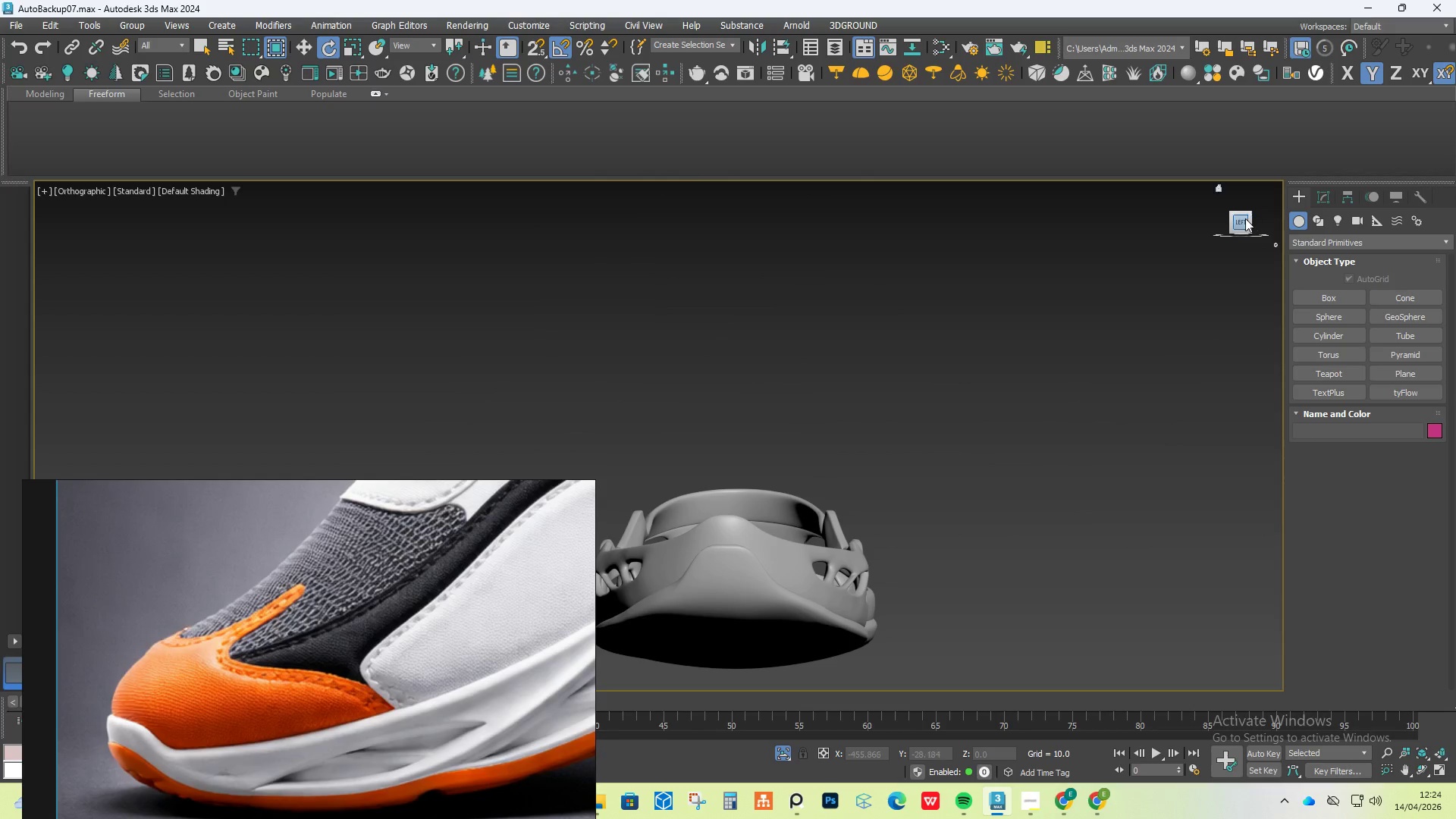 
left_click([1235, 224])
 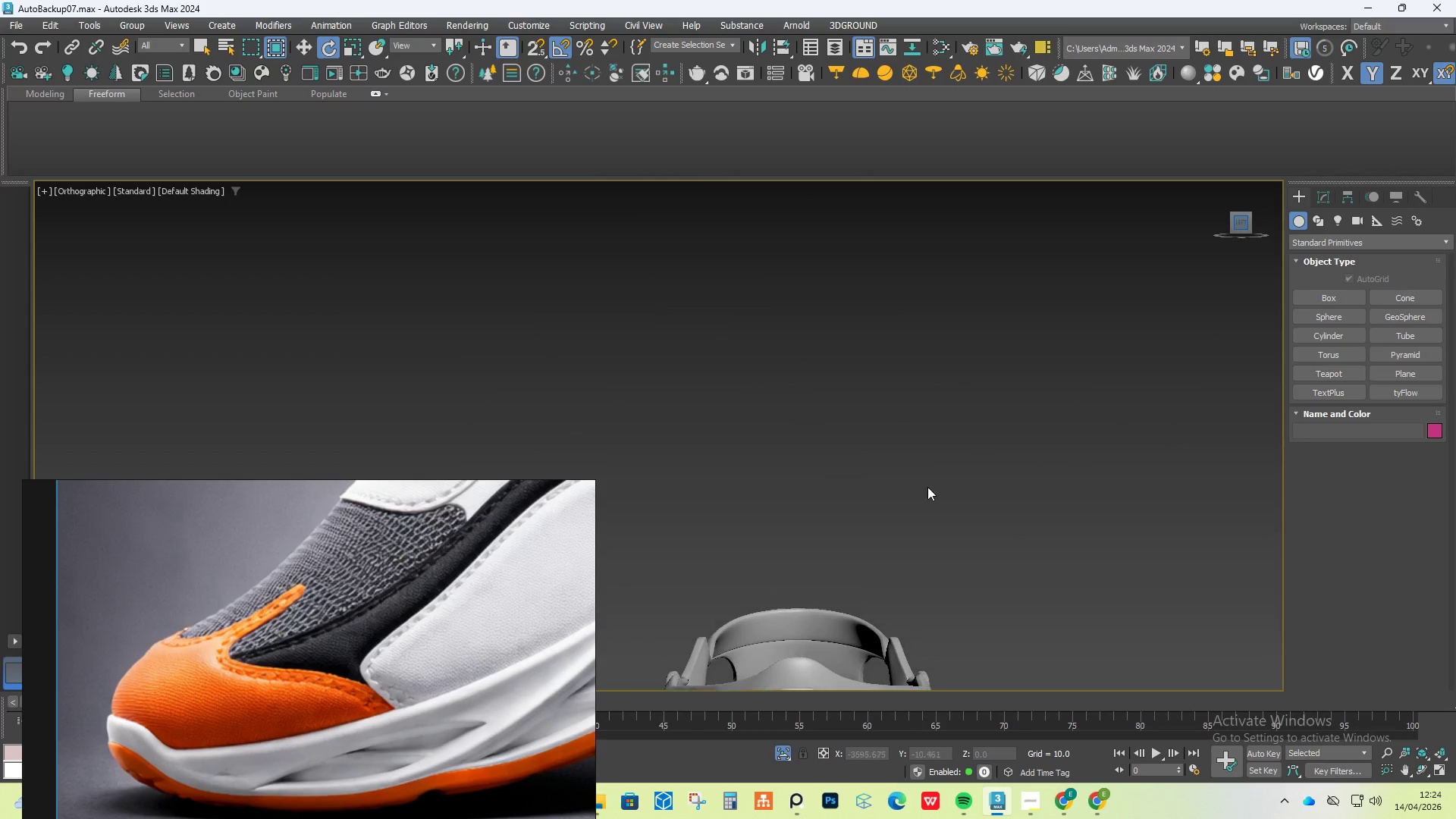 
scroll: coordinate [922, 507], scroll_direction: down, amount: 1.0
 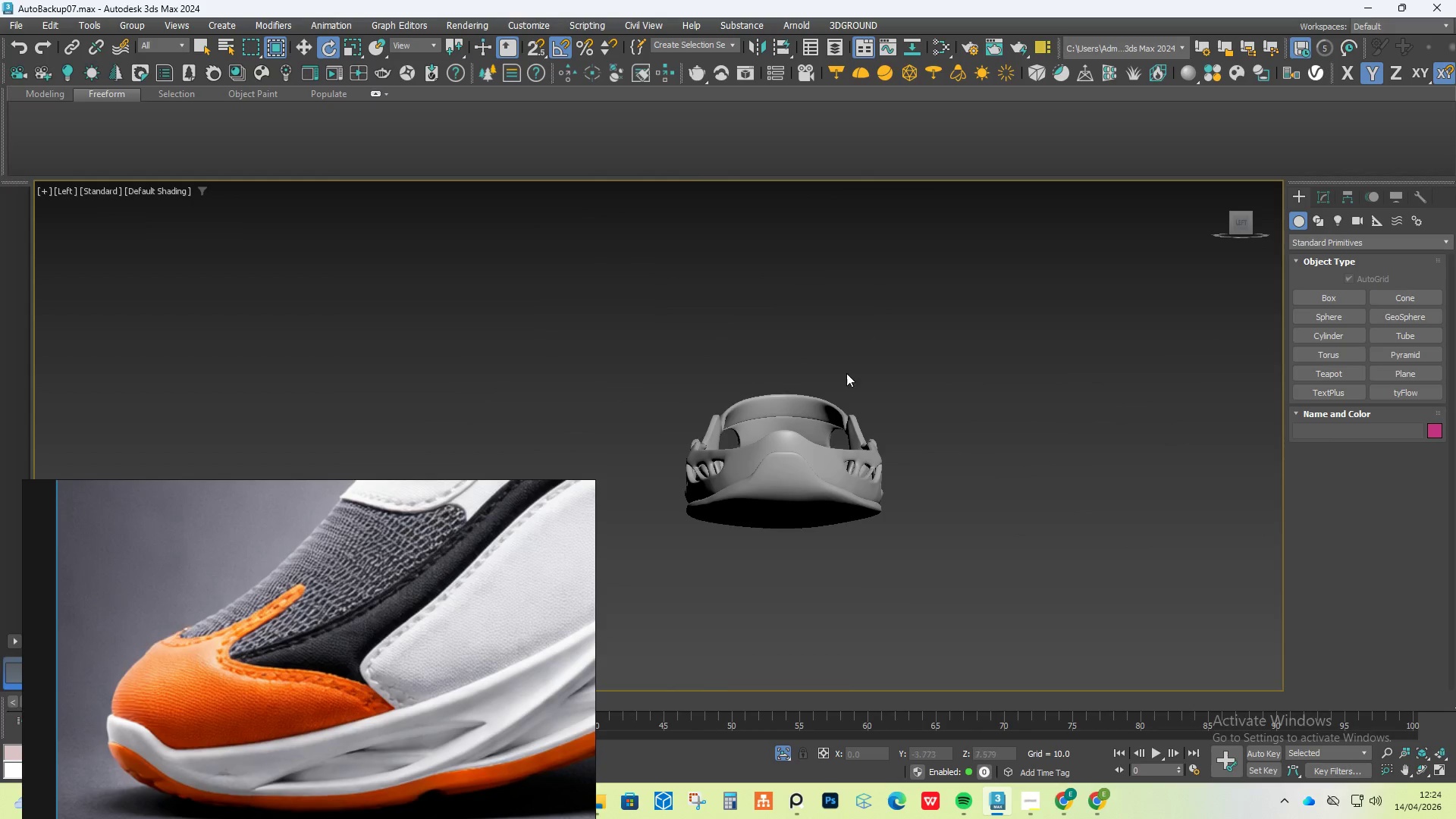 
scroll: coordinate [777, 491], scroll_direction: up, amount: 3.0
 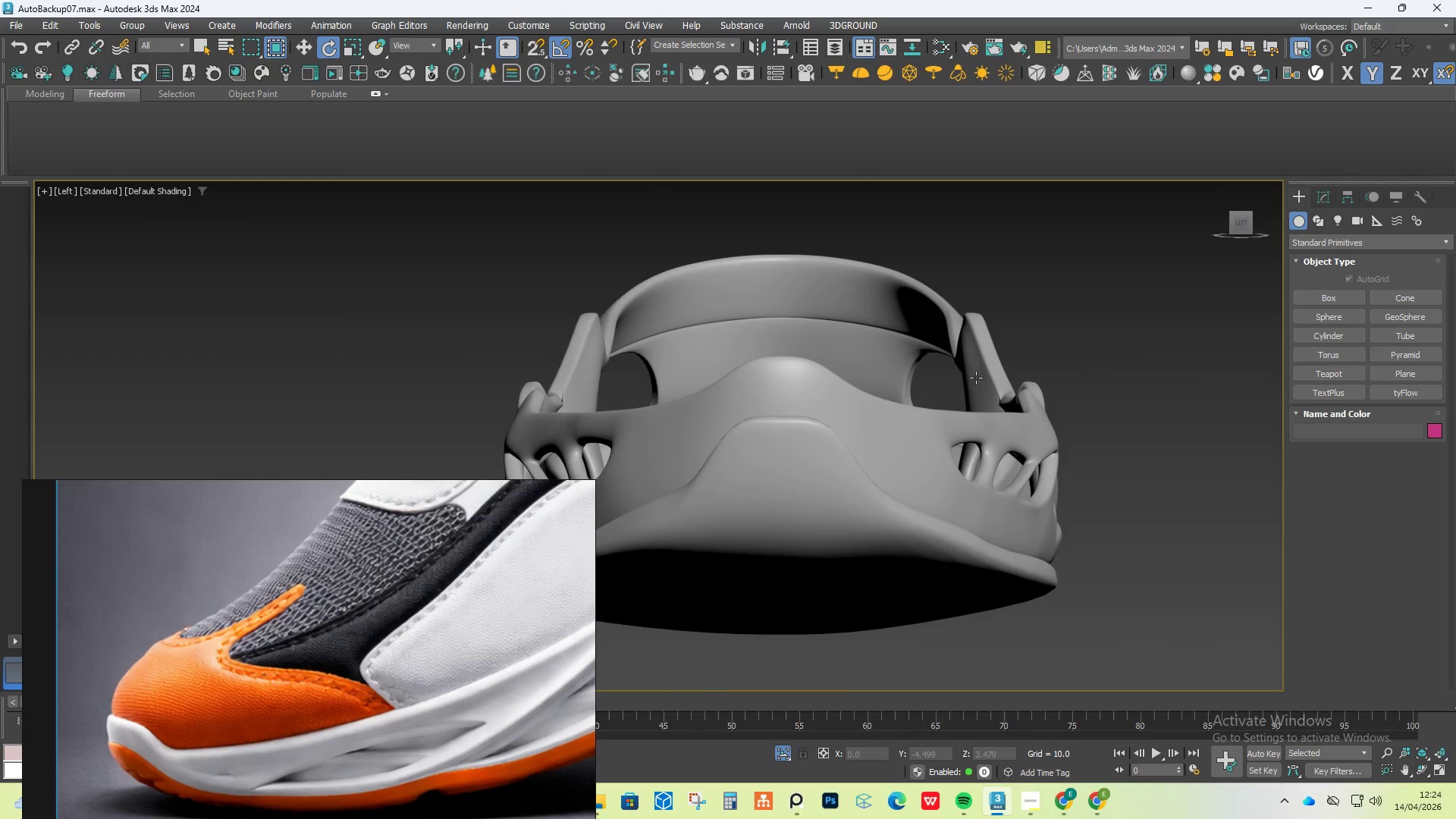 
left_click([814, 479])
 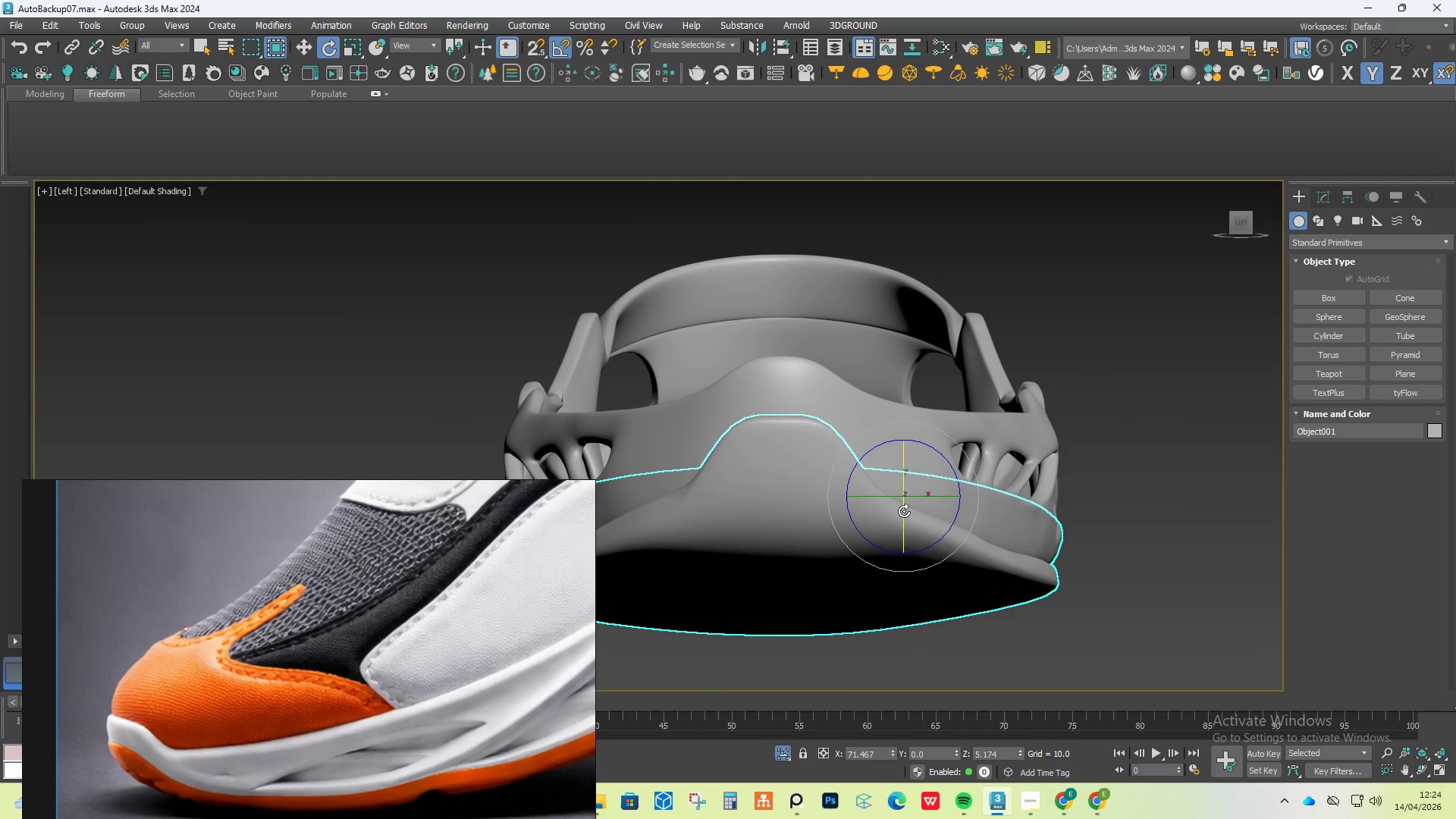 
hold_key(key=AltLeft, duration=0.62)
 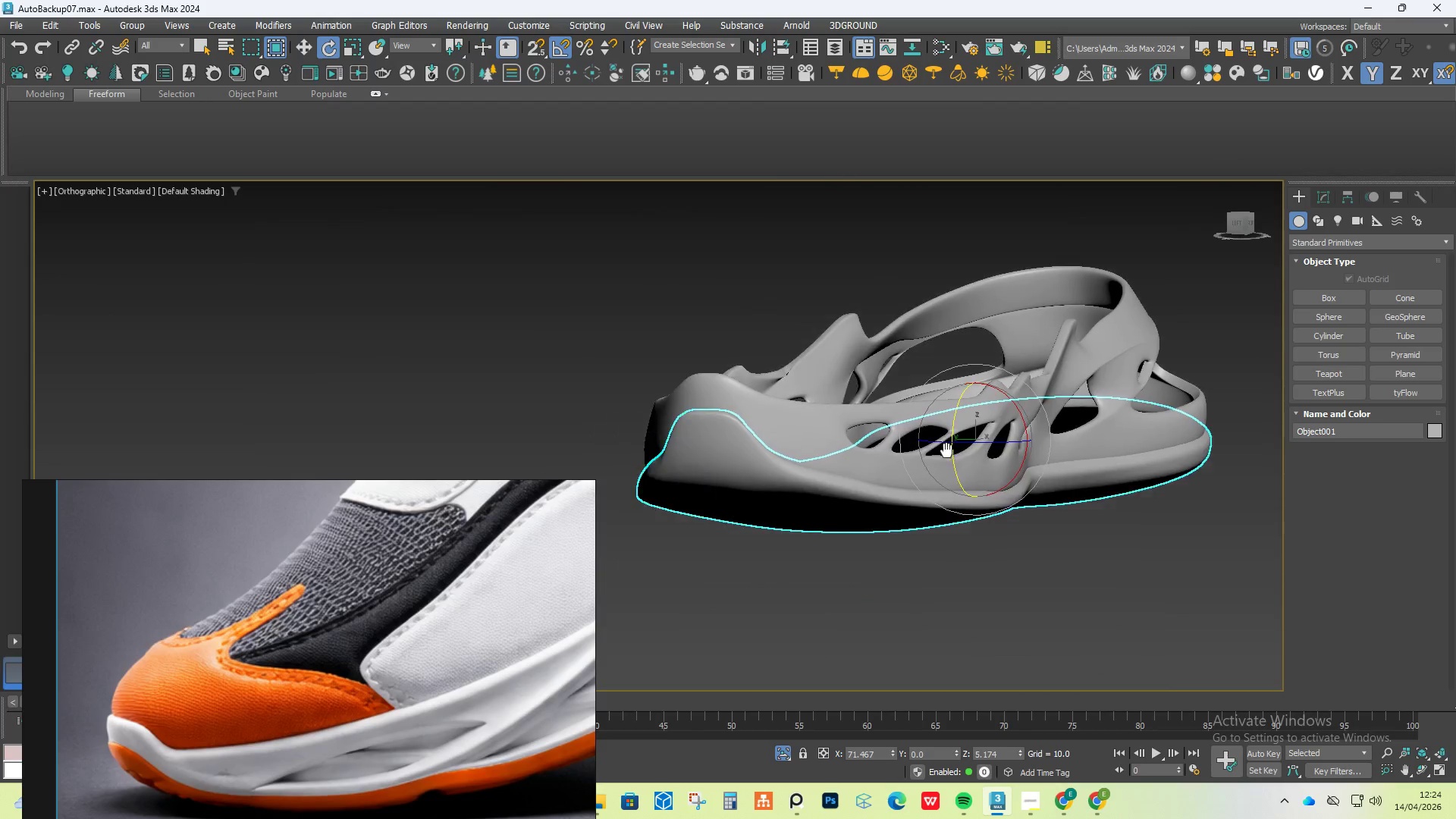 
scroll: coordinate [870, 516], scroll_direction: up, amount: 2.0
 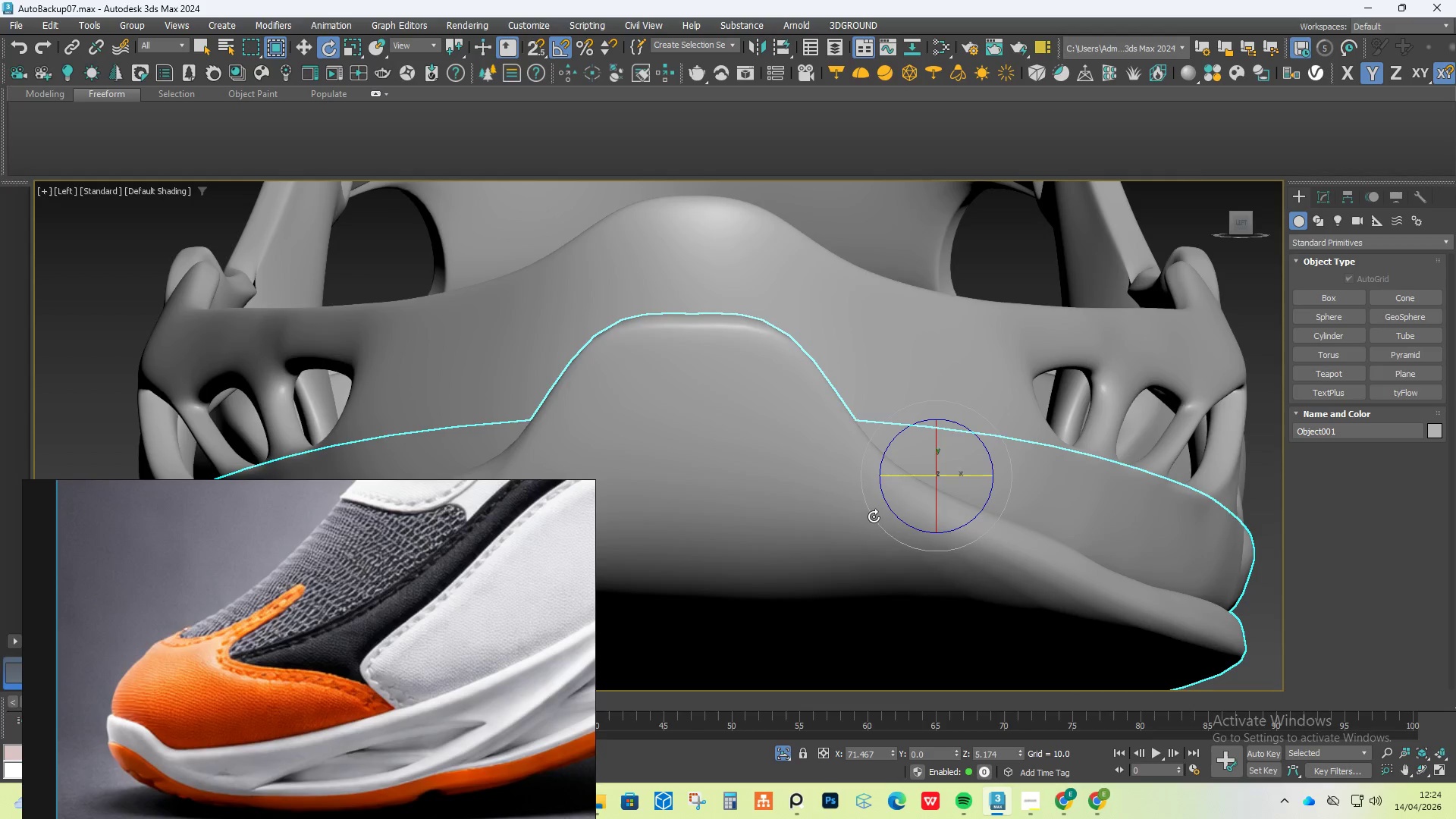 
scroll: coordinate [835, 524], scroll_direction: down, amount: 4.0
 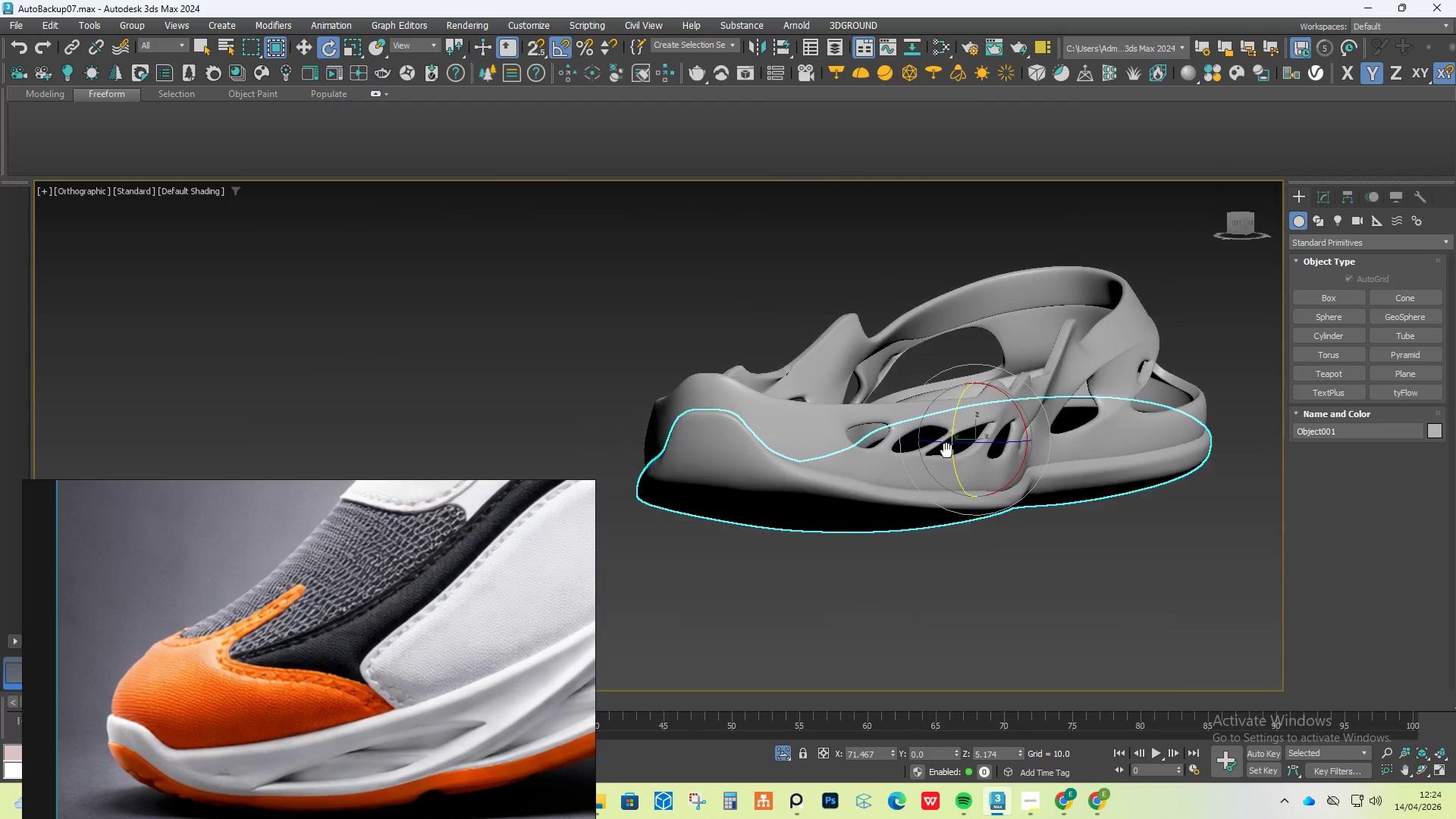 
hold_key(key=AltLeft, duration=0.58)
scroll: coordinate [788, 488], scroll_direction: up, amount: 1.0
 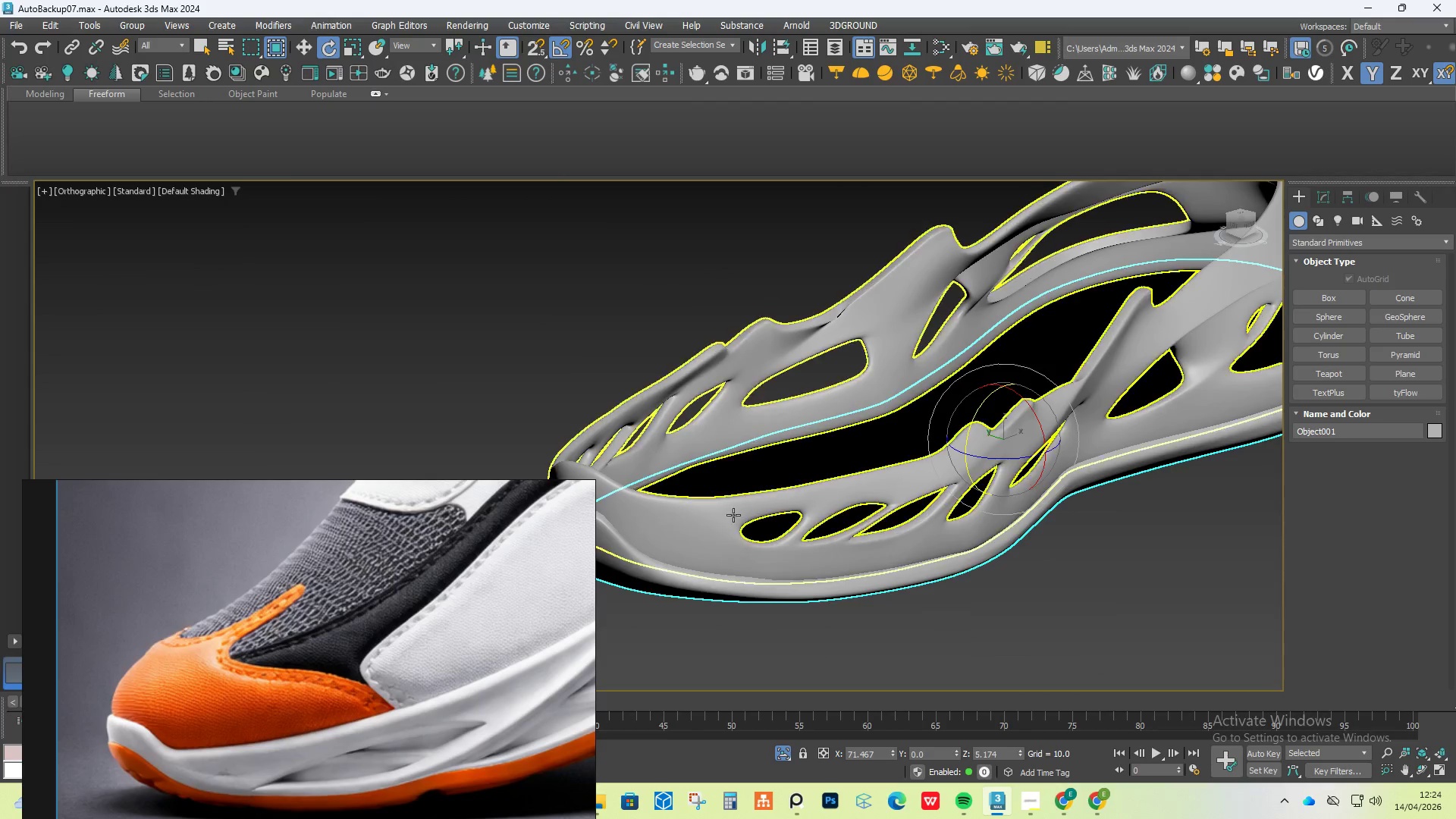 
hold_key(key=AltLeft, duration=1.06)
scroll: coordinate [1086, 388], scroll_direction: up, amount: 4.0
 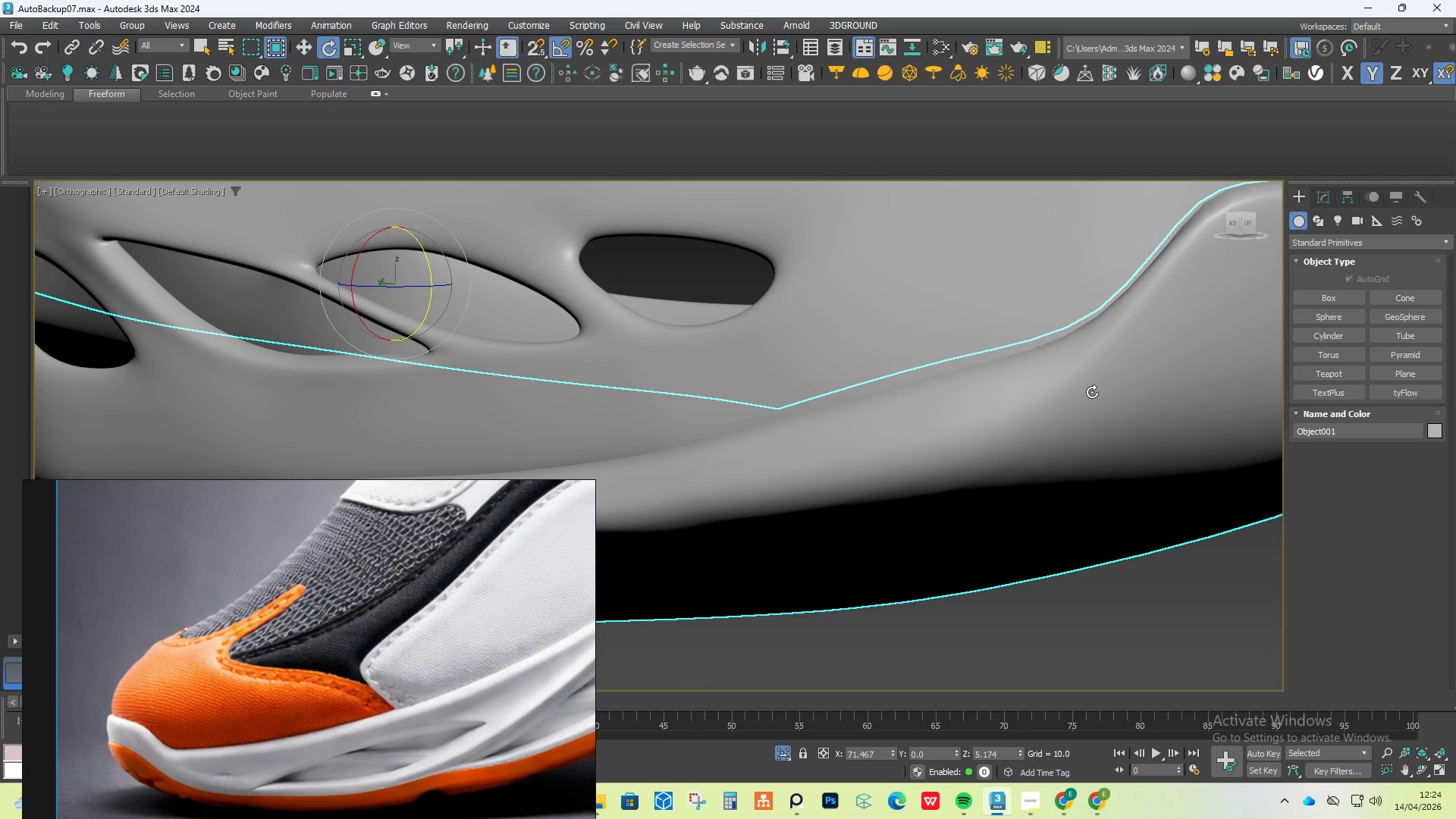 
scroll: coordinate [1092, 393], scroll_direction: down, amount: 3.0
 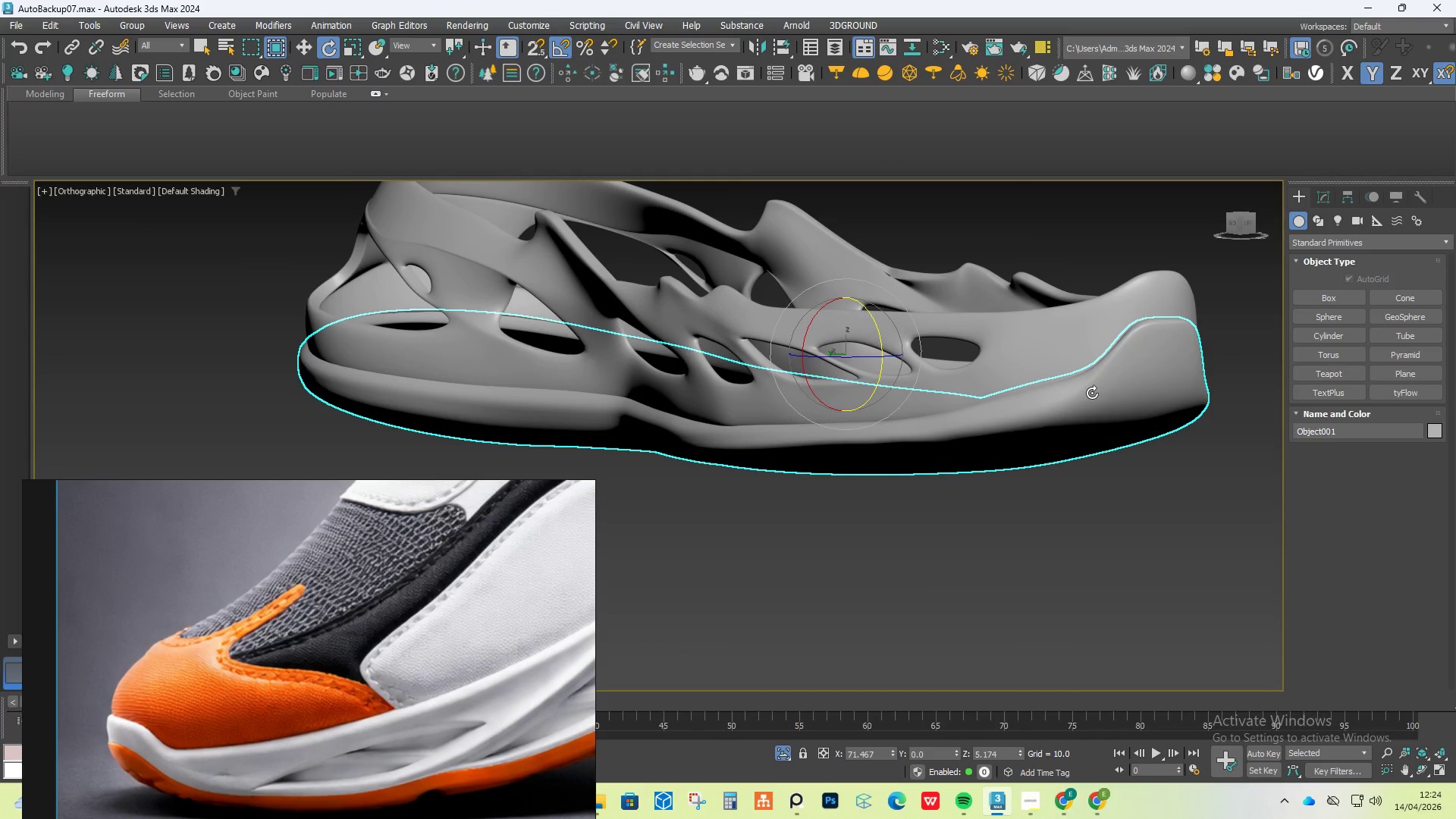 
hold_key(key=AltLeft, duration=1.5)
 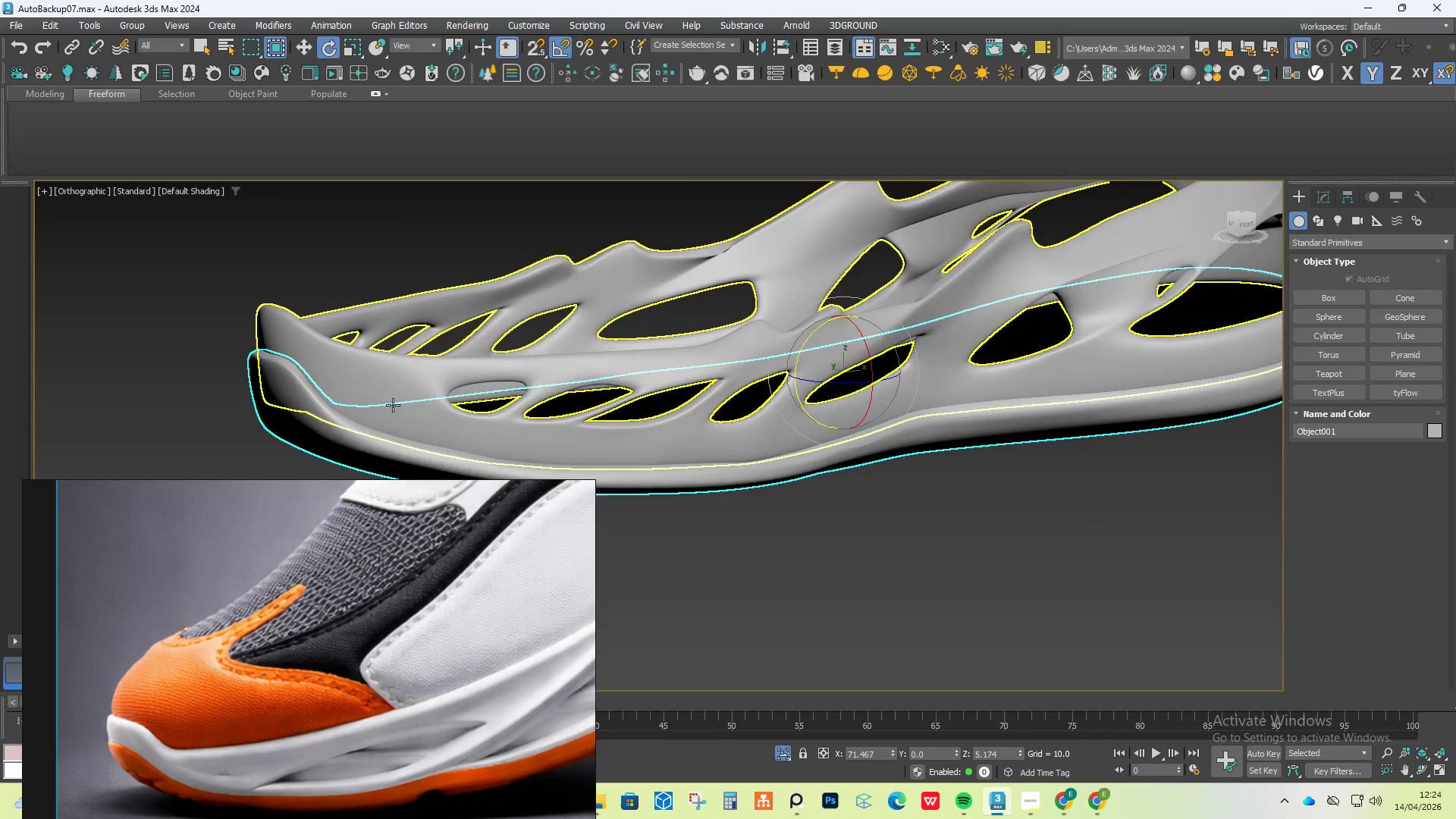 
scroll: coordinate [406, 410], scroll_direction: up, amount: 3.0
 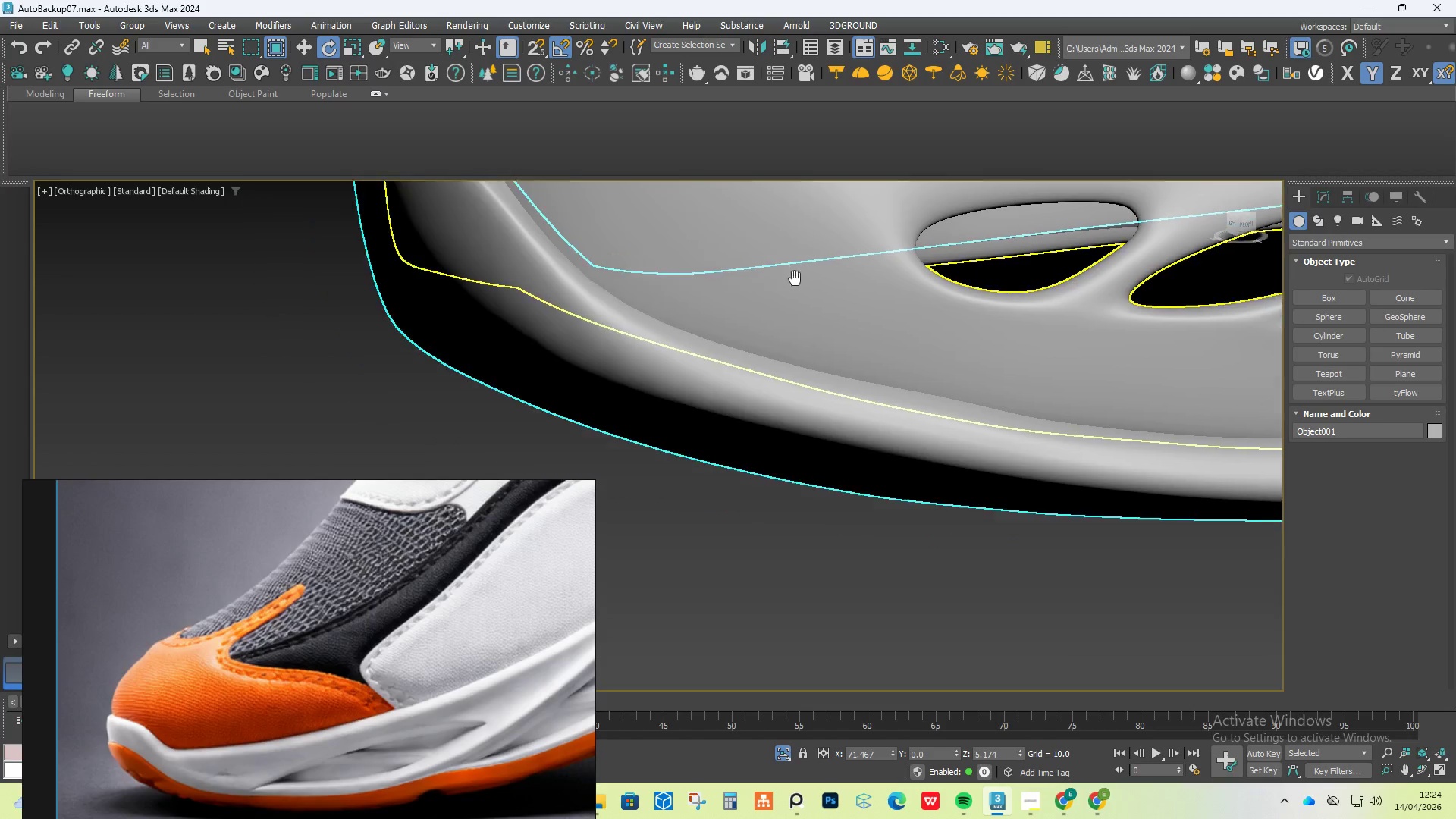 
scroll: coordinate [809, 275], scroll_direction: down, amount: 1.0
 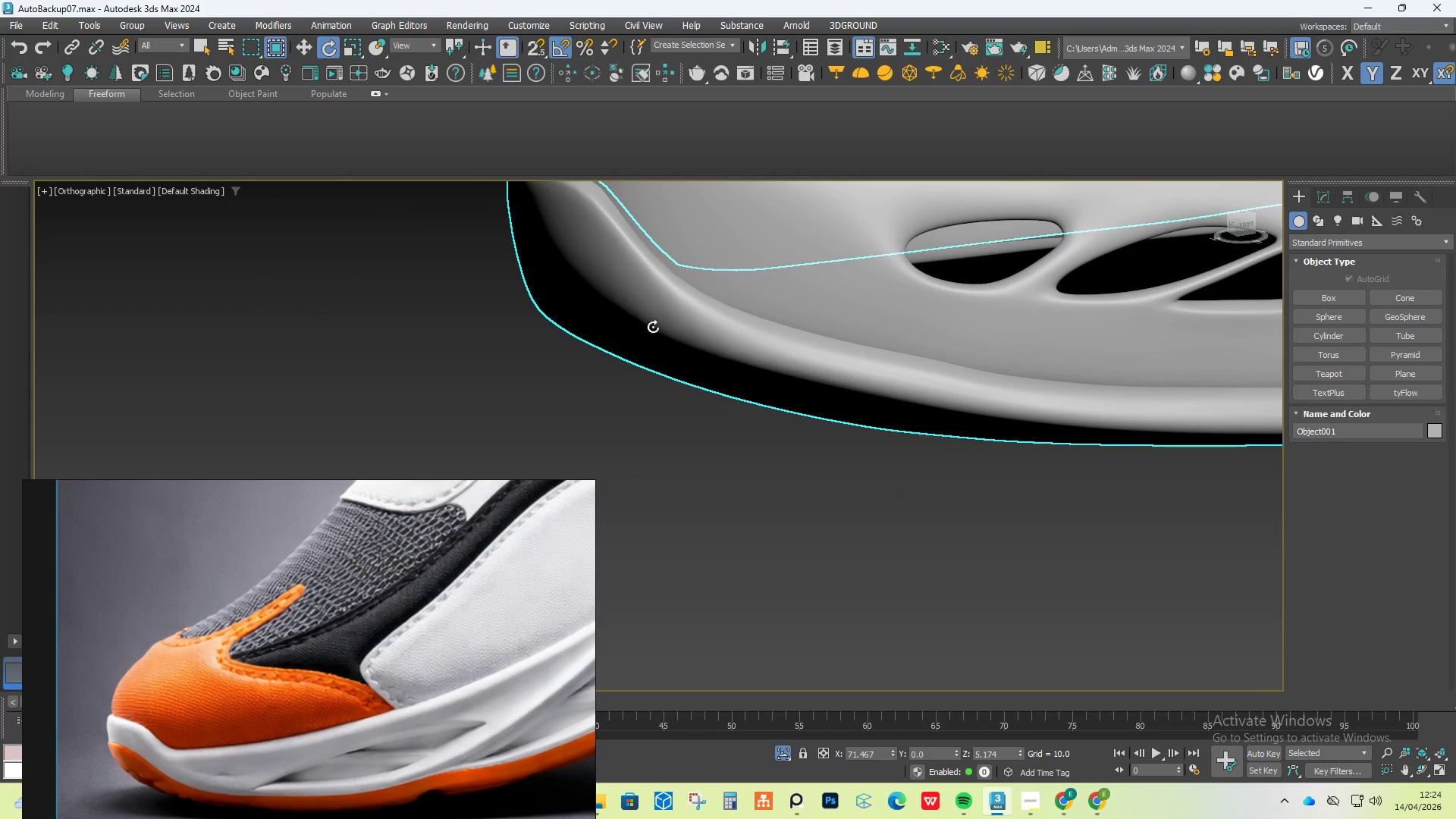 
left_click([654, 325])
 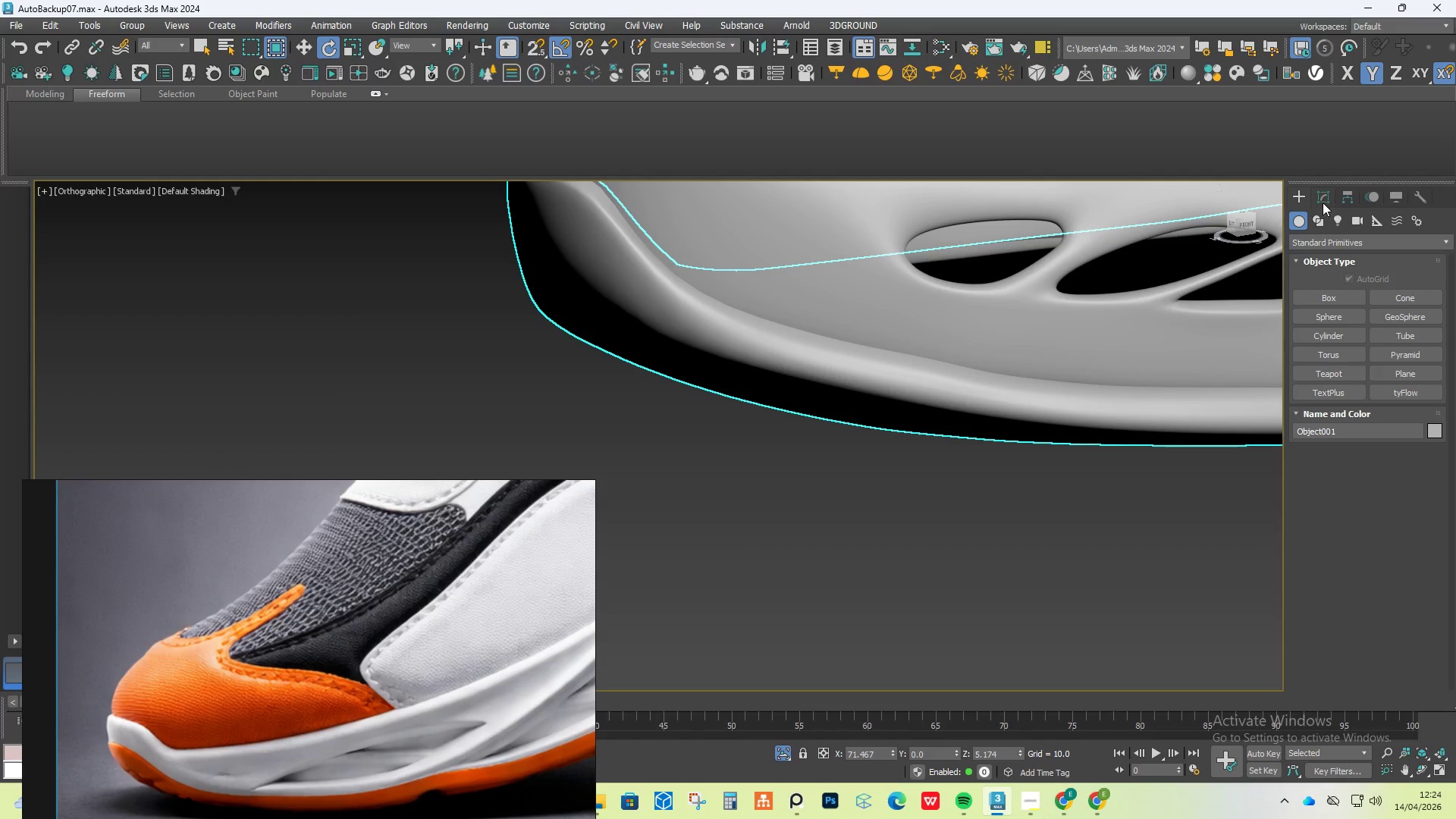 
left_click([1323, 202])
 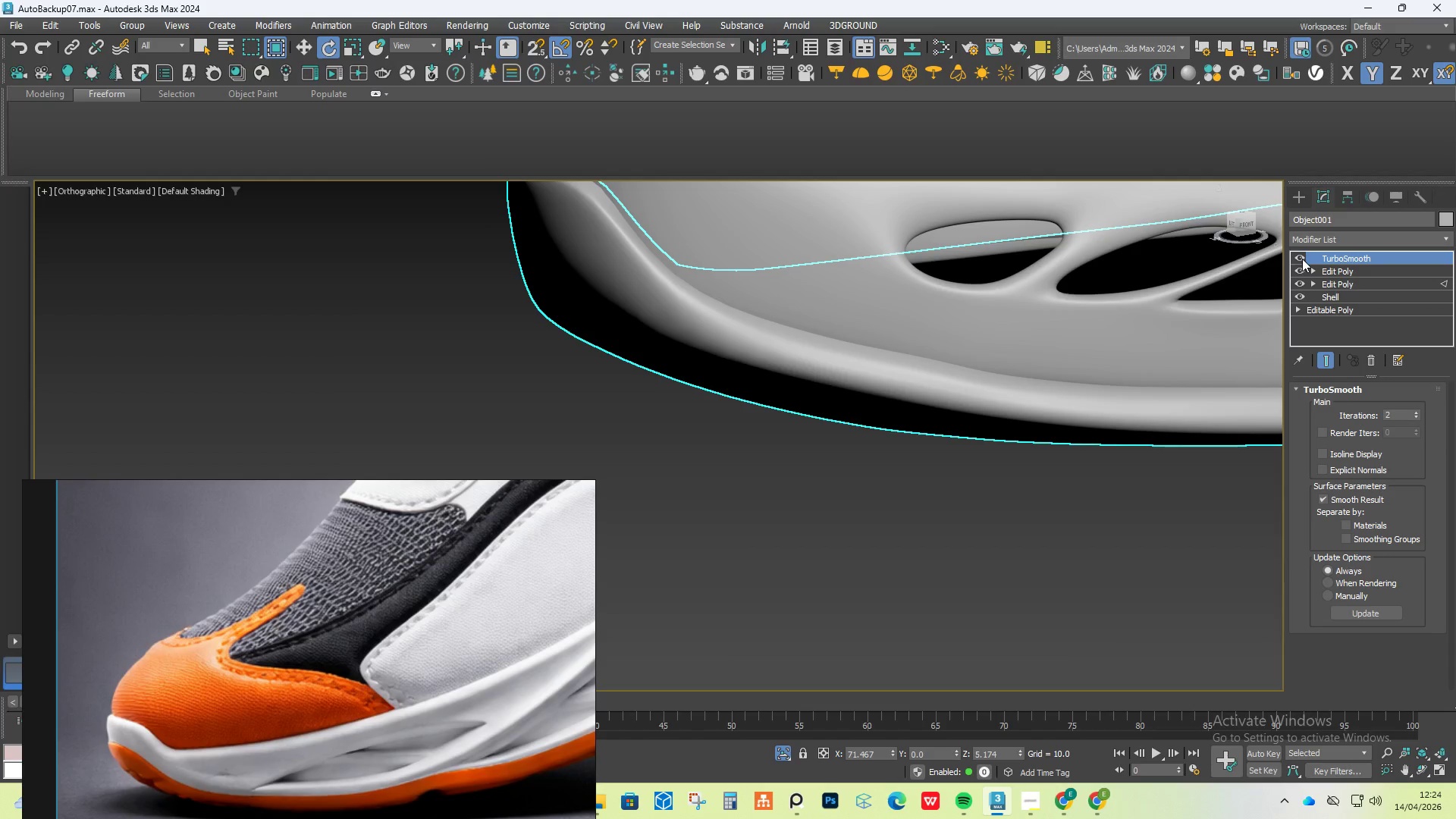 
left_click([1301, 259])
 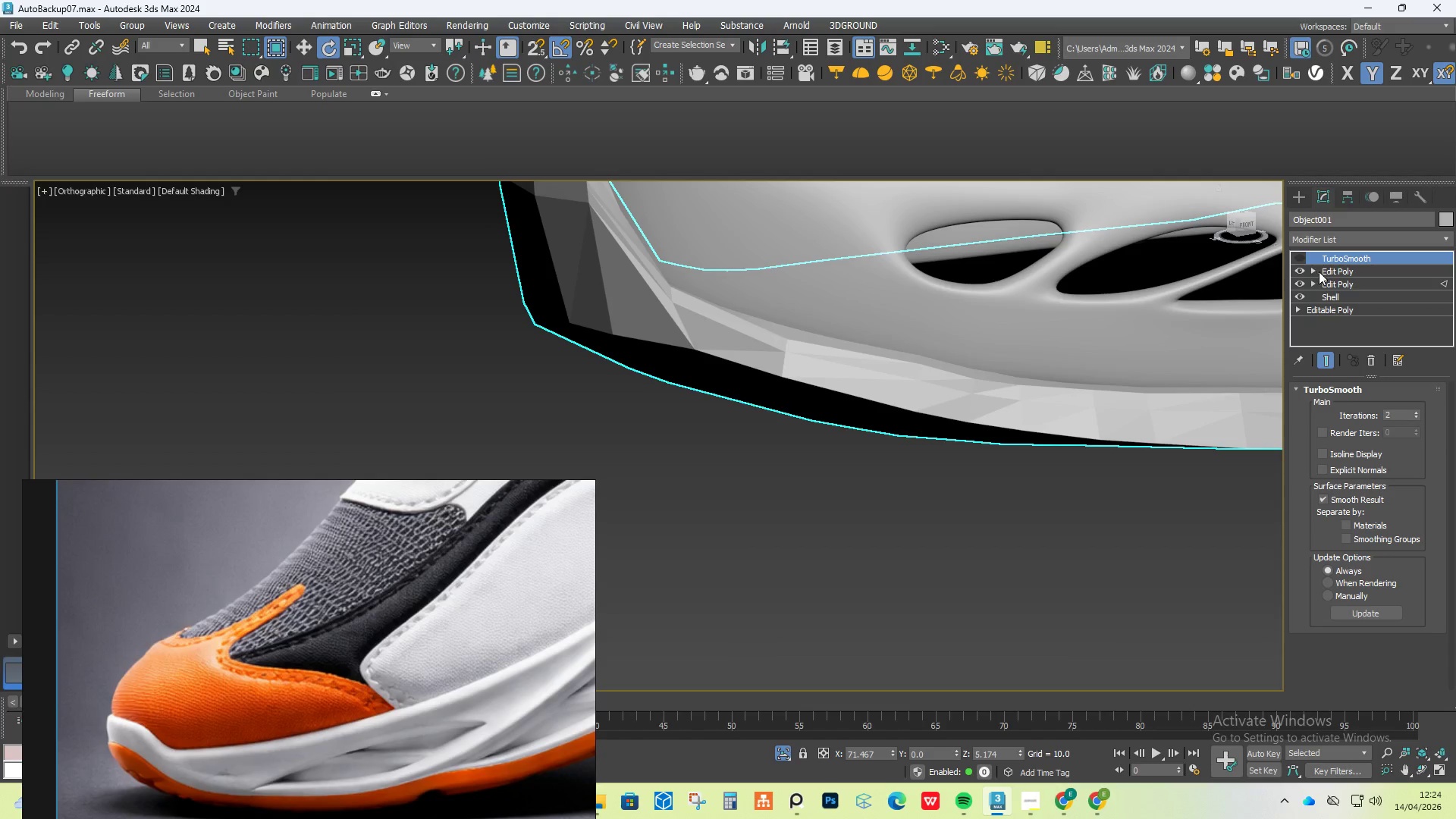 
left_click([1326, 271])
 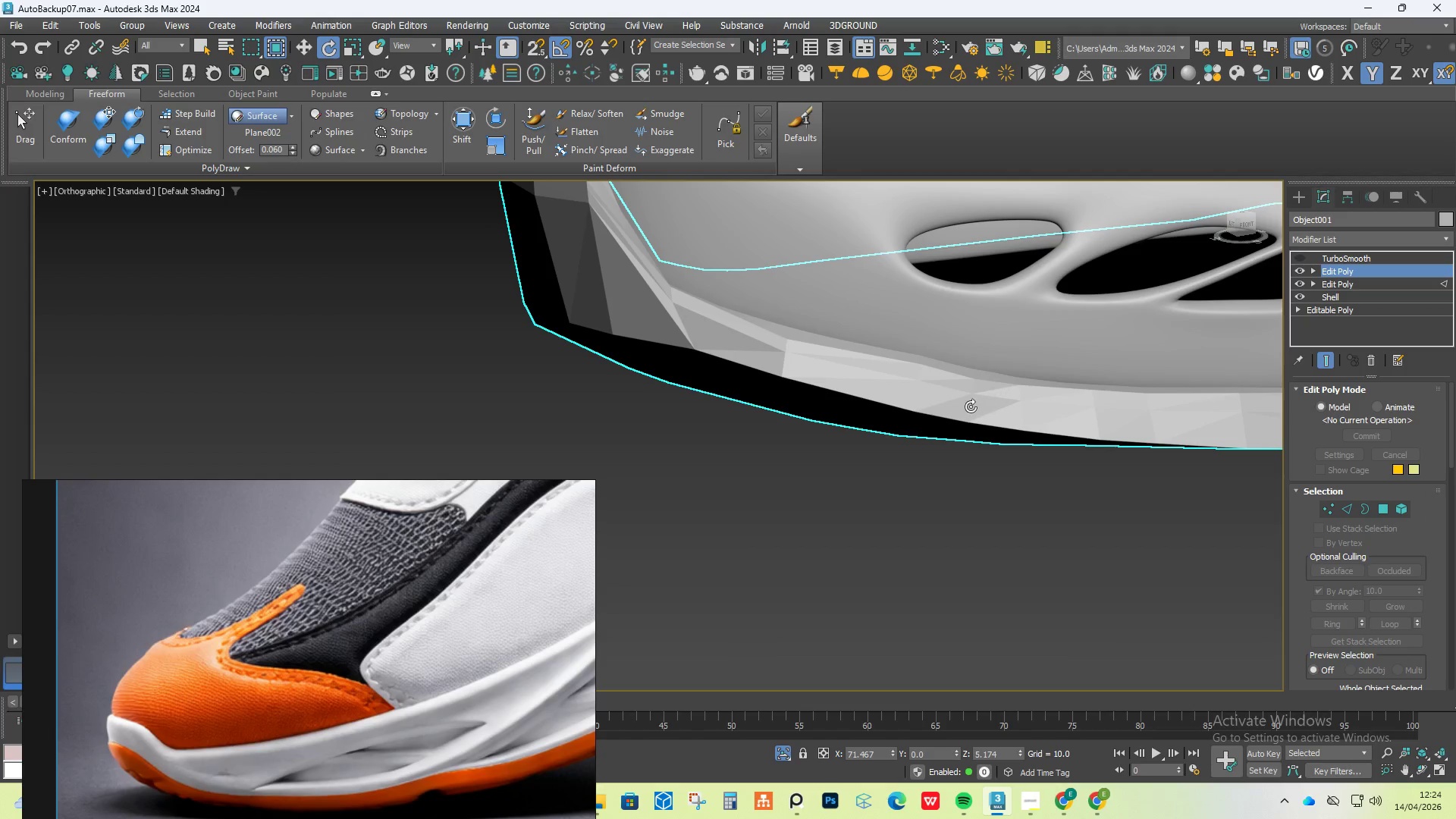 
key(F4)
 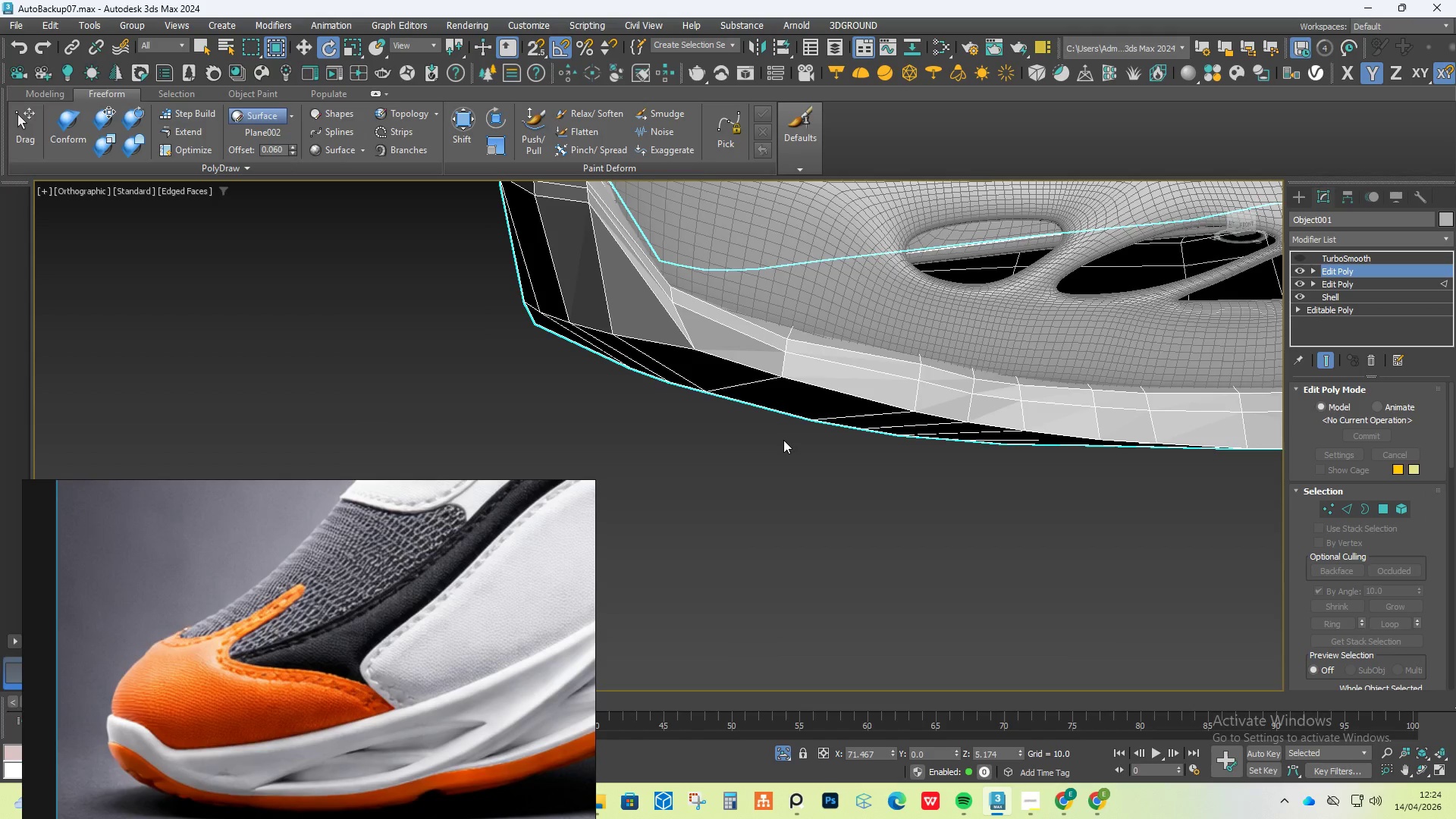 
hold_key(key=AltLeft, duration=0.8)
 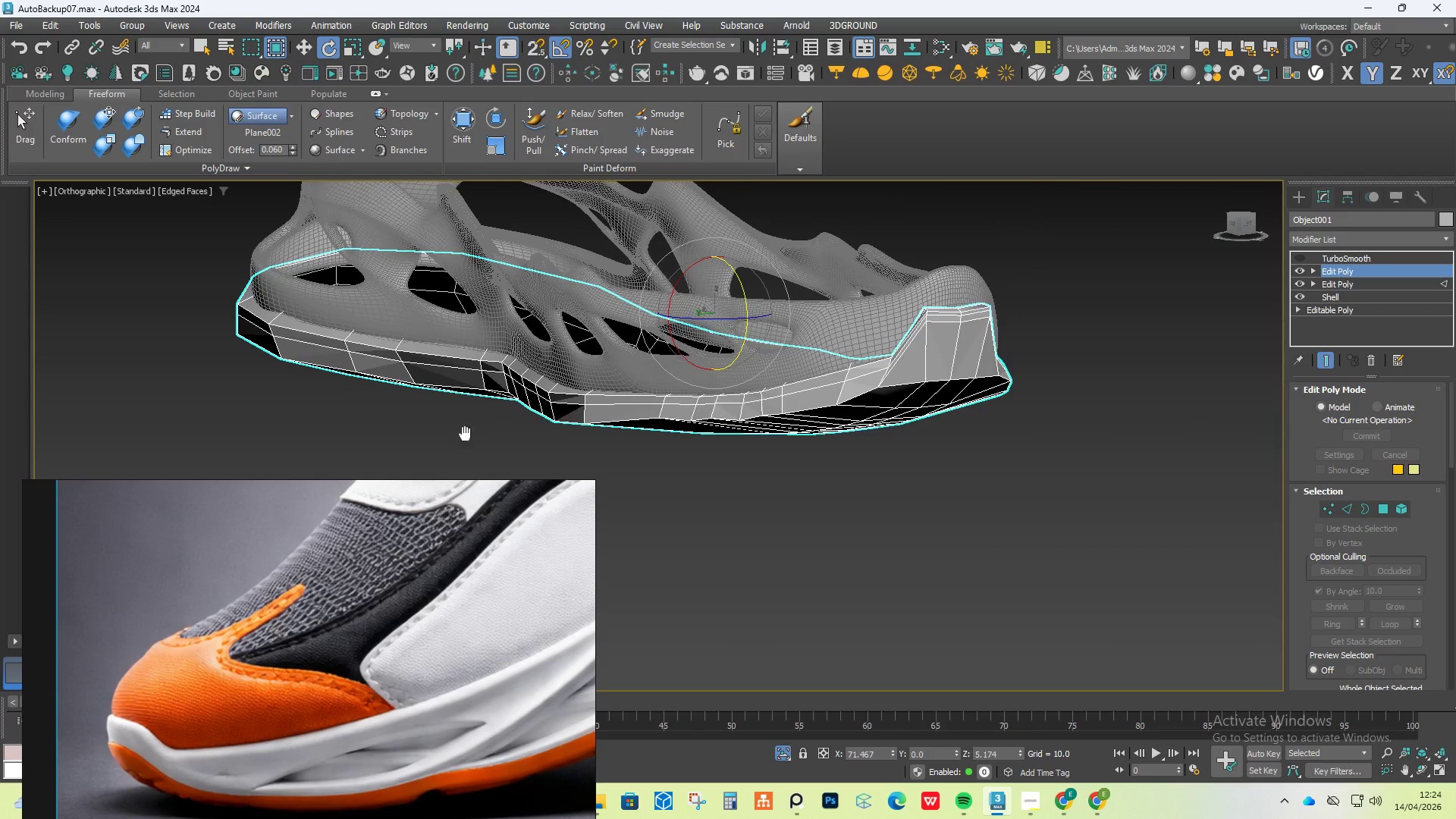 
scroll: coordinate [977, 429], scroll_direction: down, amount: 3.0
 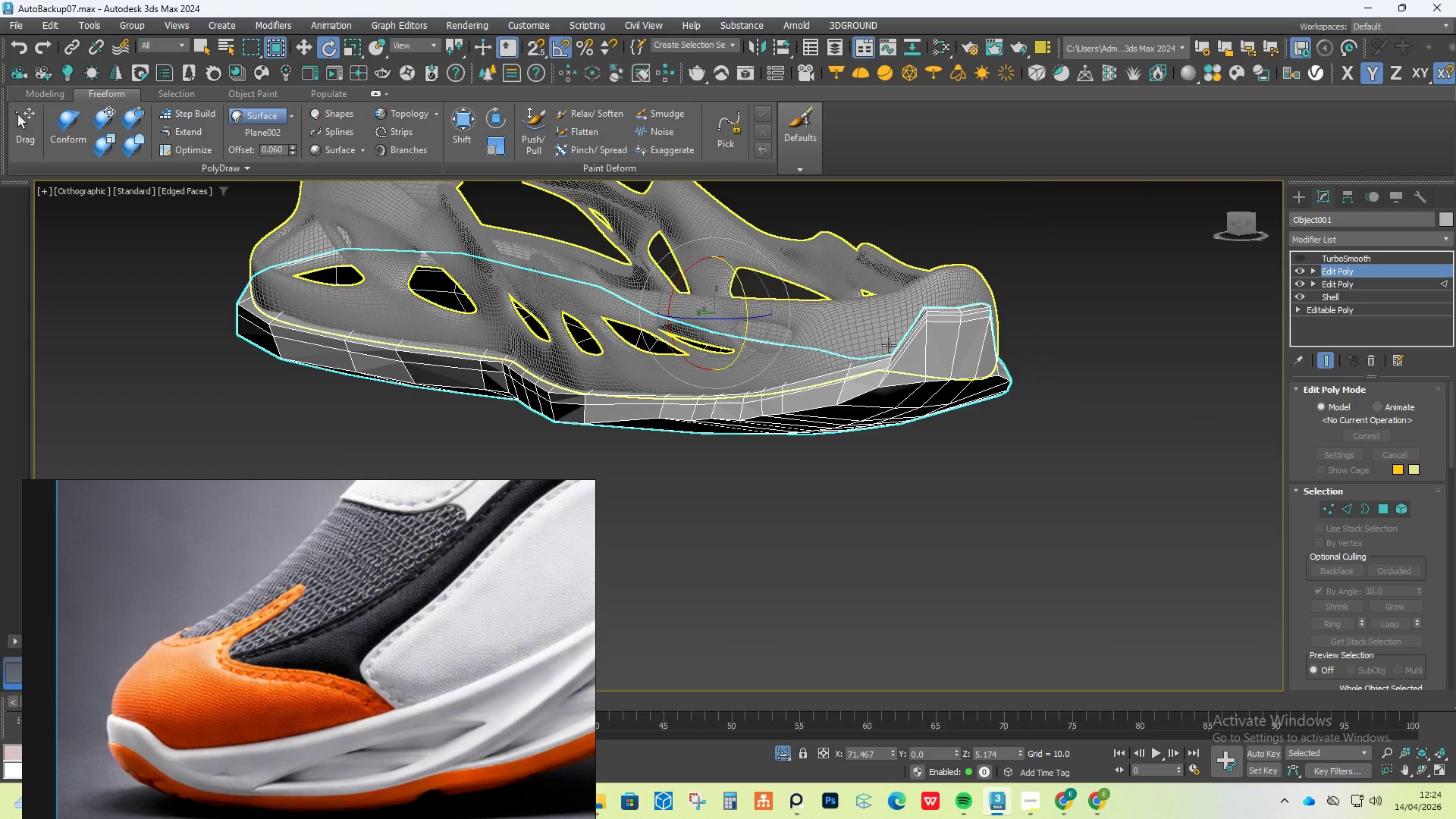 
scroll: coordinate [943, 340], scroll_direction: up, amount: 2.0
 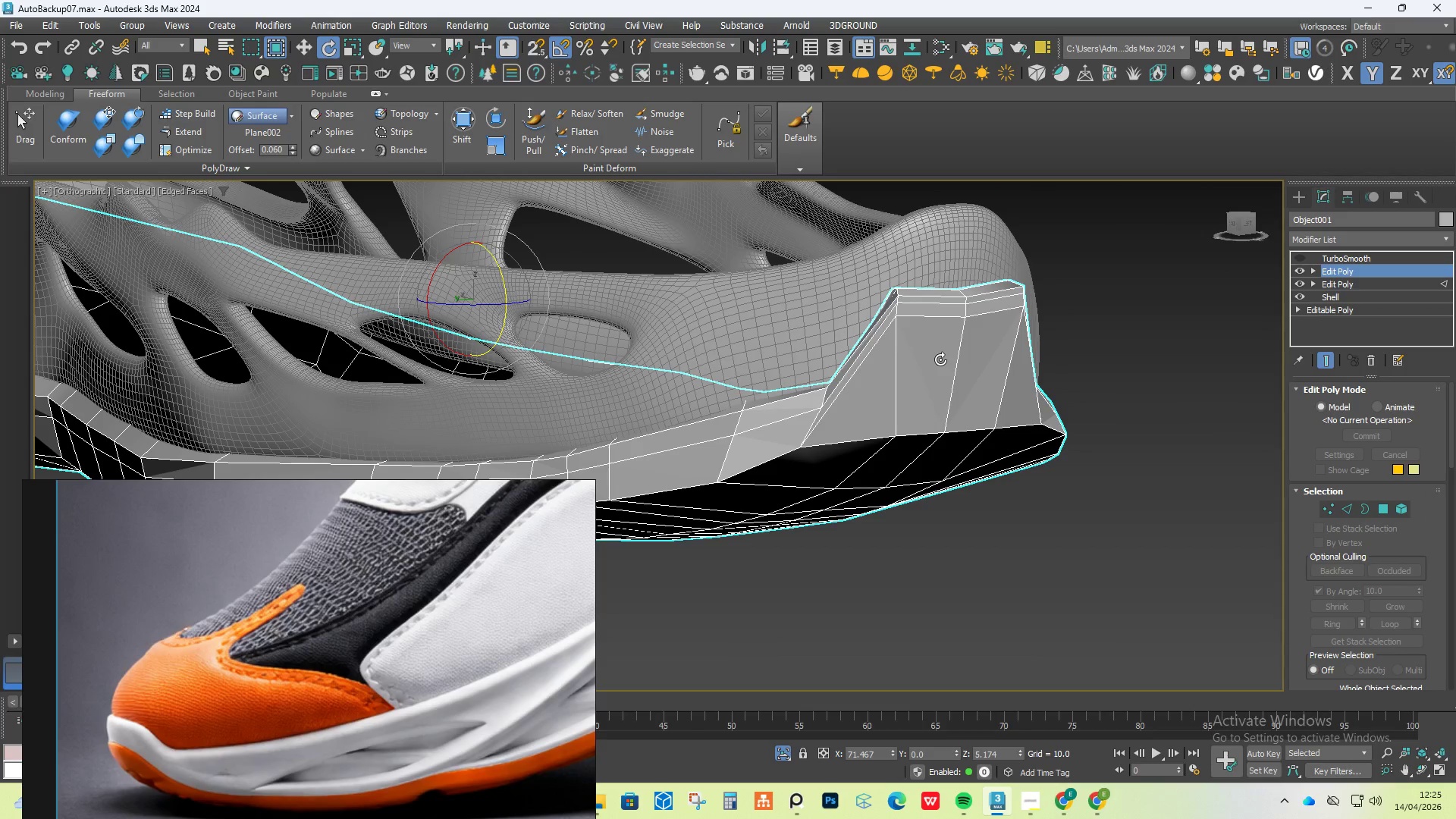 
hold_key(key=AltLeft, duration=0.39)
 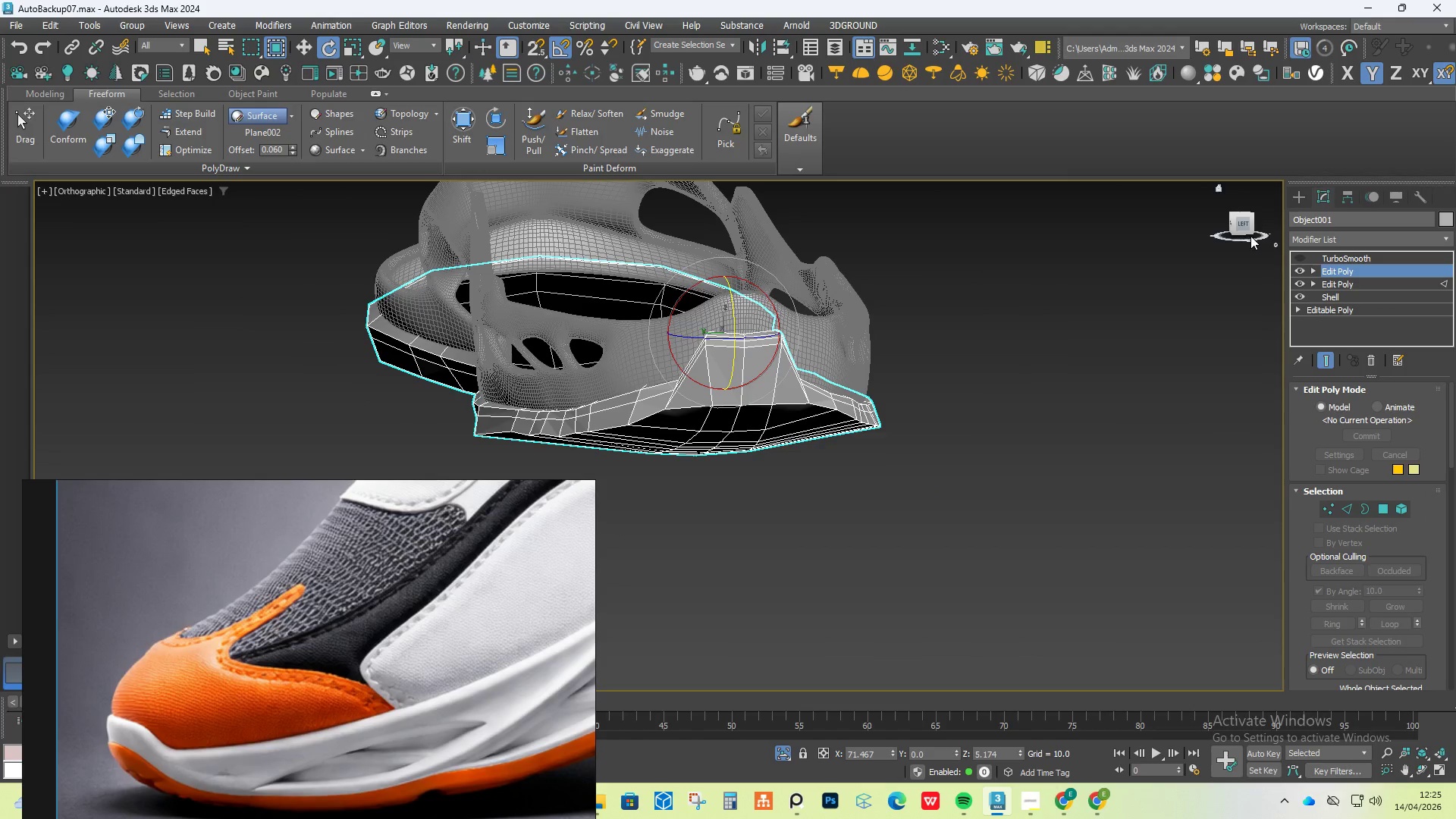 
scroll: coordinate [940, 359], scroll_direction: down, amount: 2.0
 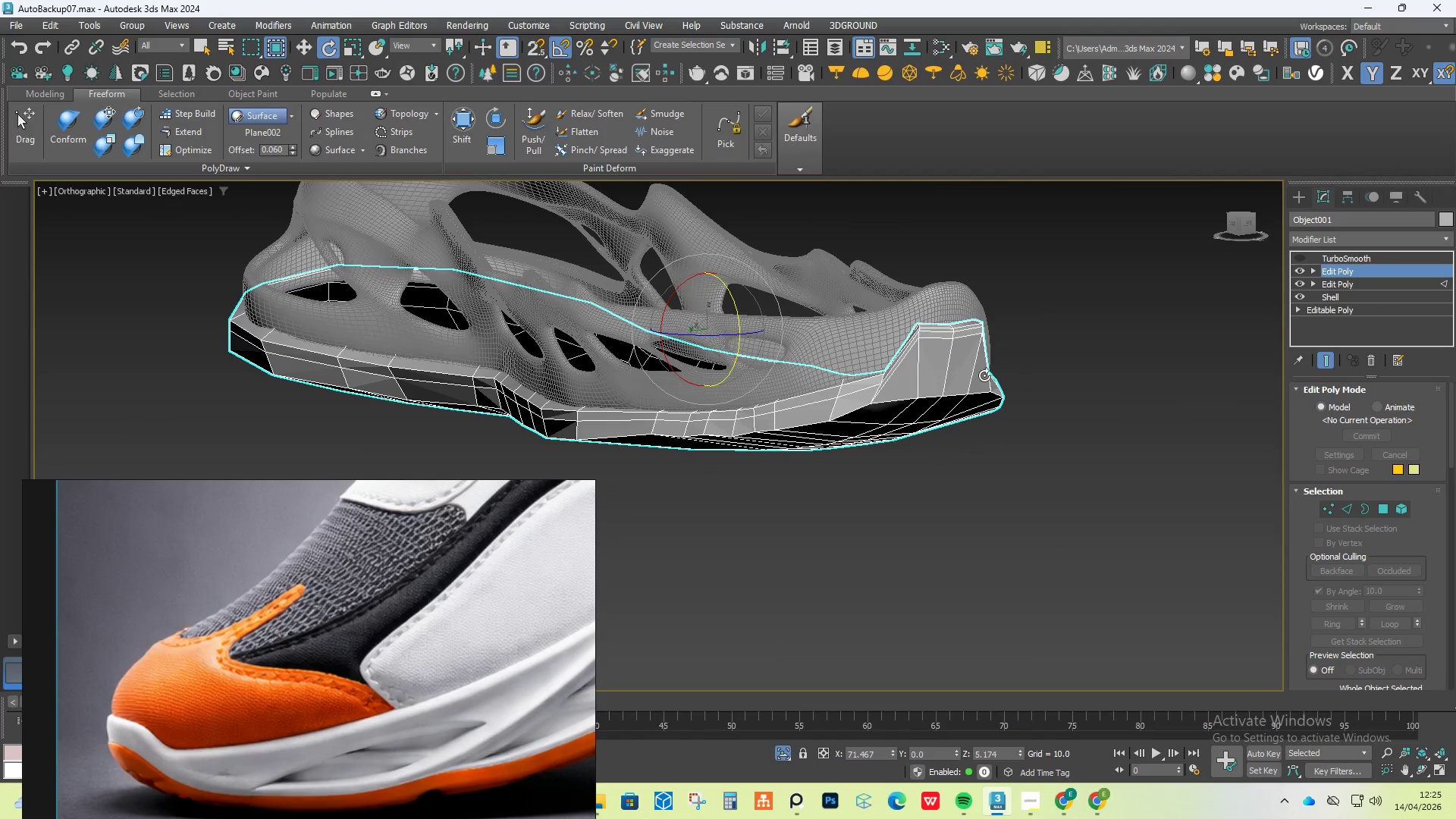 
left_click([1246, 224])
 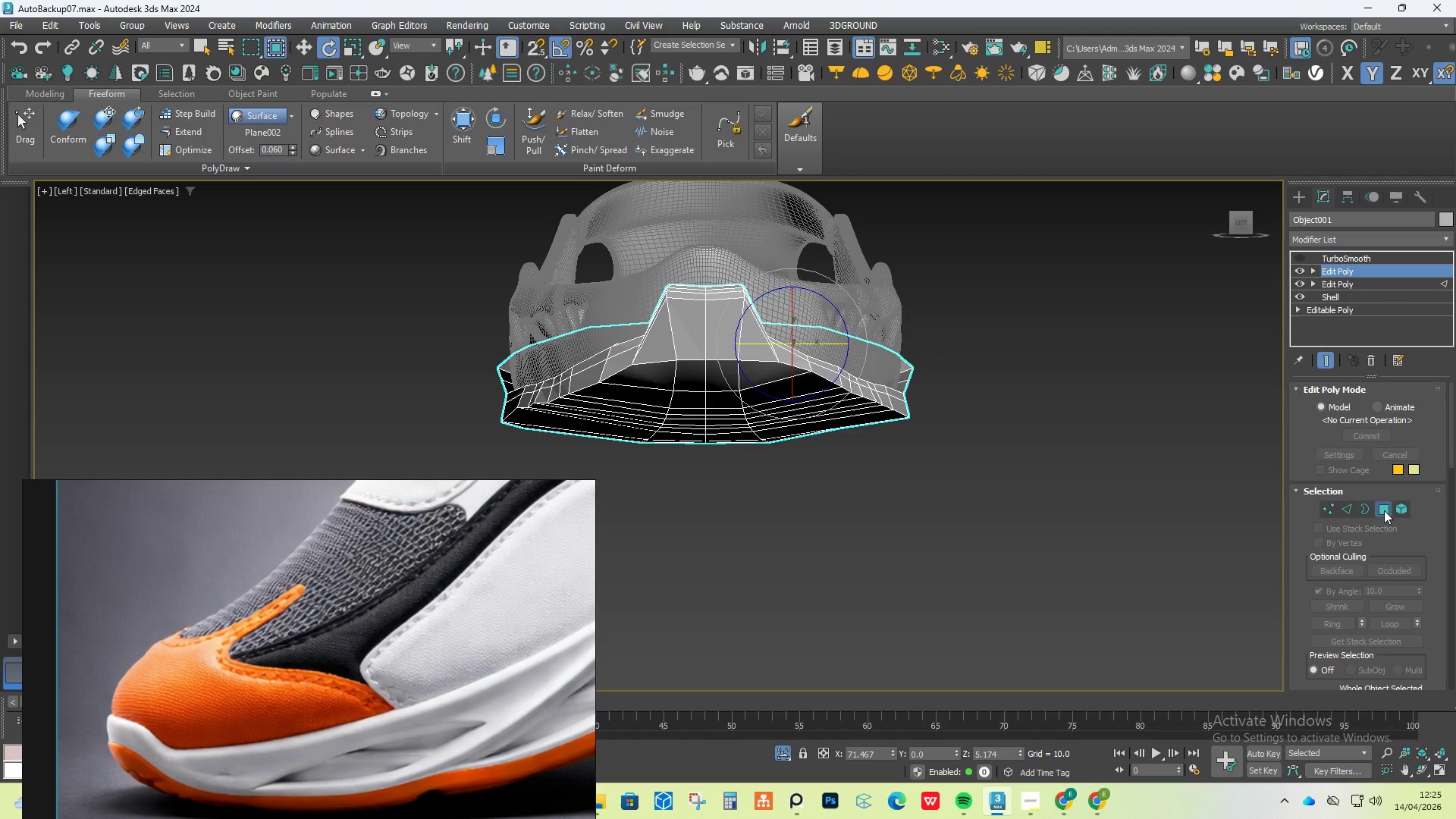 
left_click_drag(start_coordinate=[1060, 190], to_coordinate=[720, 687])
 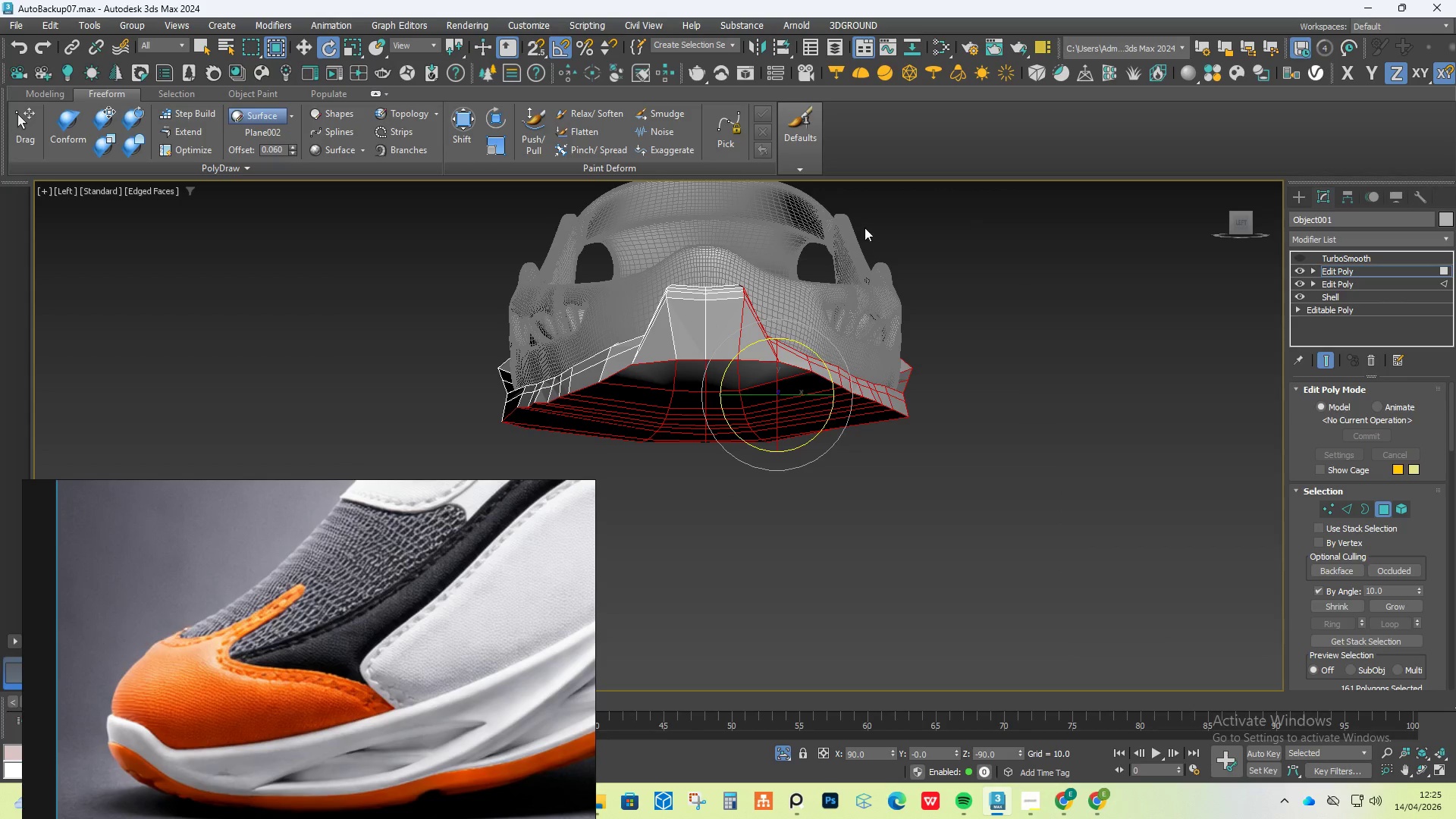 
left_click([1050, 283])
 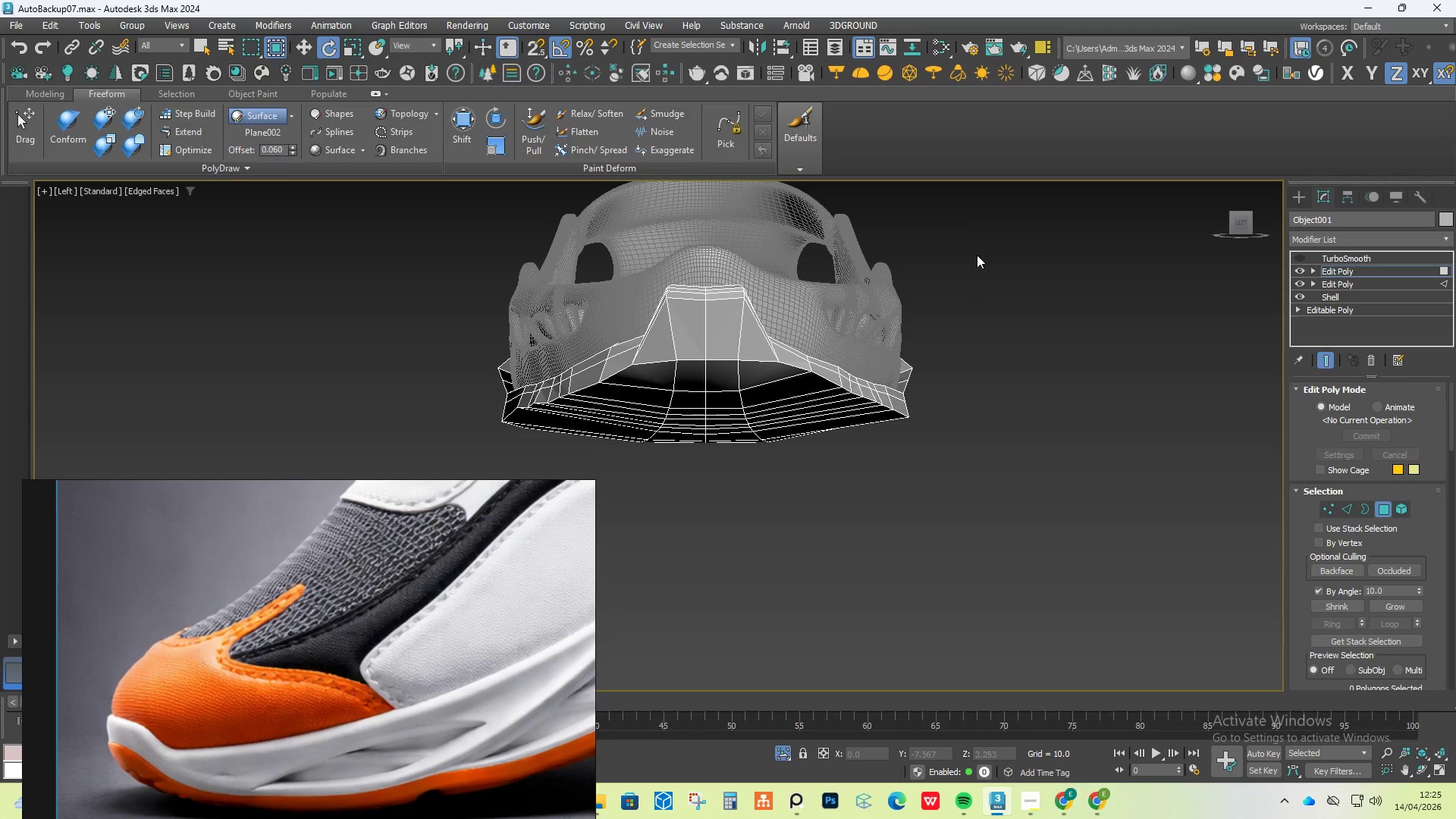 
left_click_drag(start_coordinate=[989, 224], to_coordinate=[1059, 626])
 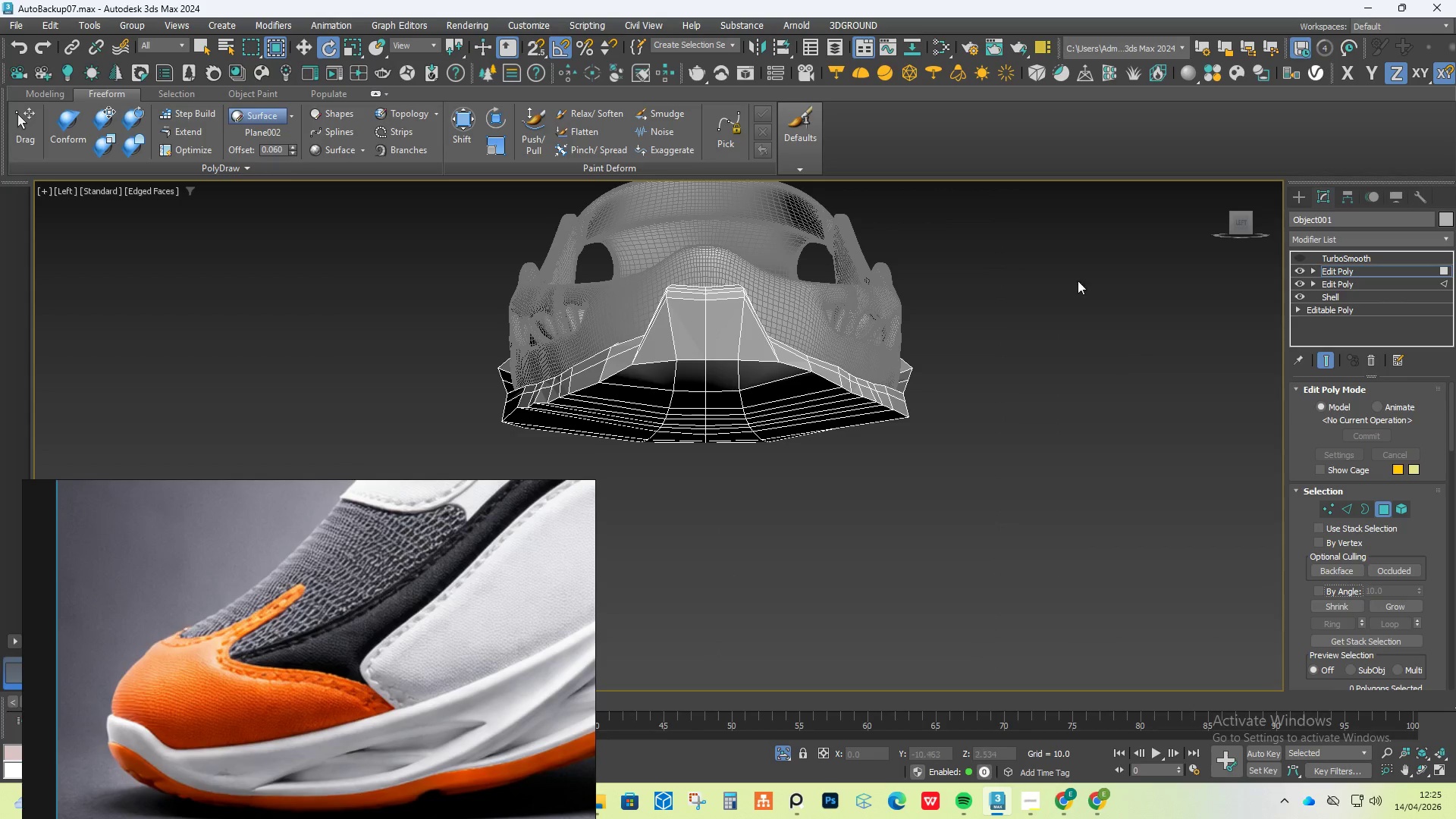 
left_click_drag(start_coordinate=[980, 204], to_coordinate=[714, 687])
 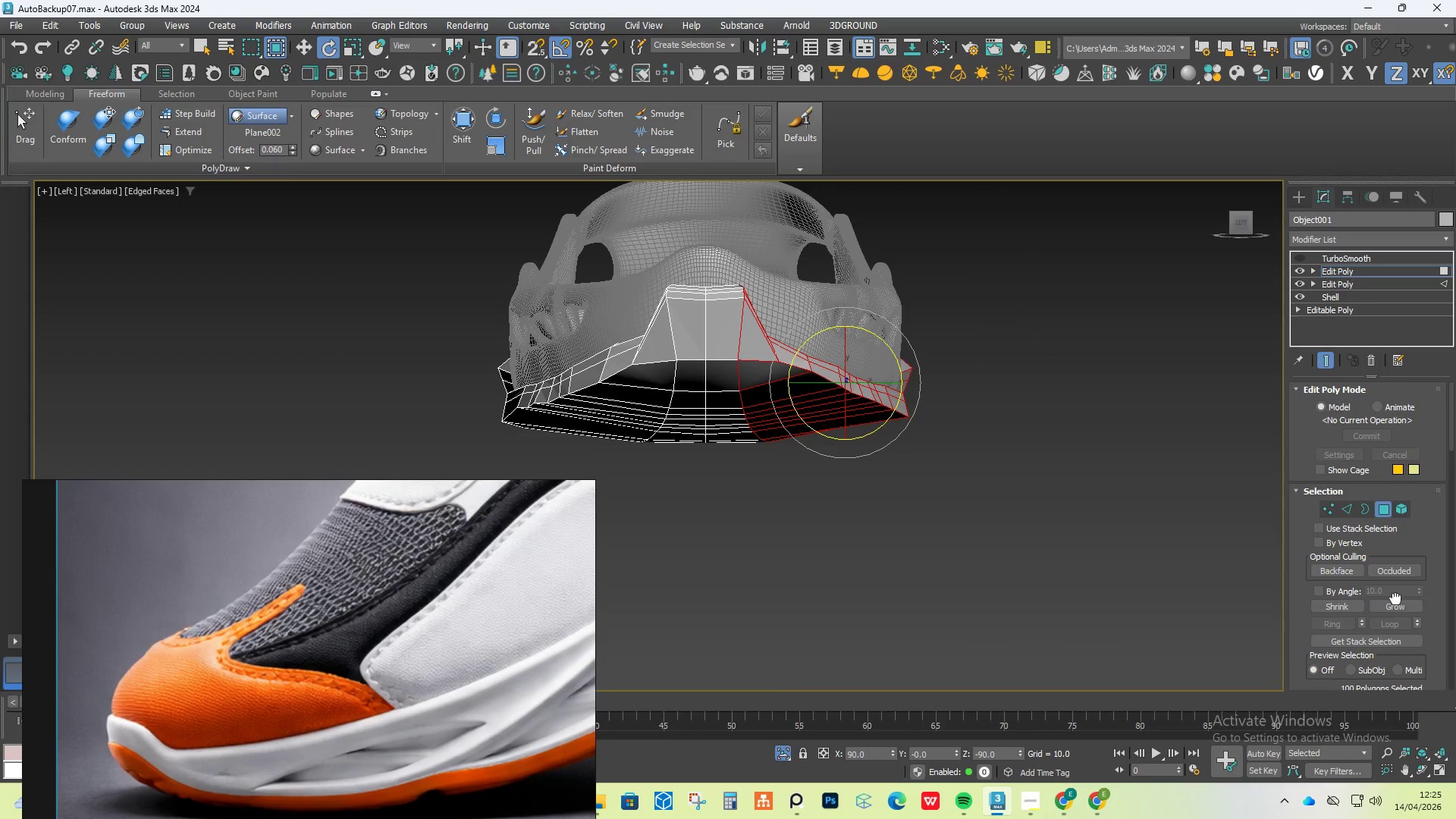 
double_click([1396, 602])
 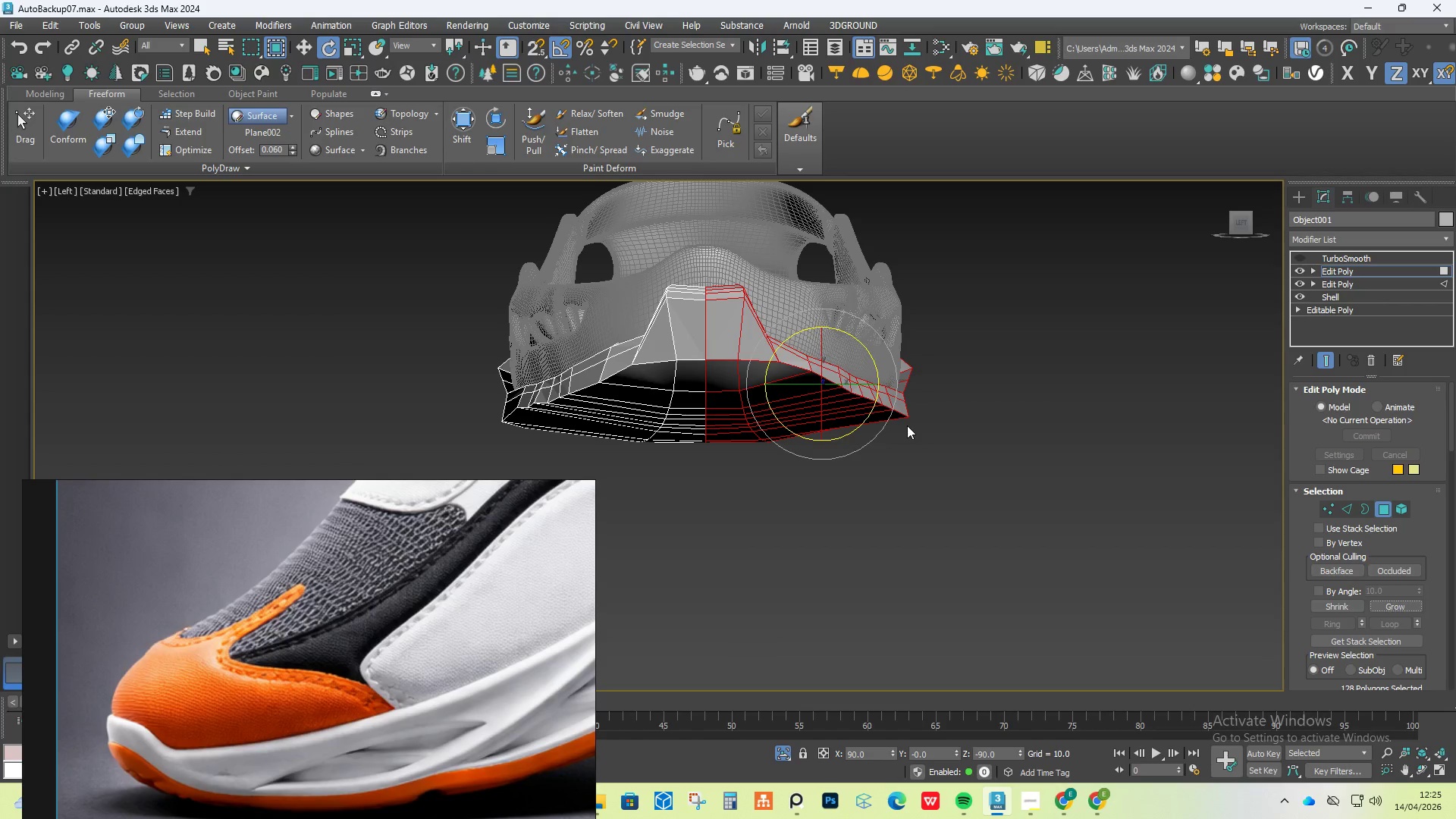 
key(Delete)
 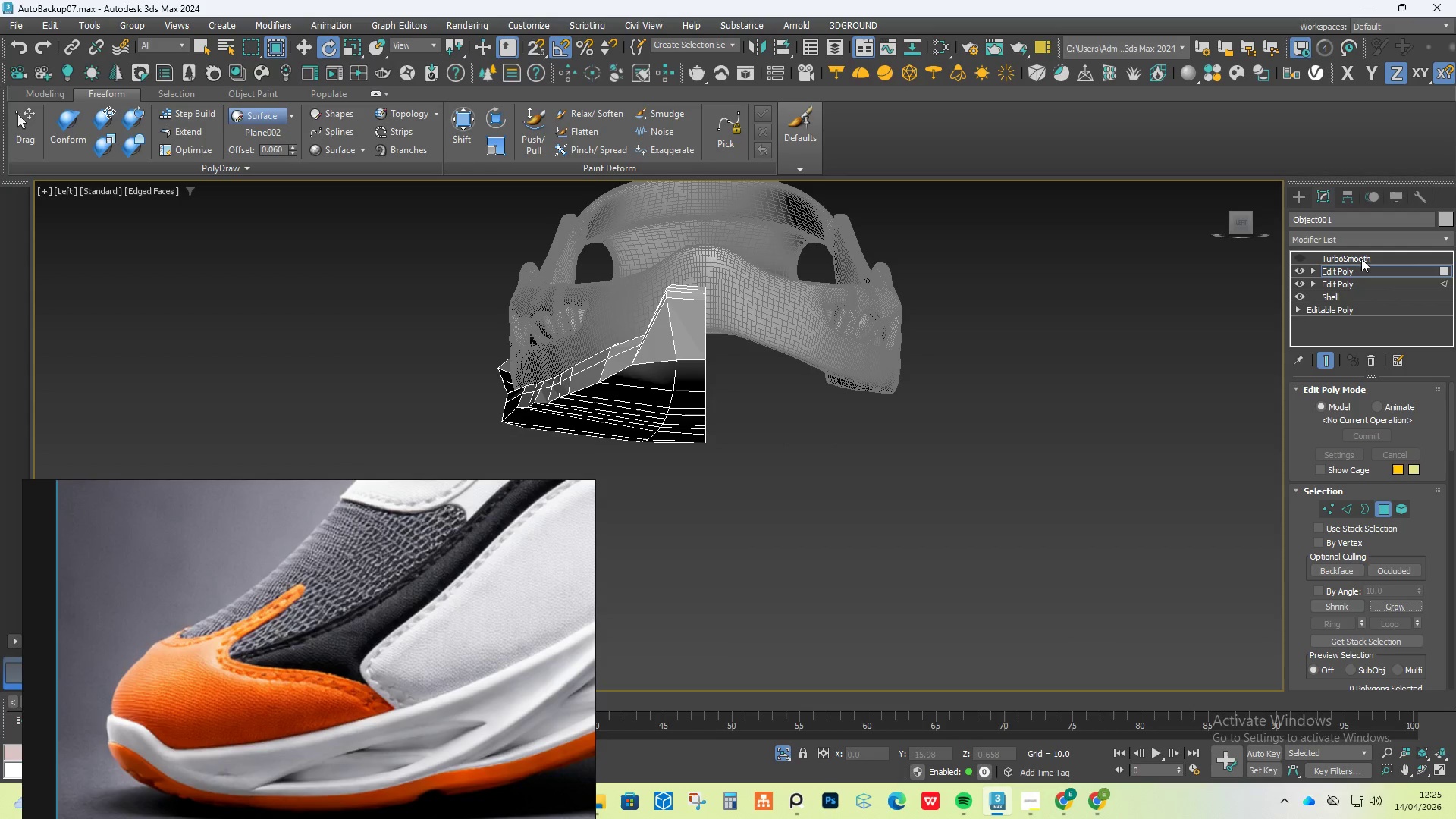 
left_click([1367, 243])
 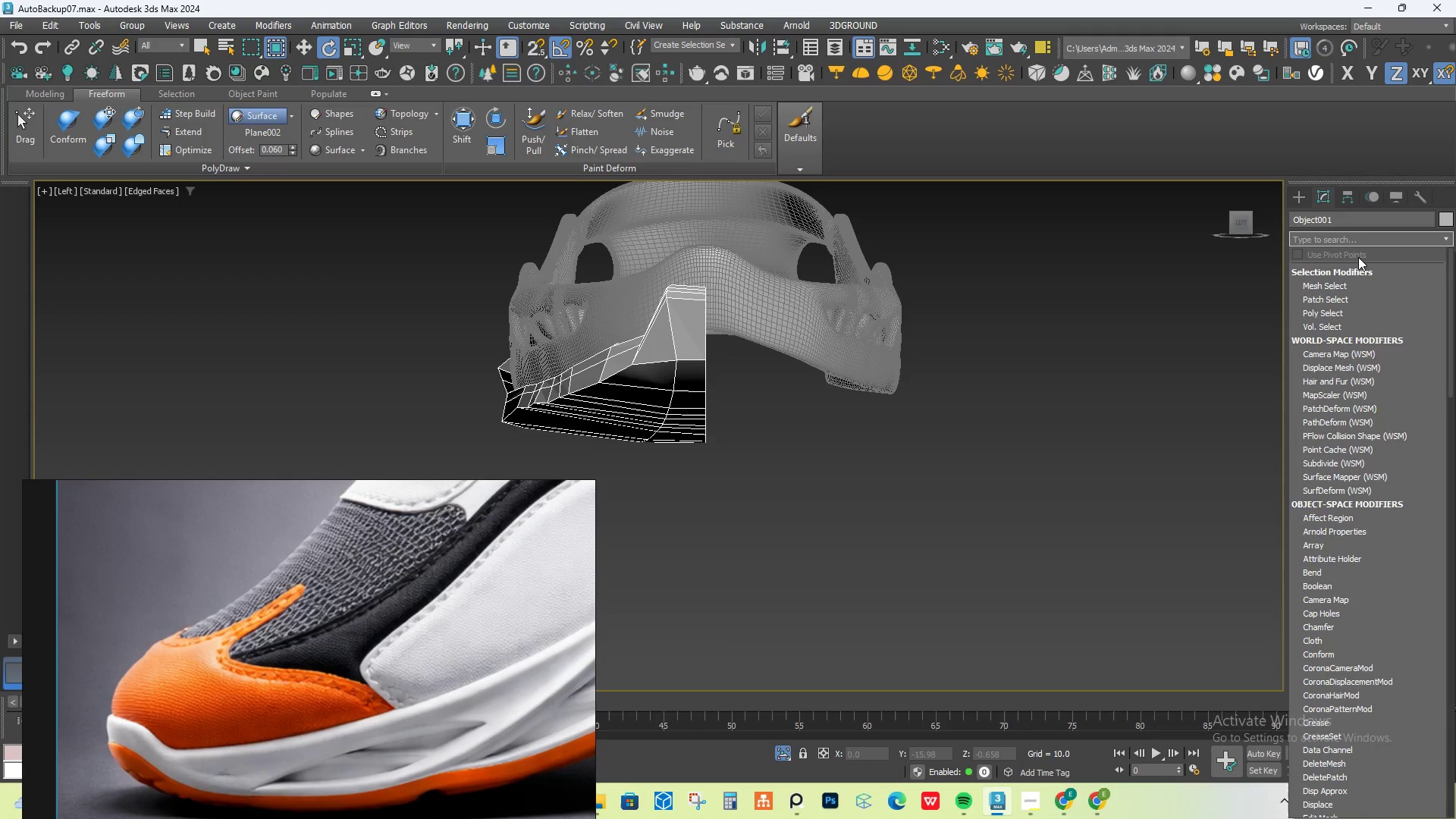 
type(sy)
 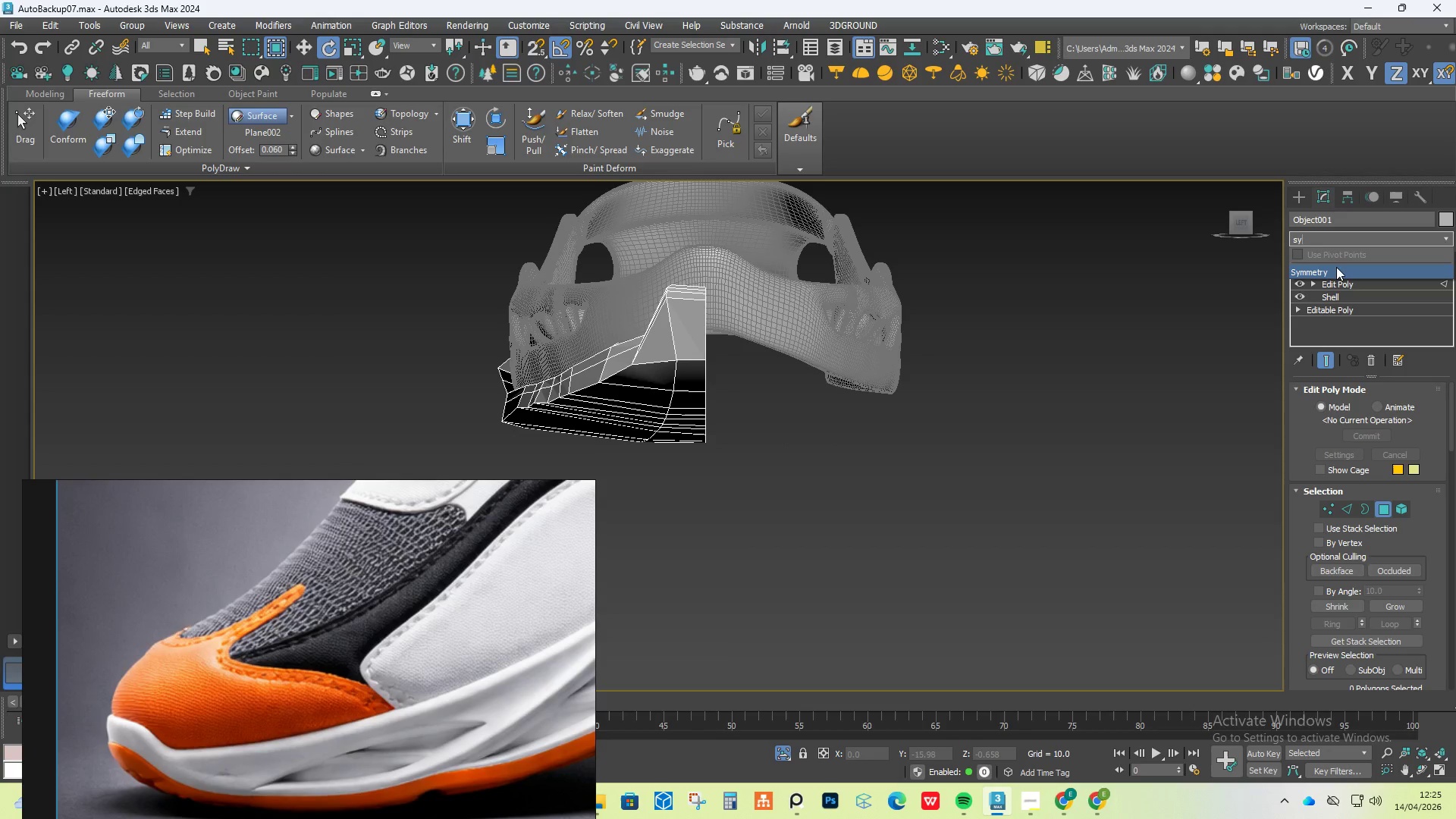 
left_click([1335, 268])
 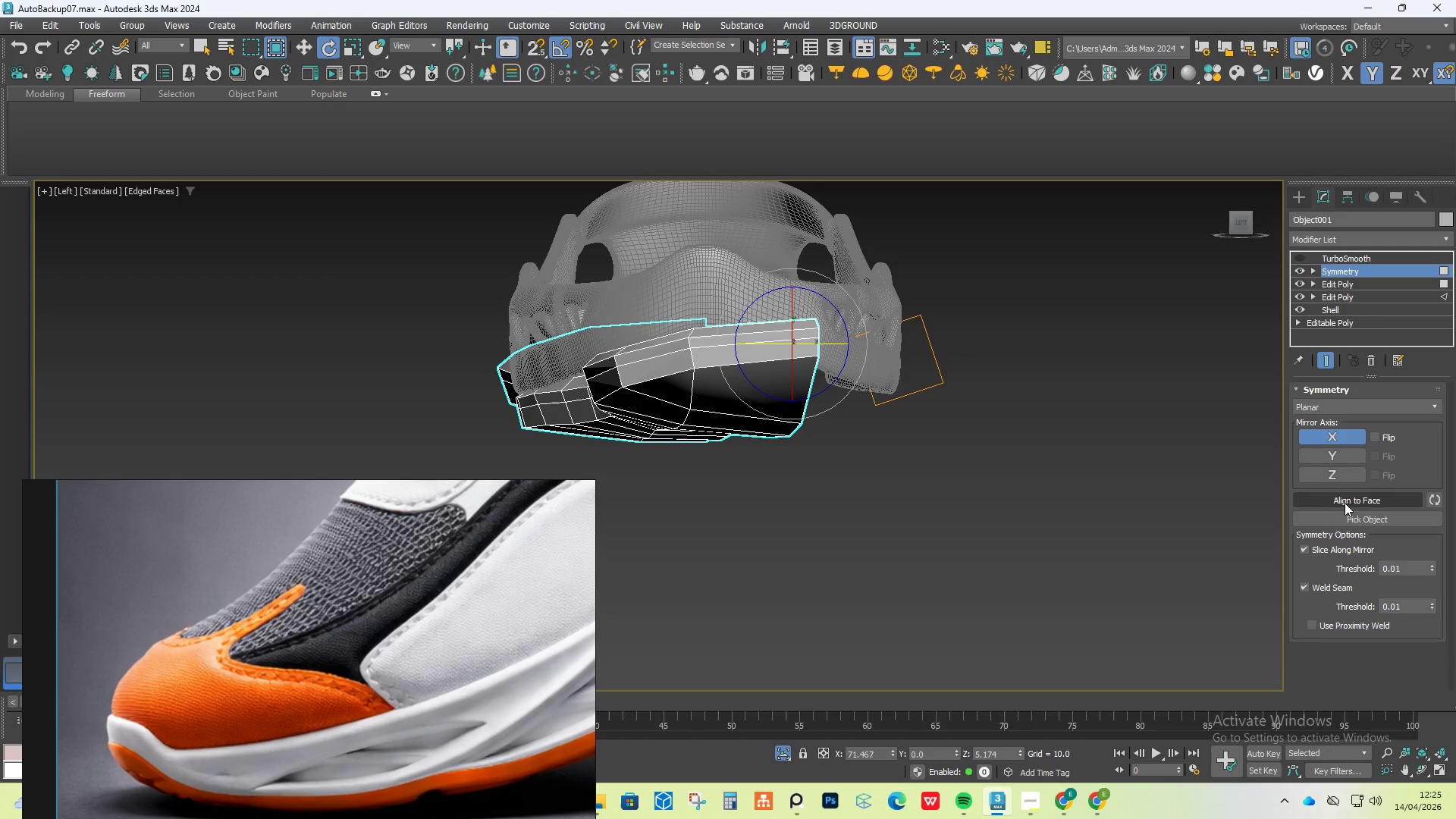 
left_click([1381, 513])
 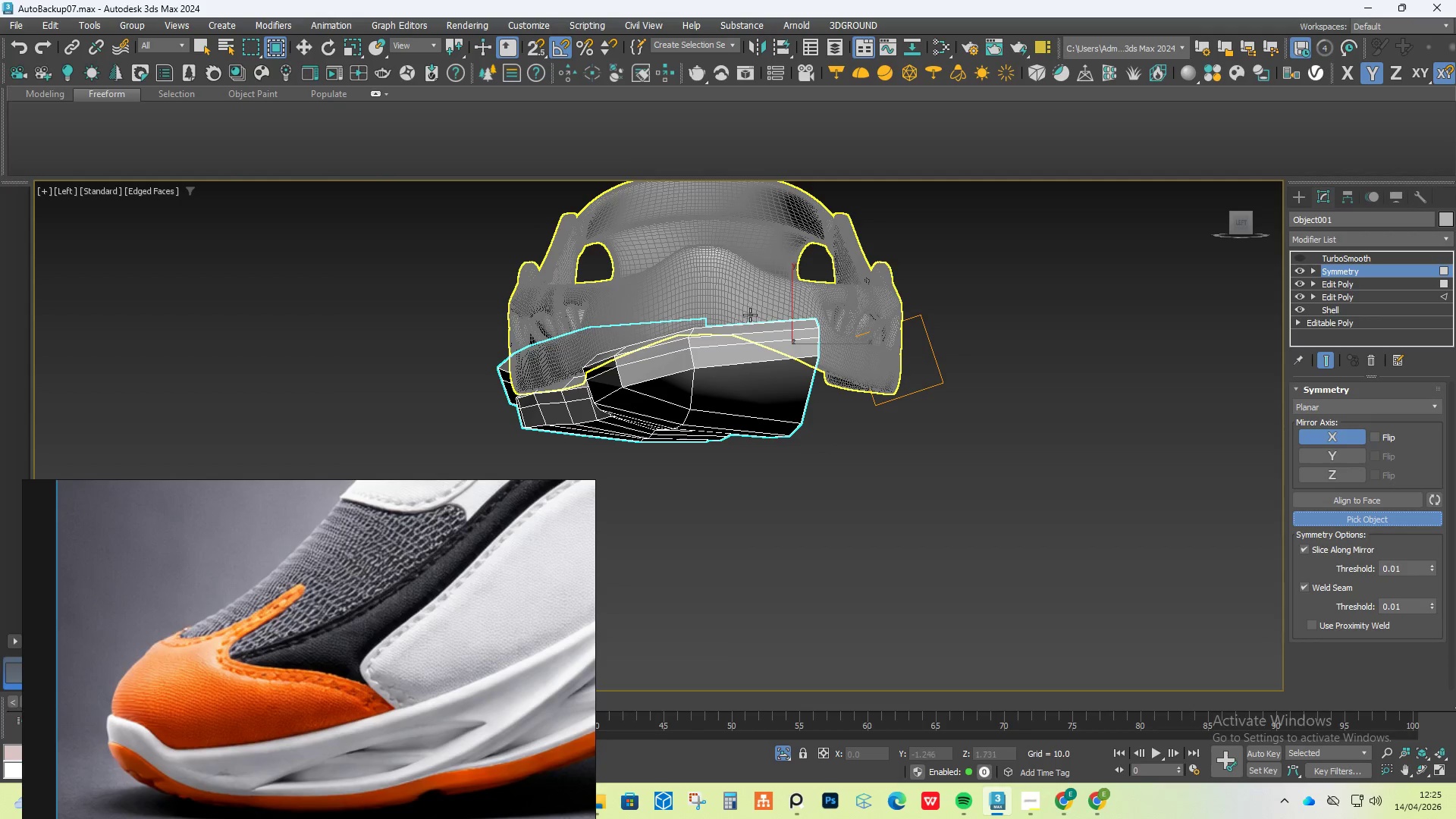 
left_click([741, 293])
 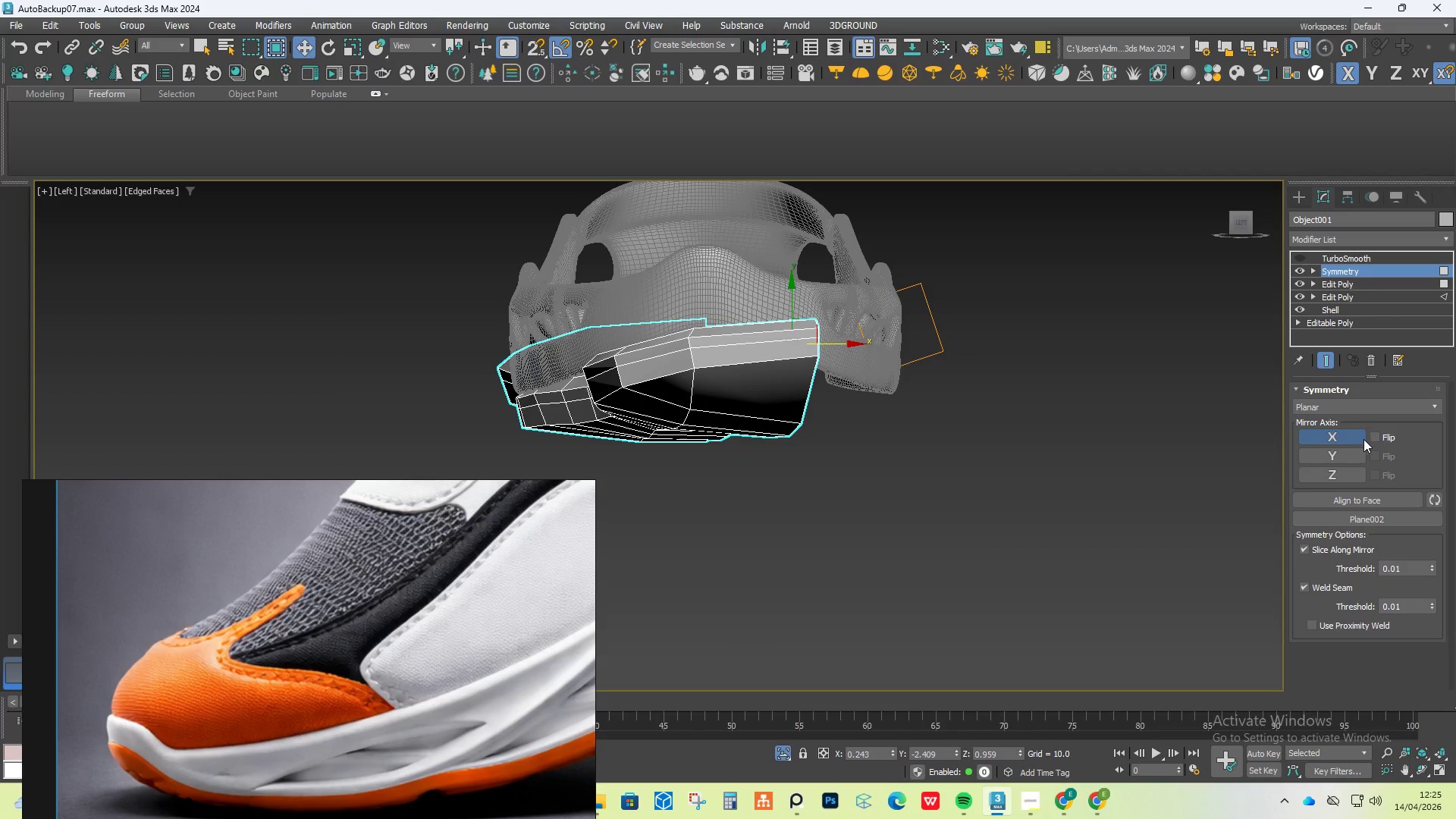 
left_click([1337, 450])
 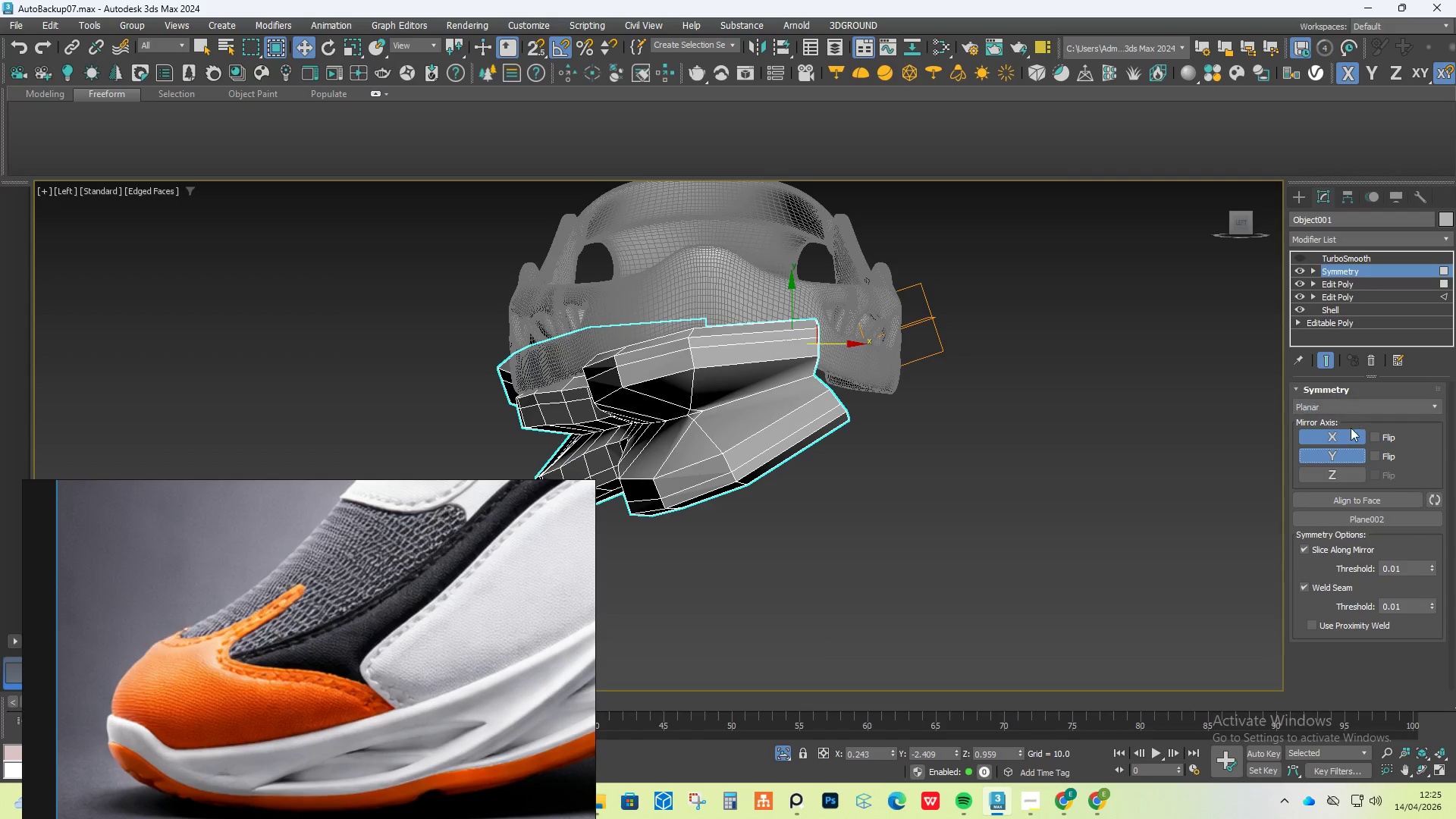 
left_click([1381, 364])
 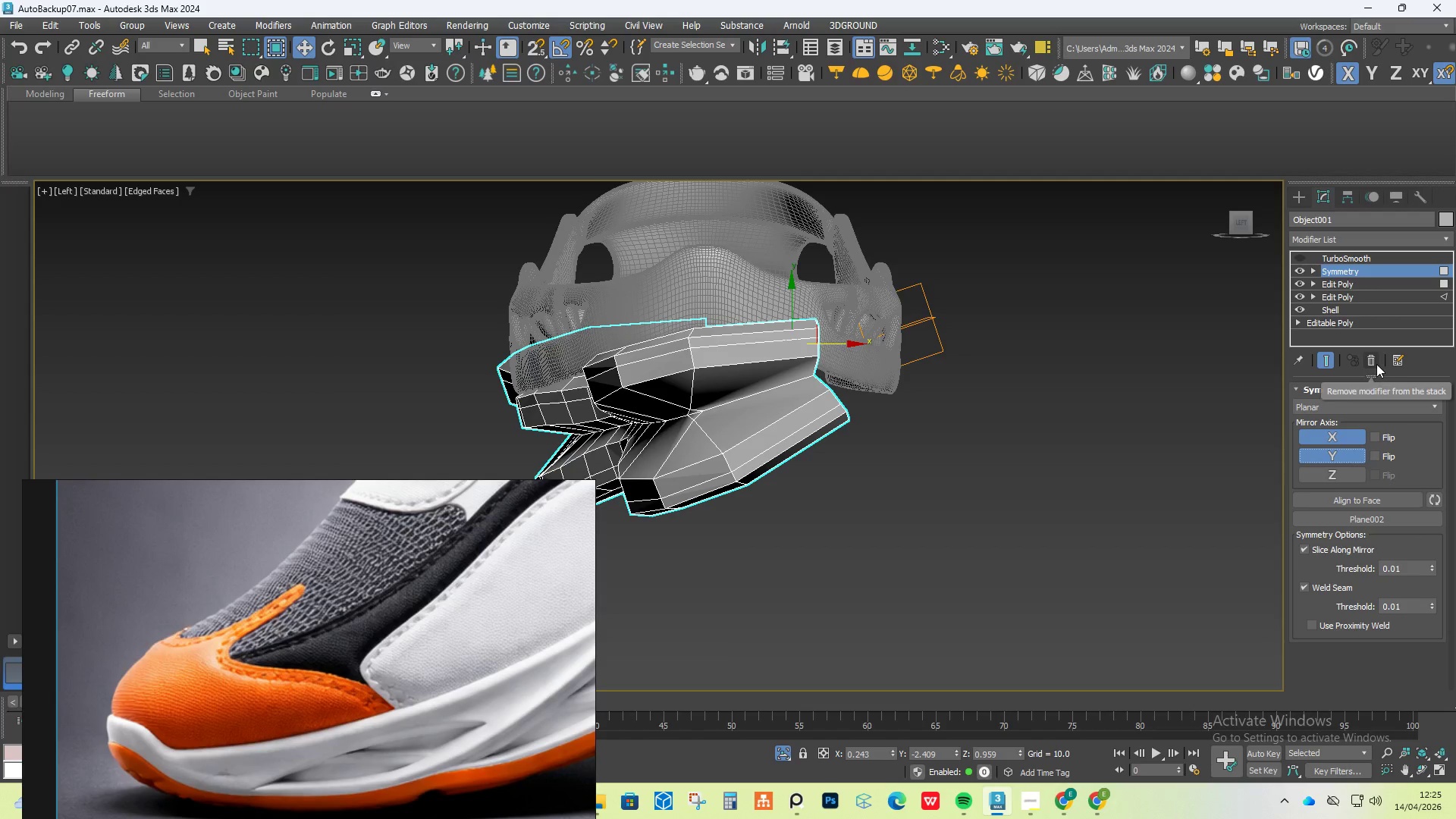 
left_click([1372, 362])
 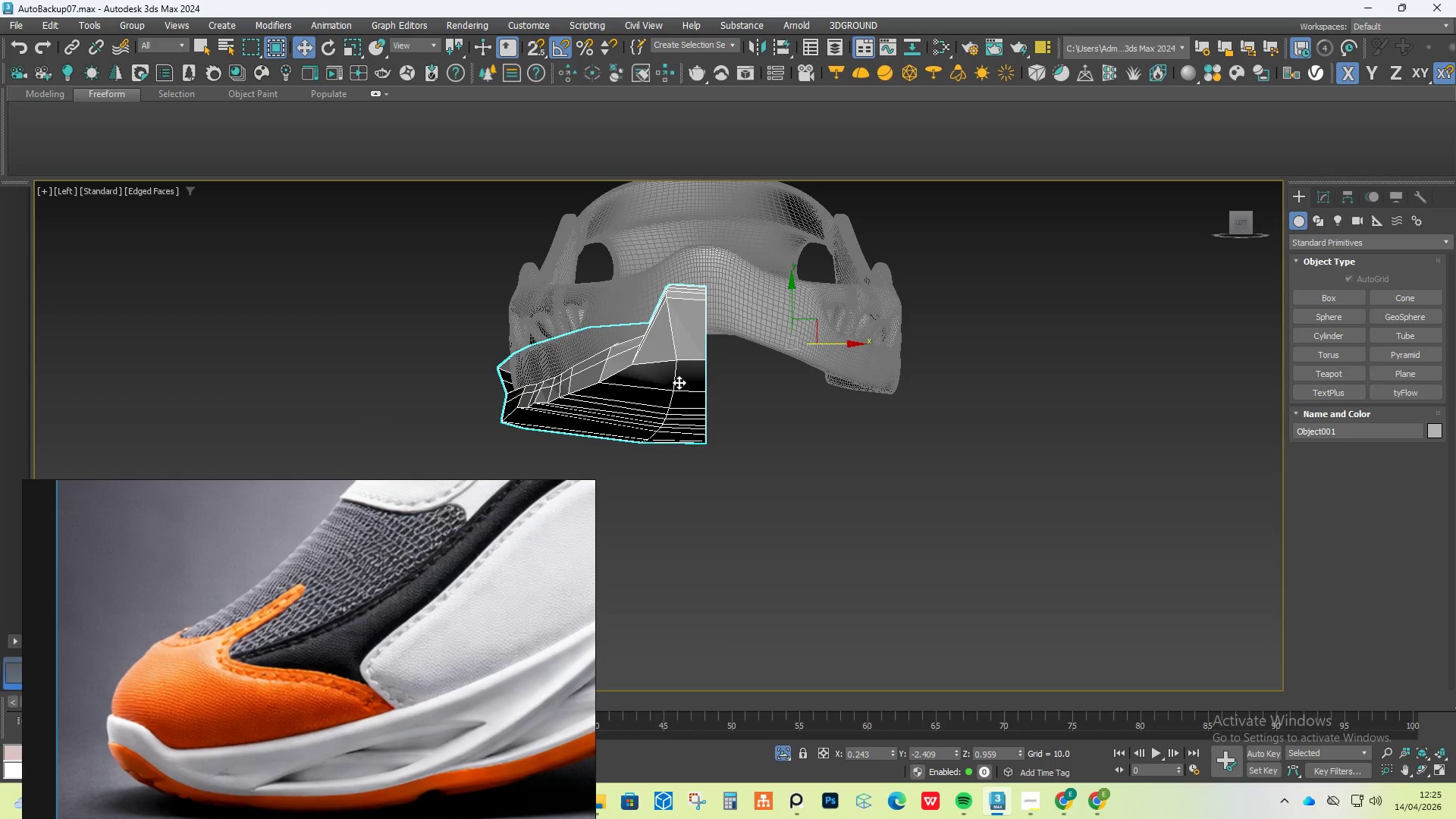 
hold_key(key=ShiftLeft, duration=0.7)
left_click_drag(start_coordinate=[843, 338], to_coordinate=[984, 338])
 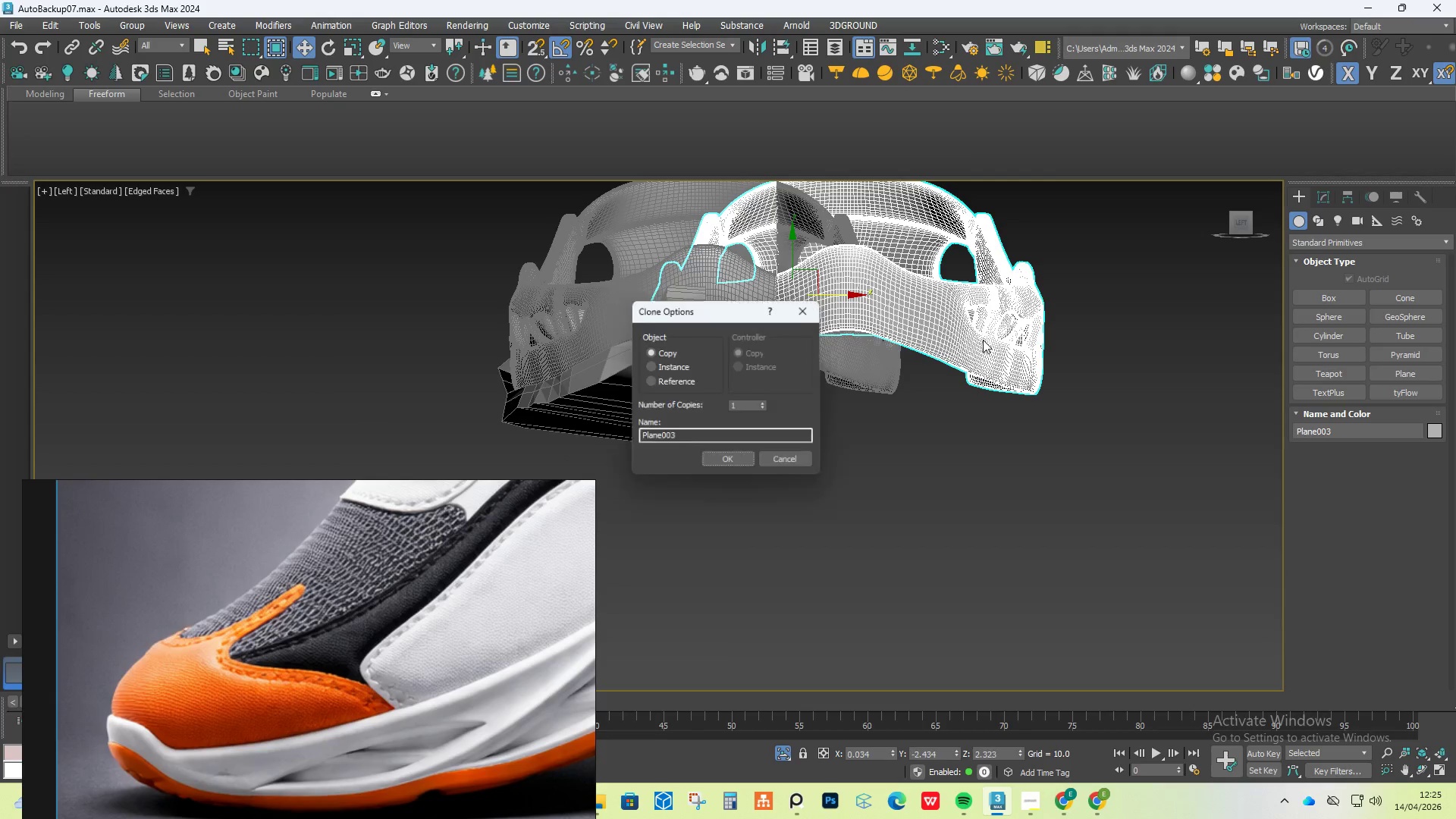 
key(Control+ControlLeft)
 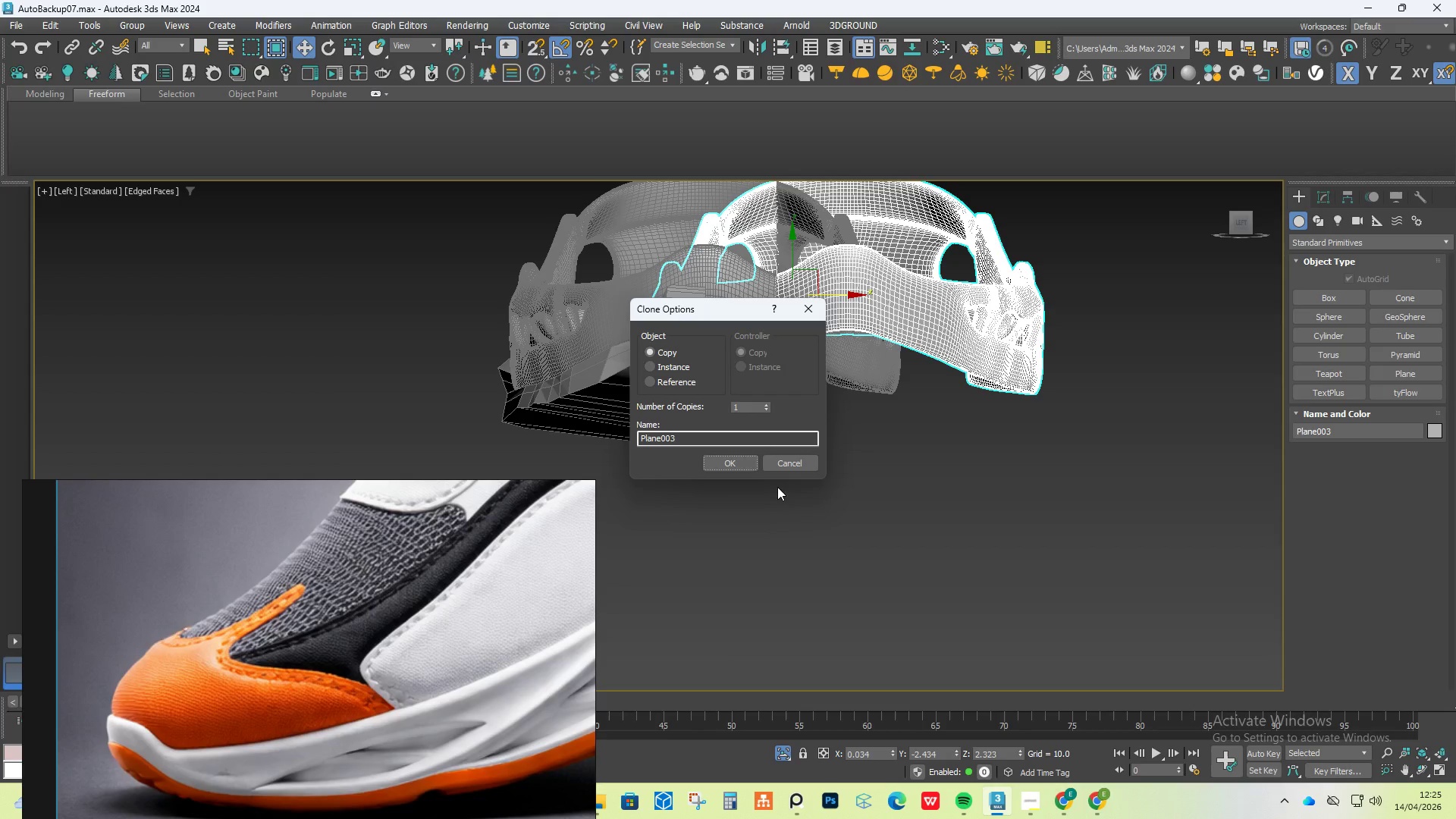 
left_click([789, 472])
 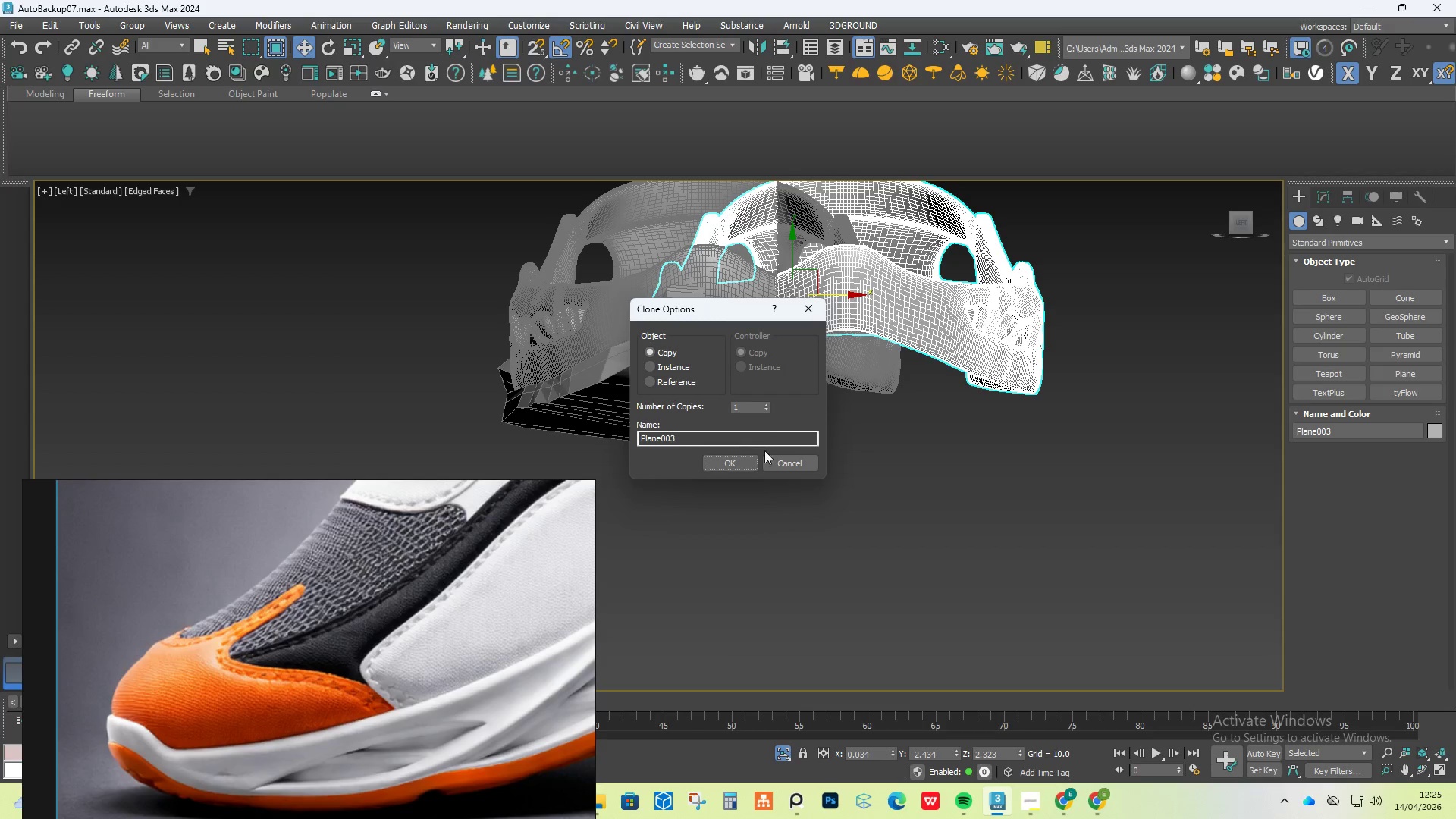 
left_click([784, 463])
 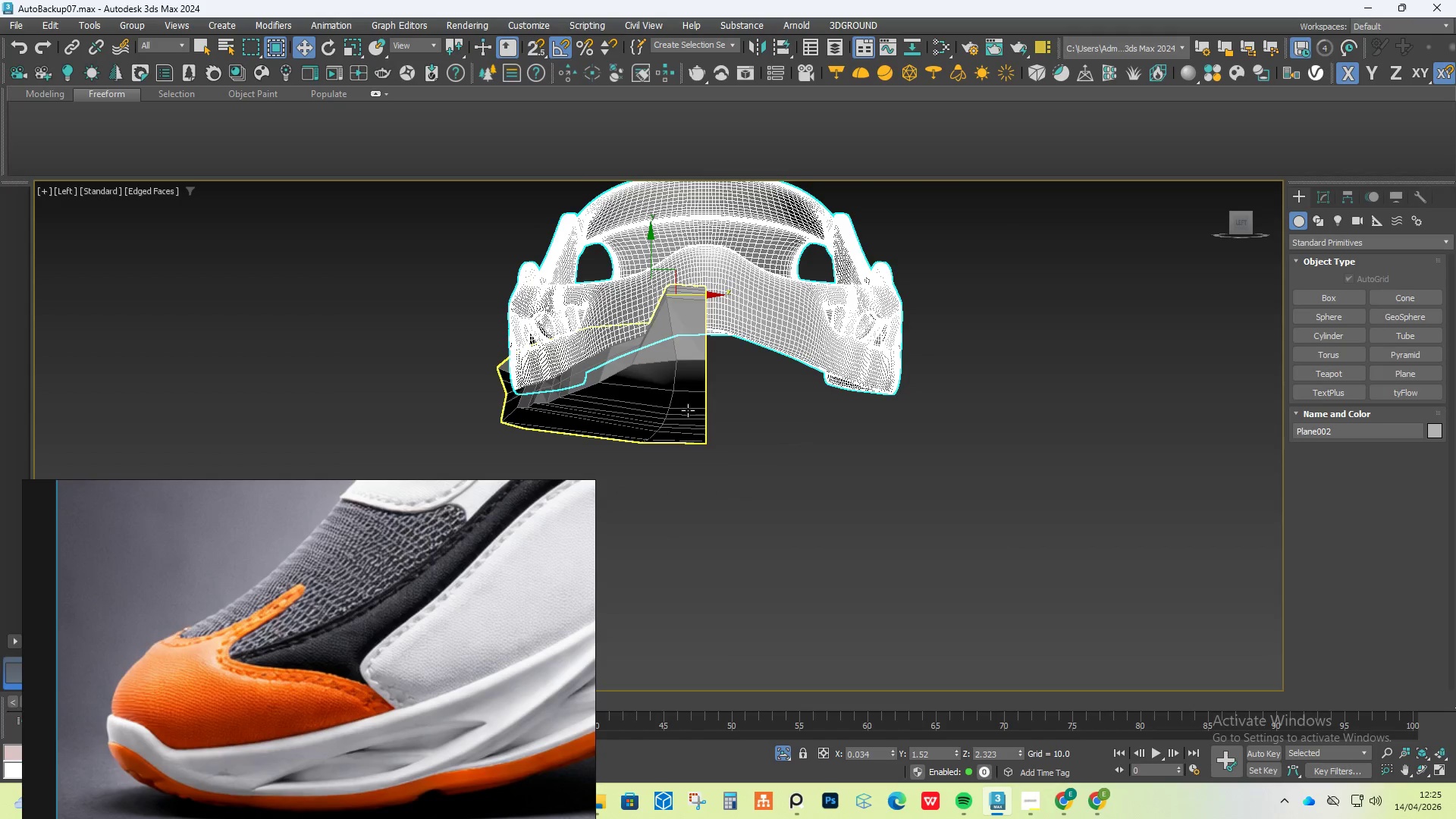 
left_click([684, 410])
 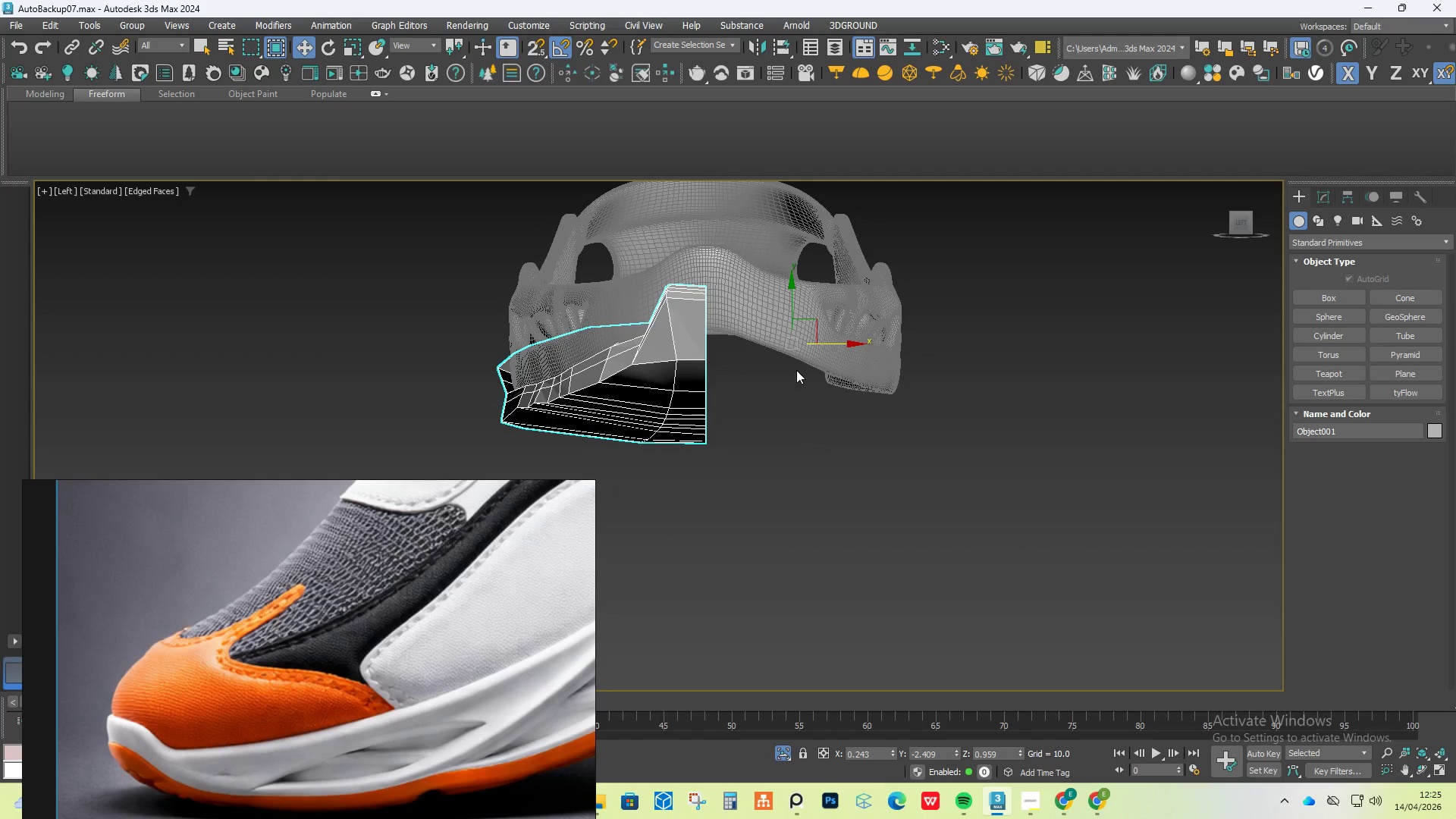 
hold_key(key=ShiftLeft, duration=0.92)
left_click_drag(start_coordinate=[823, 342], to_coordinate=[1013, 341])
 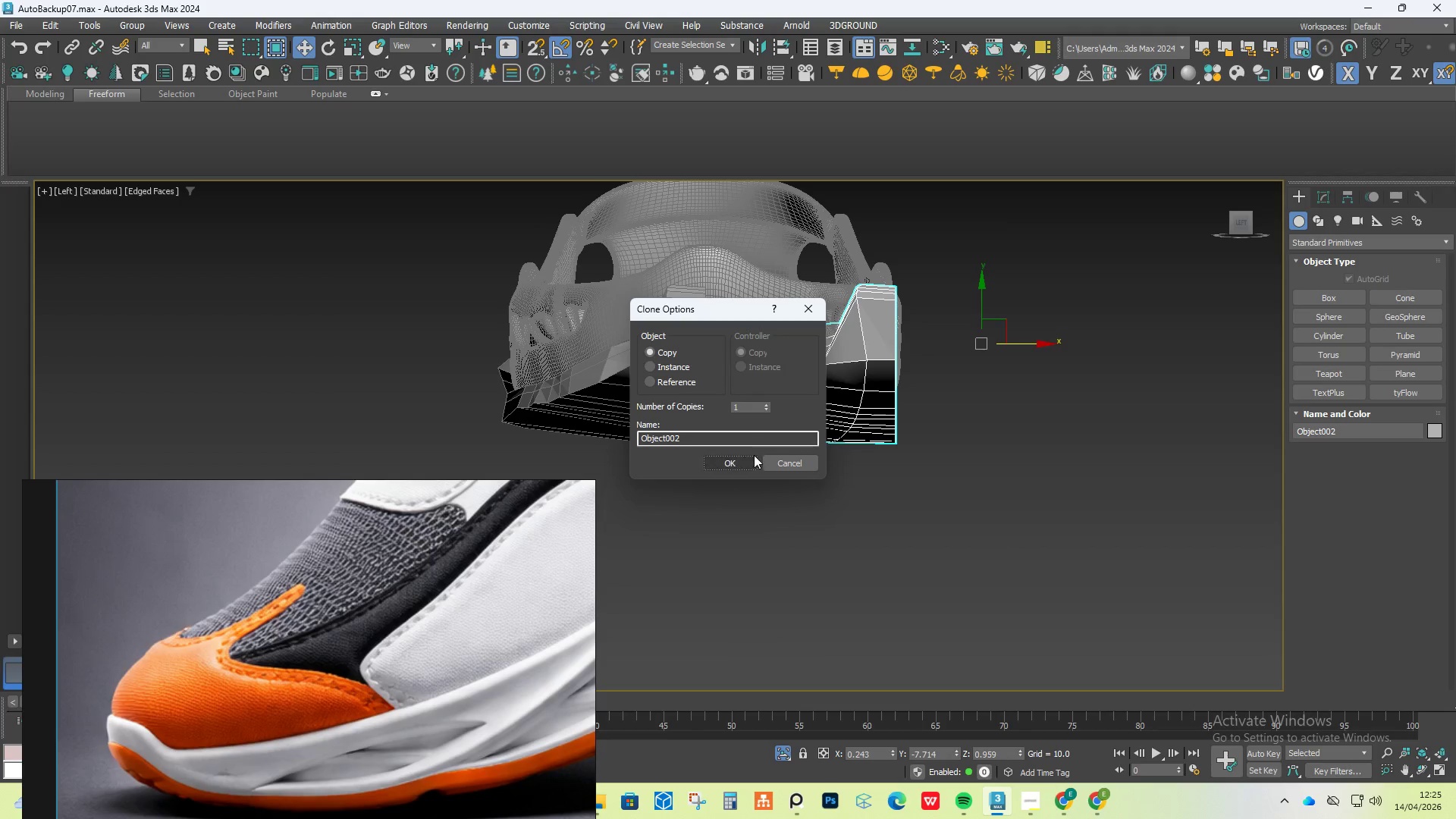 
left_click([752, 460])
 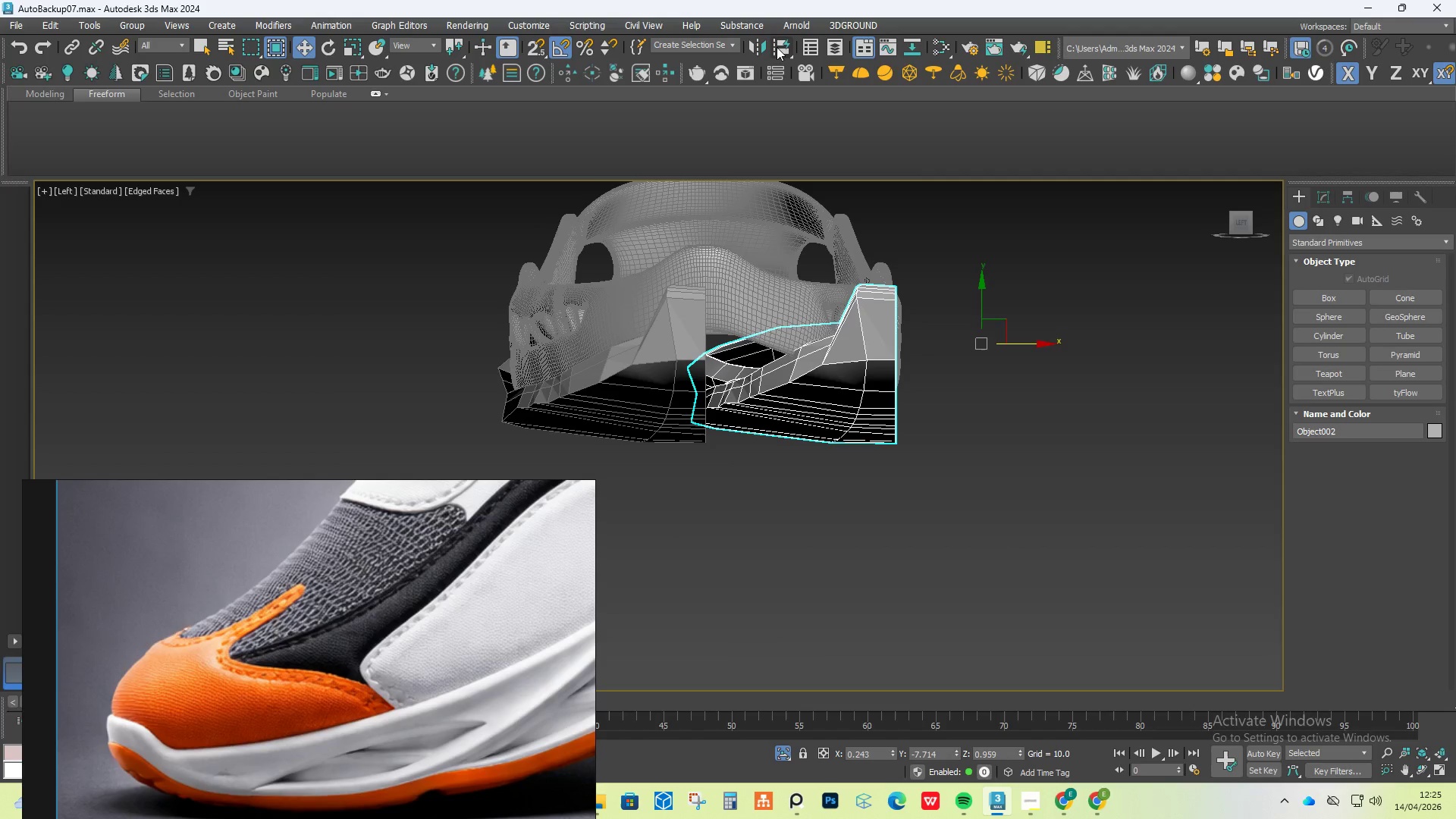 
left_click([759, 47])
 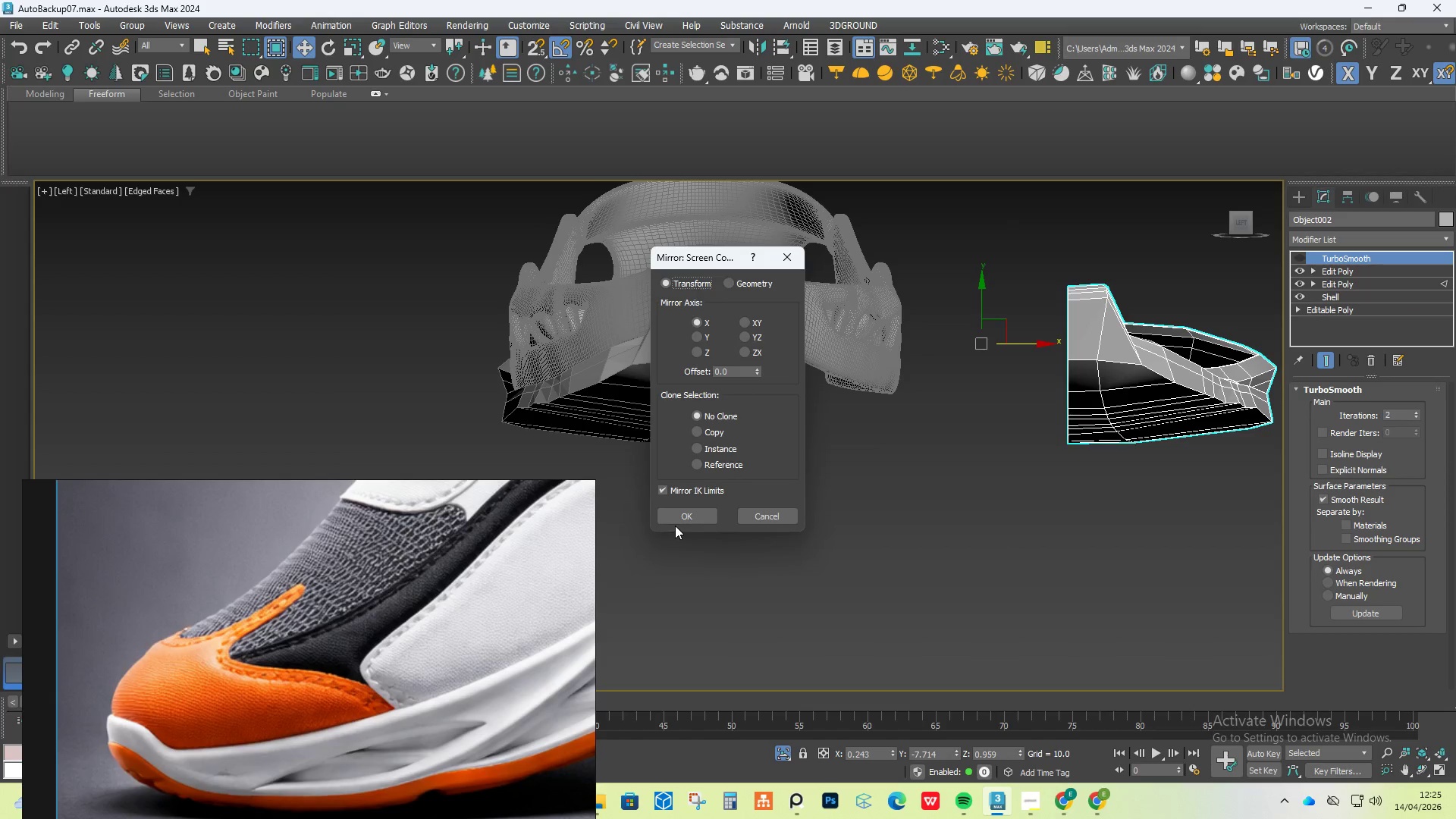 
double_click([701, 516])
 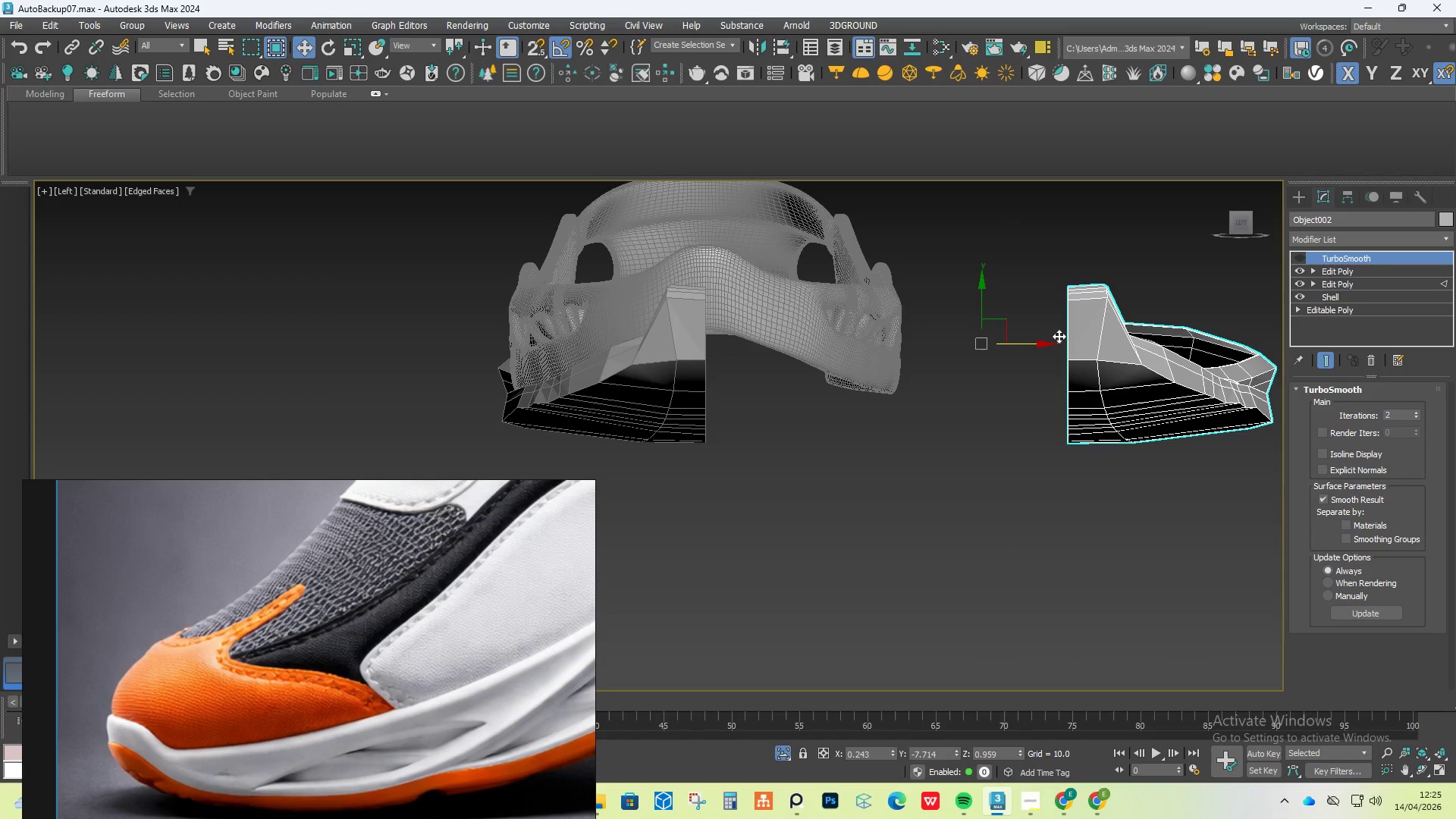 
type(ds)
 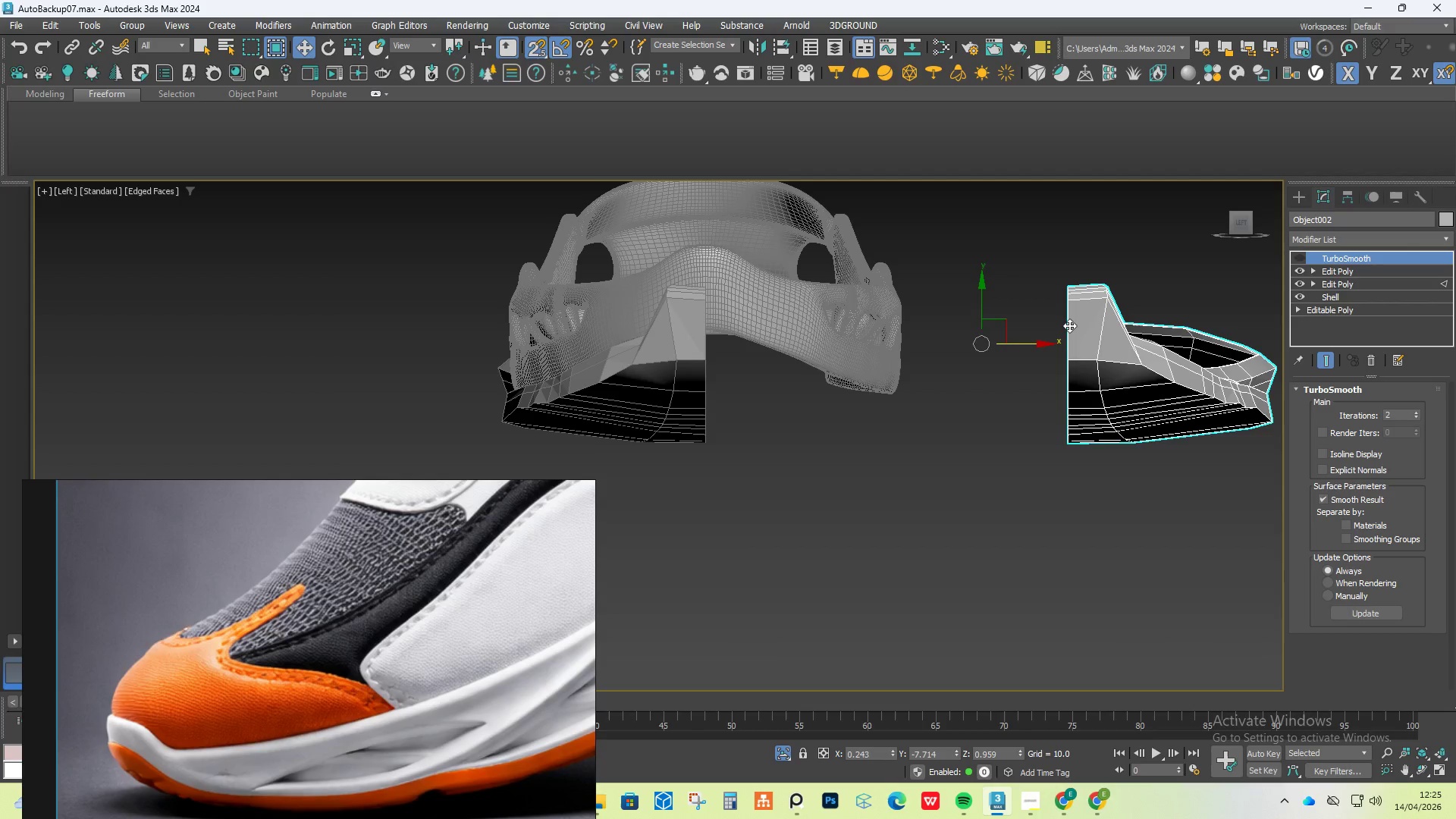 
left_click_drag(start_coordinate=[1069, 325], to_coordinate=[717, 369])
 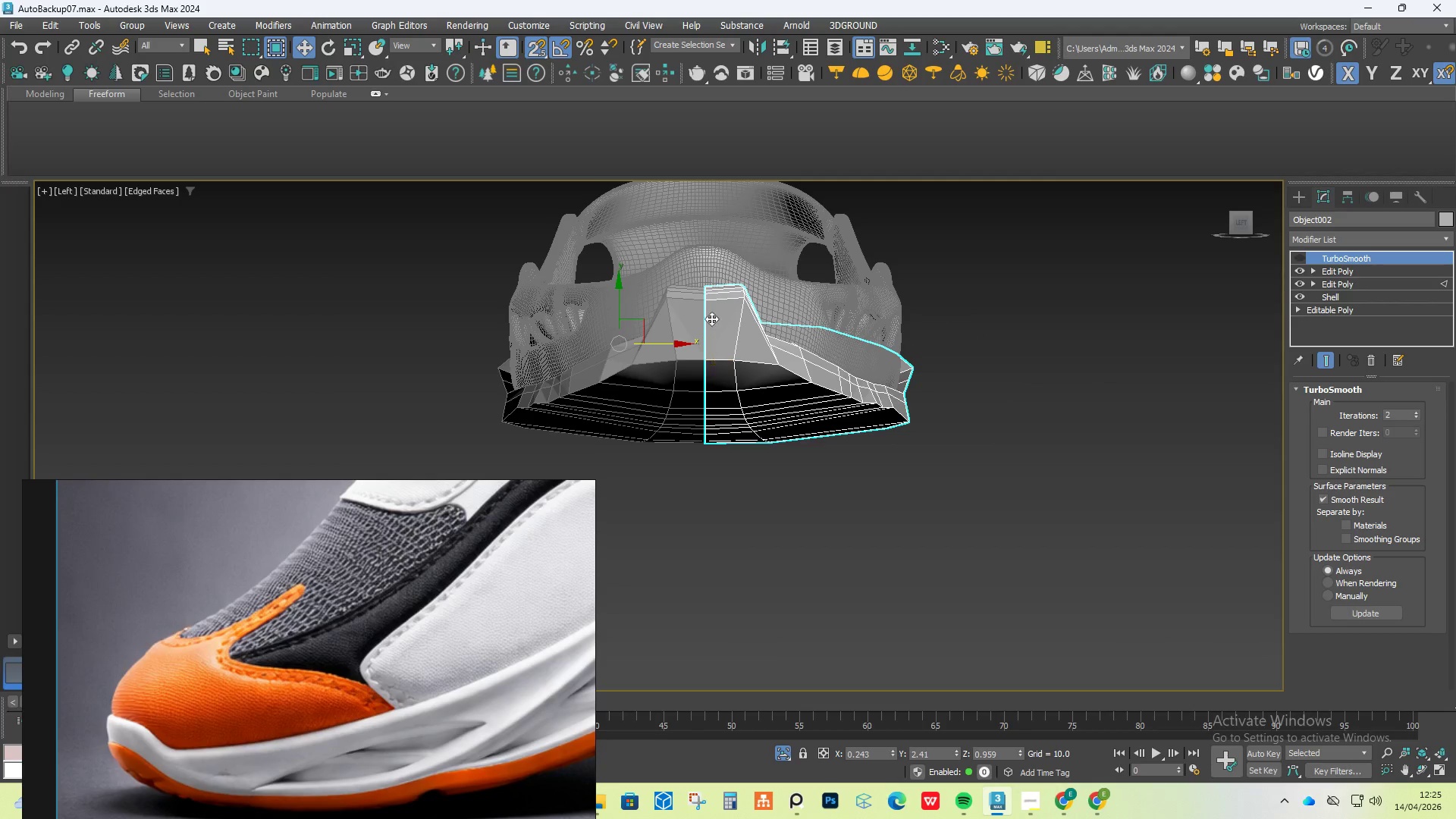 
scroll: coordinate [708, 295], scroll_direction: up, amount: 9.0
 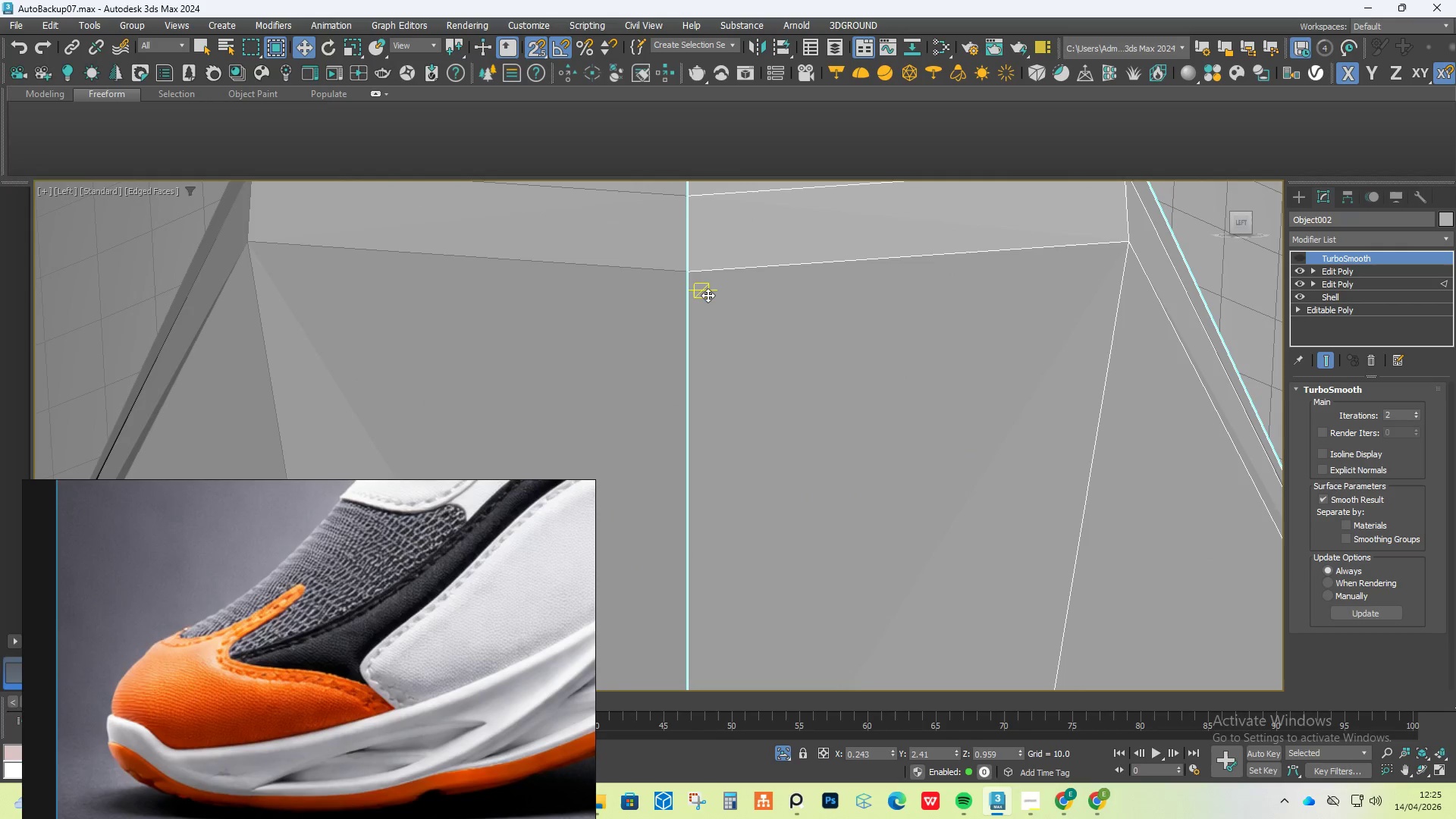 
scroll: coordinate [708, 295], scroll_direction: down, amount: 6.0
 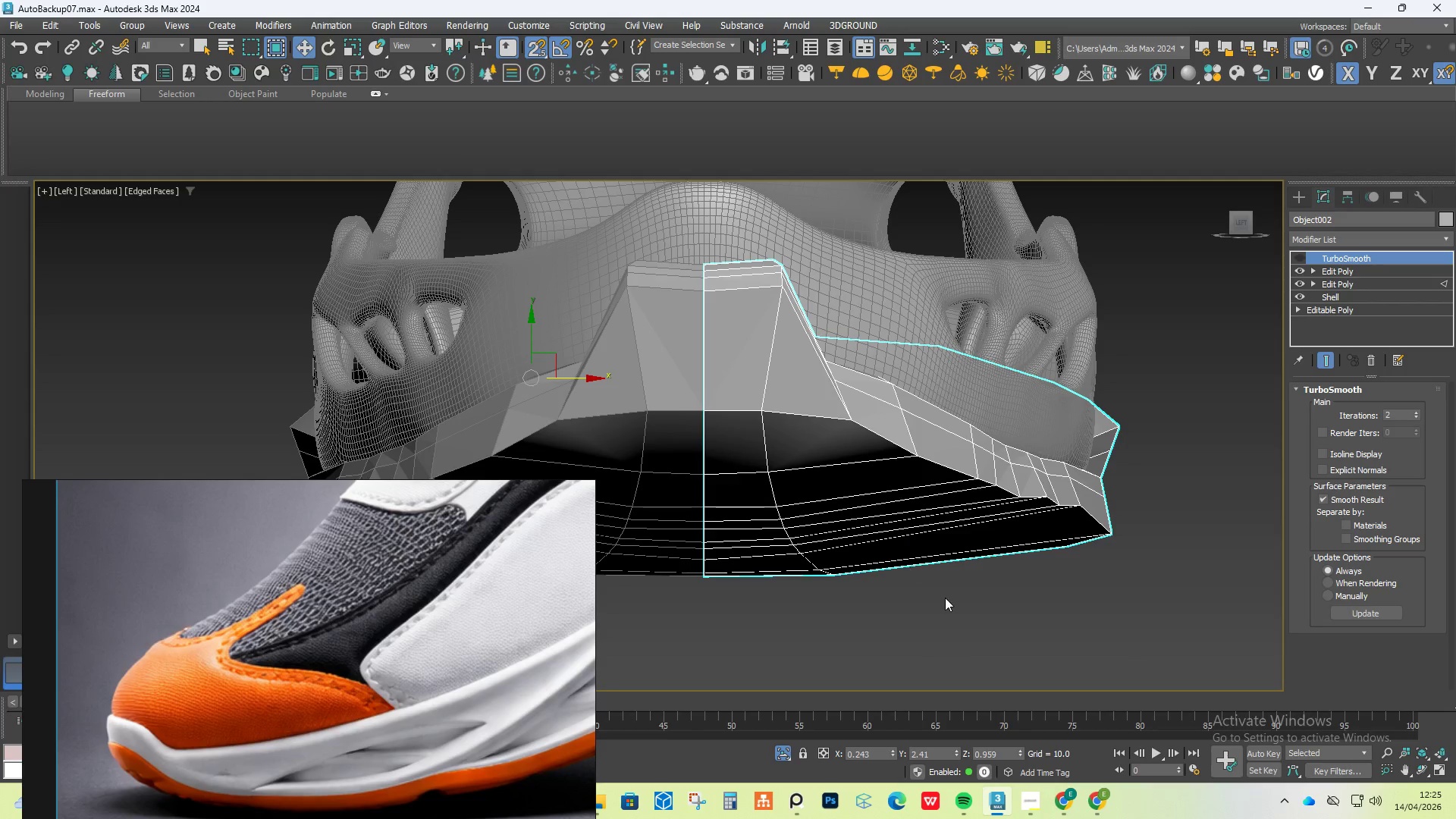 
left_click([956, 619])
 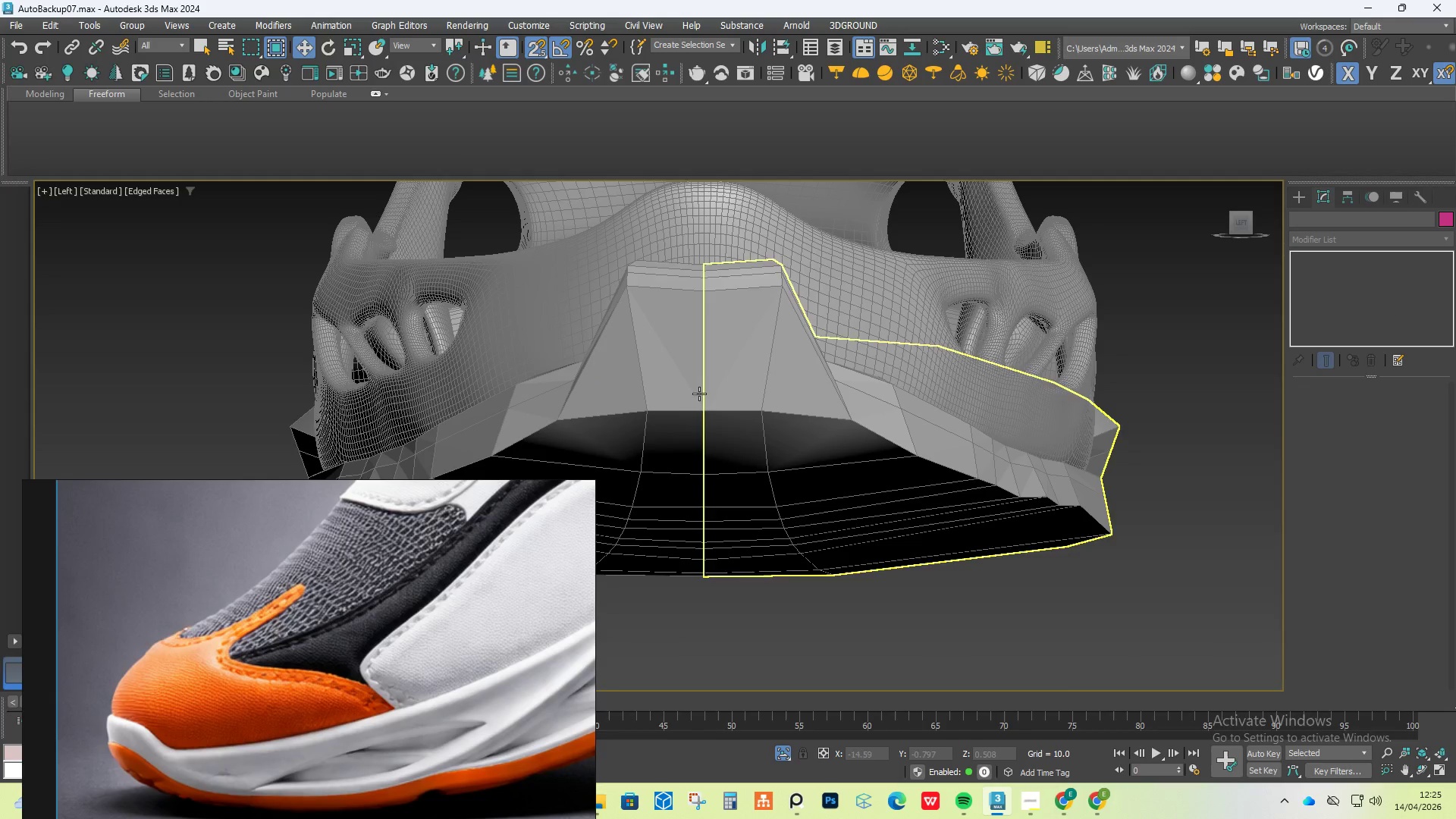 
left_click([687, 393])
 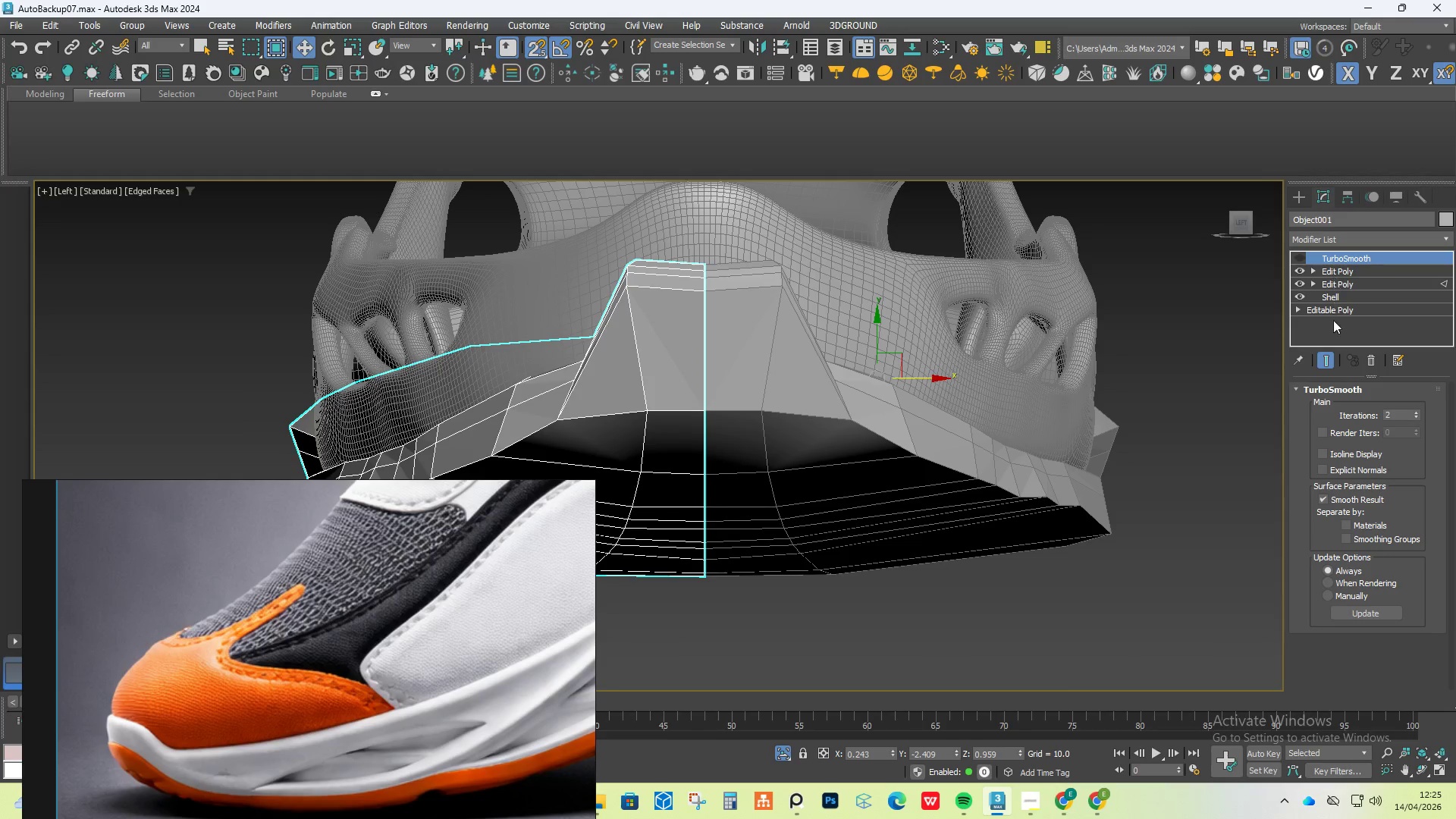 
left_click([1345, 273])
 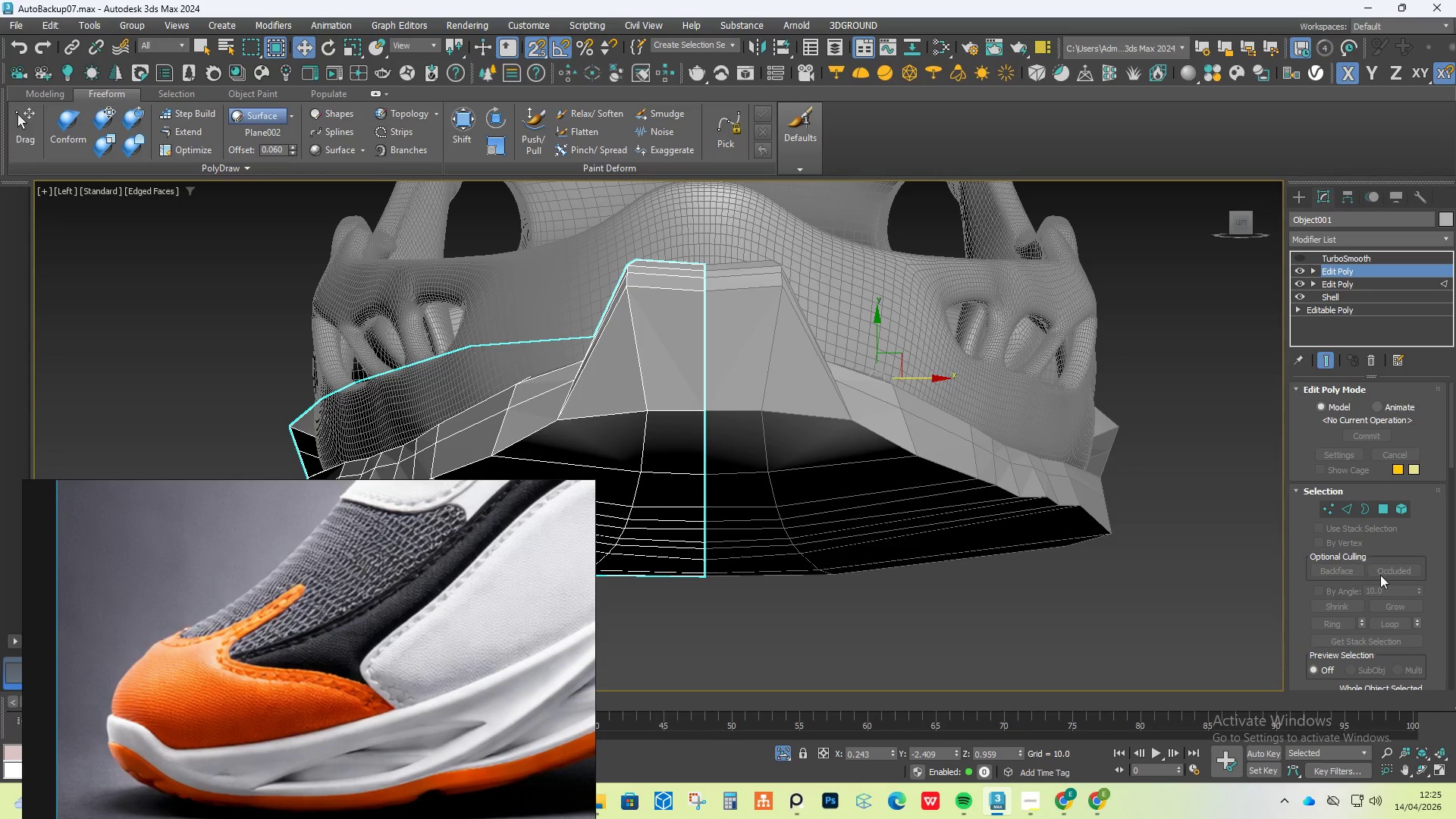 
scroll: coordinate [1436, 573], scroll_direction: down, amount: 27.0
 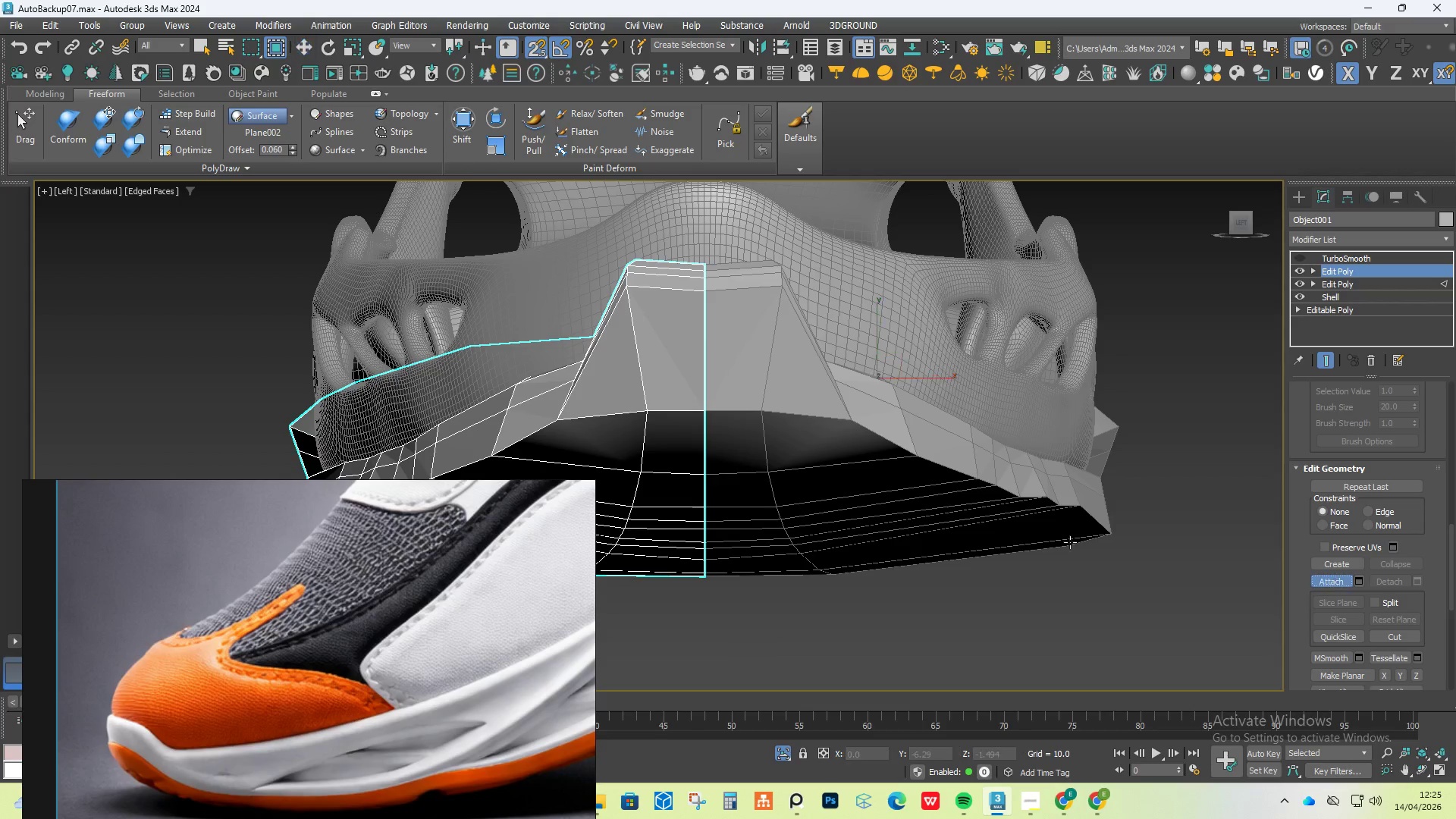 
double_click([883, 486])
 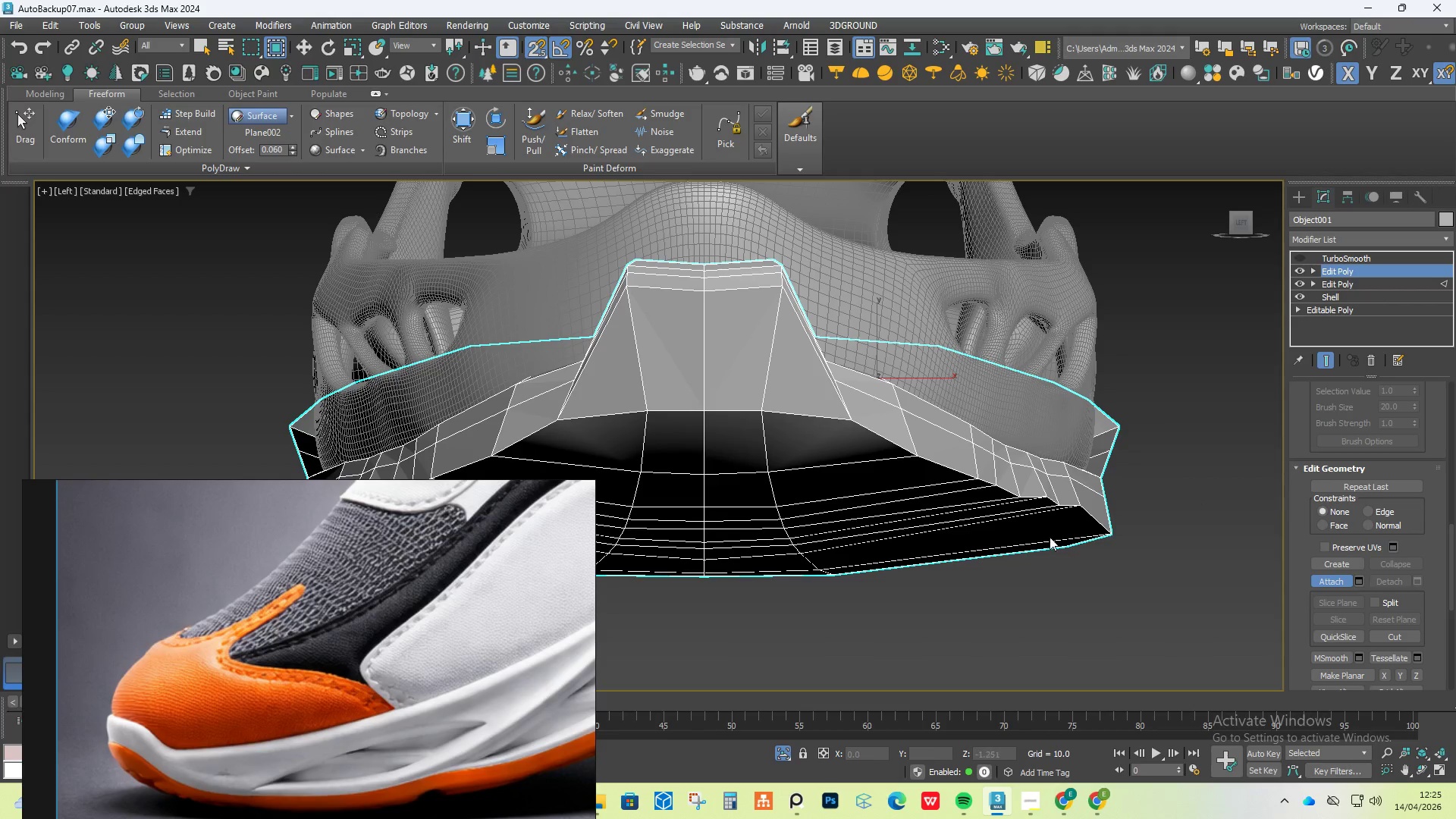 
key(1)
 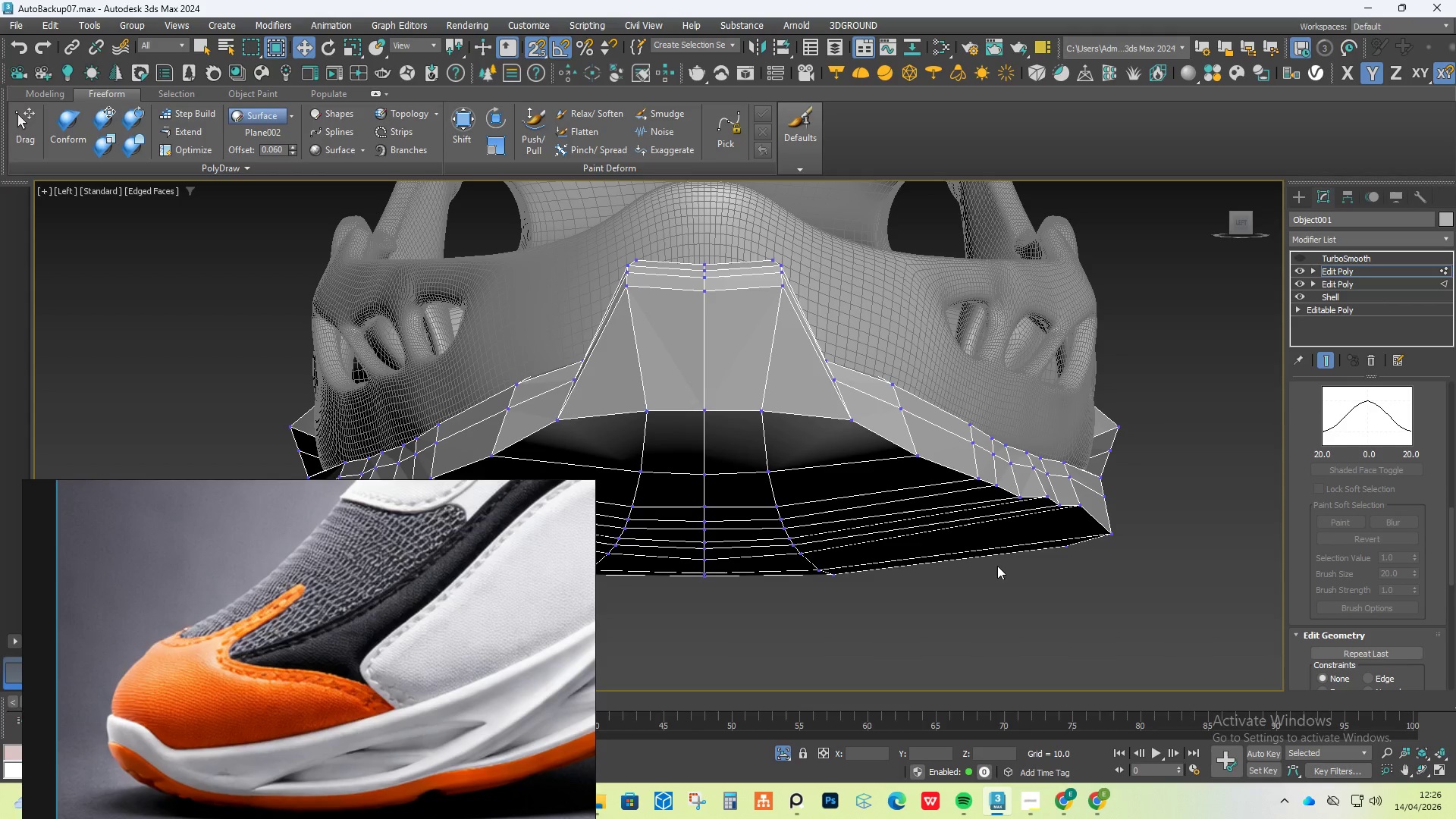 
key(Control+A)
 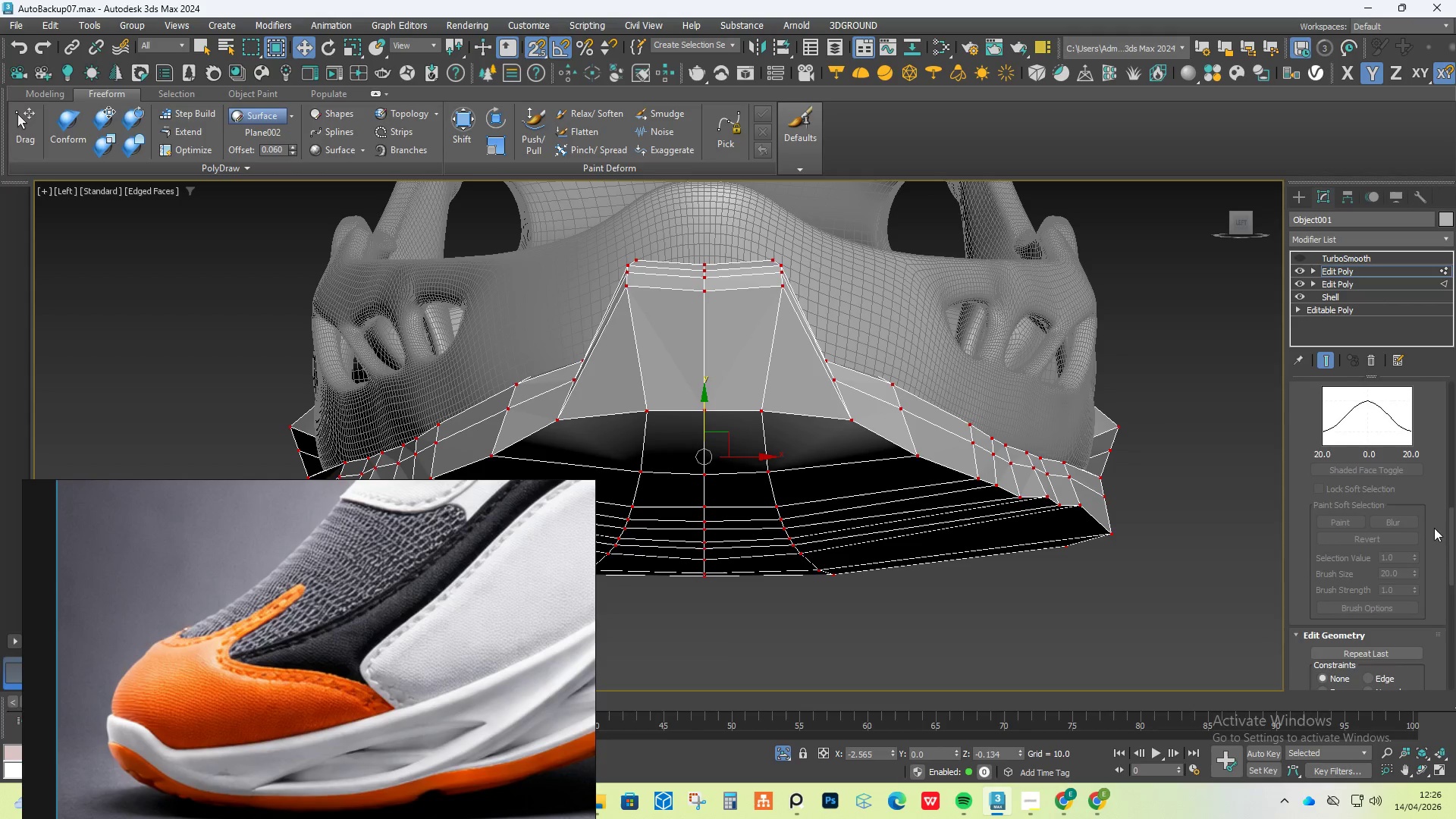 
scroll: coordinate [1420, 575], scroll_direction: down, amount: 24.0
 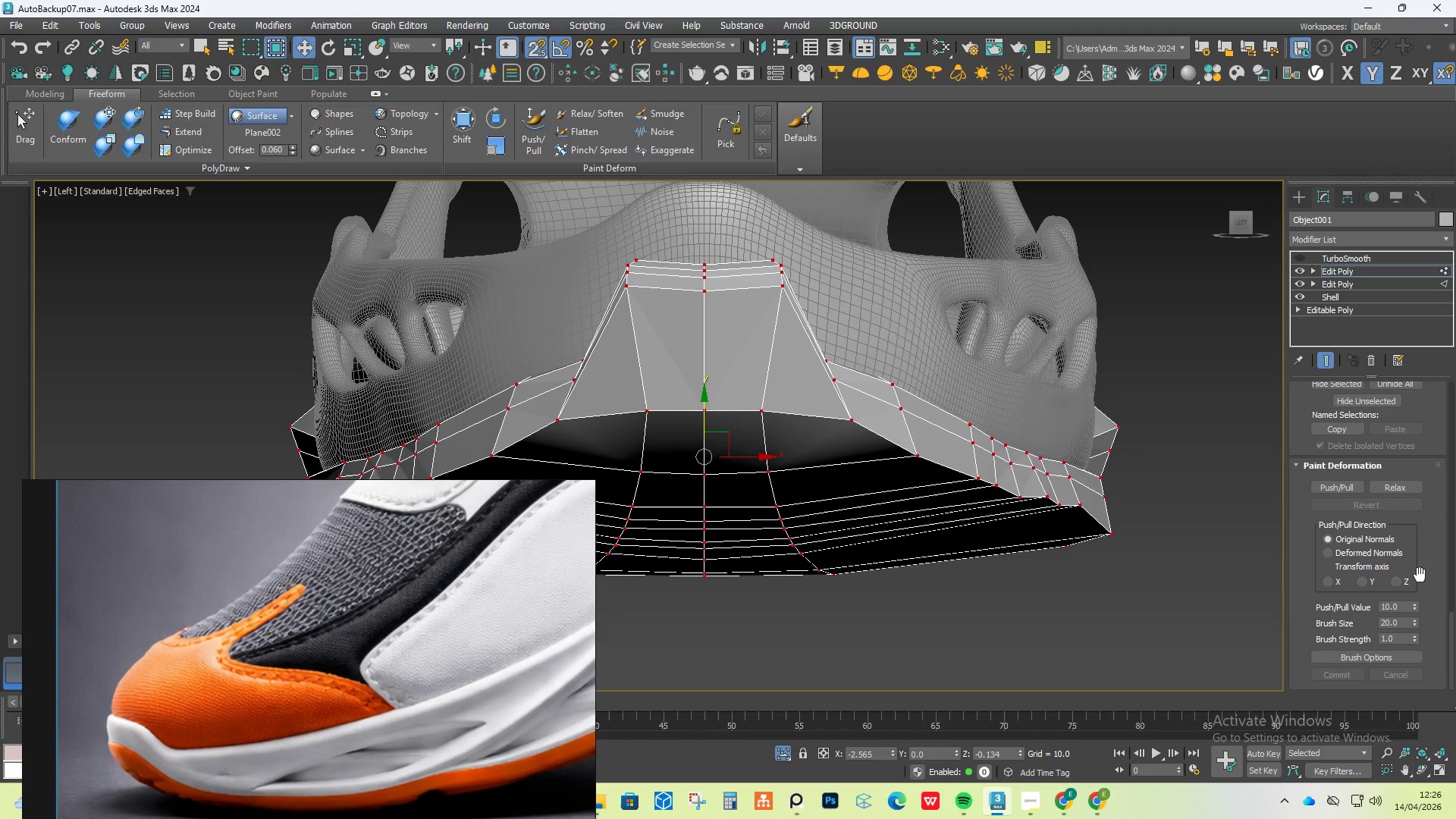 
scroll: coordinate [1418, 571], scroll_direction: up, amount: 15.0
 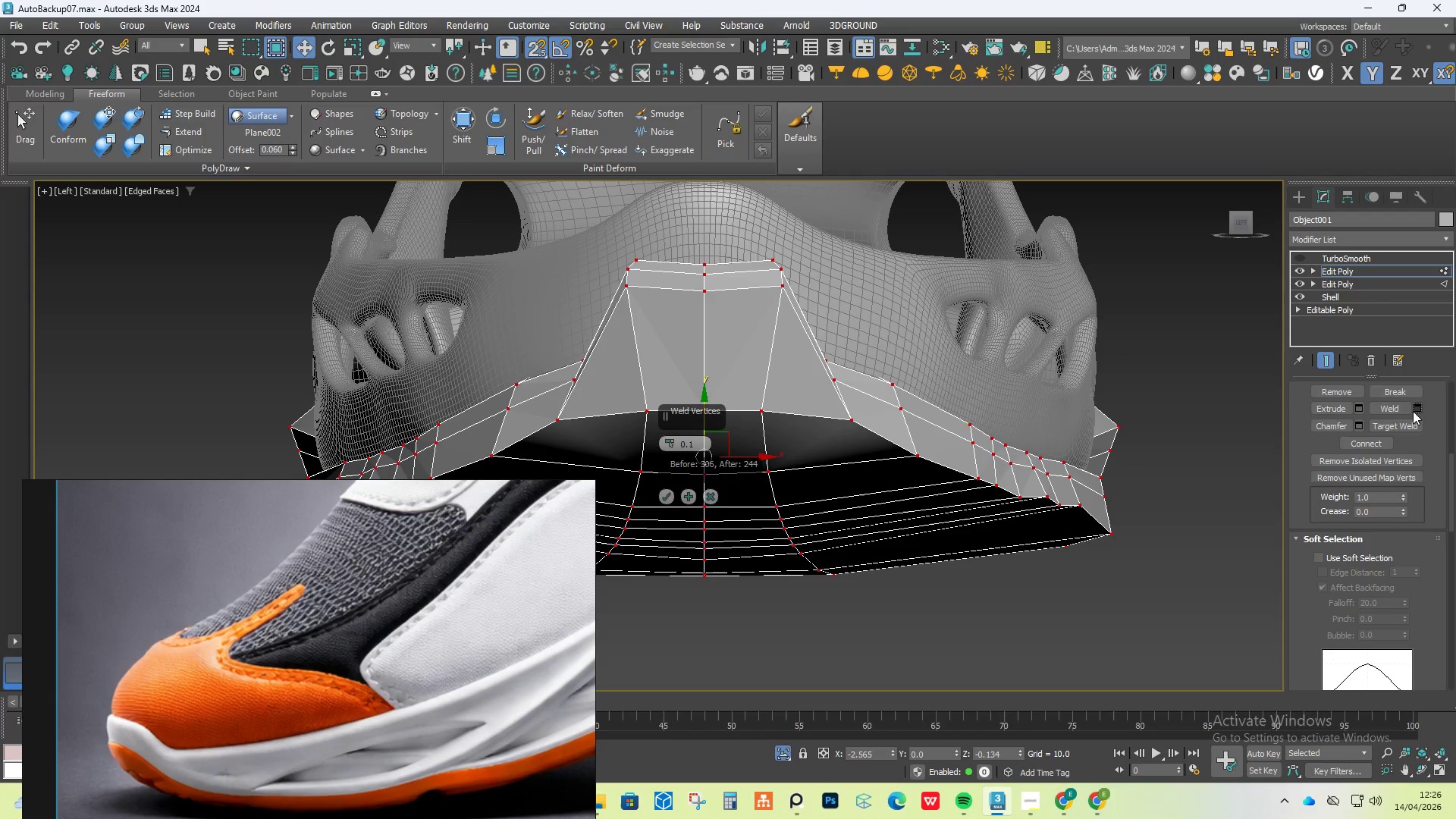 
left_click([666, 497])
 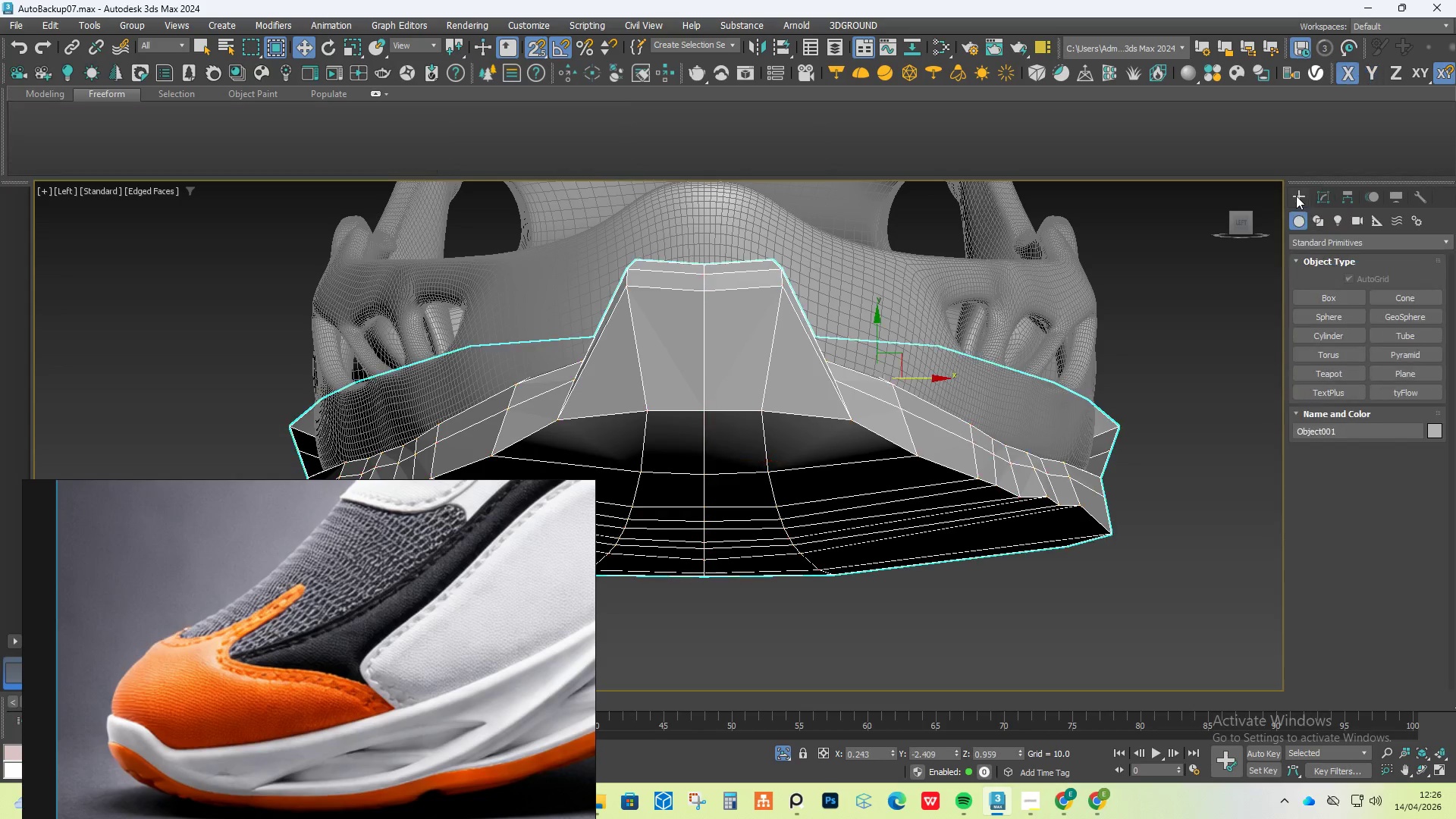 
double_click([1195, 312])
 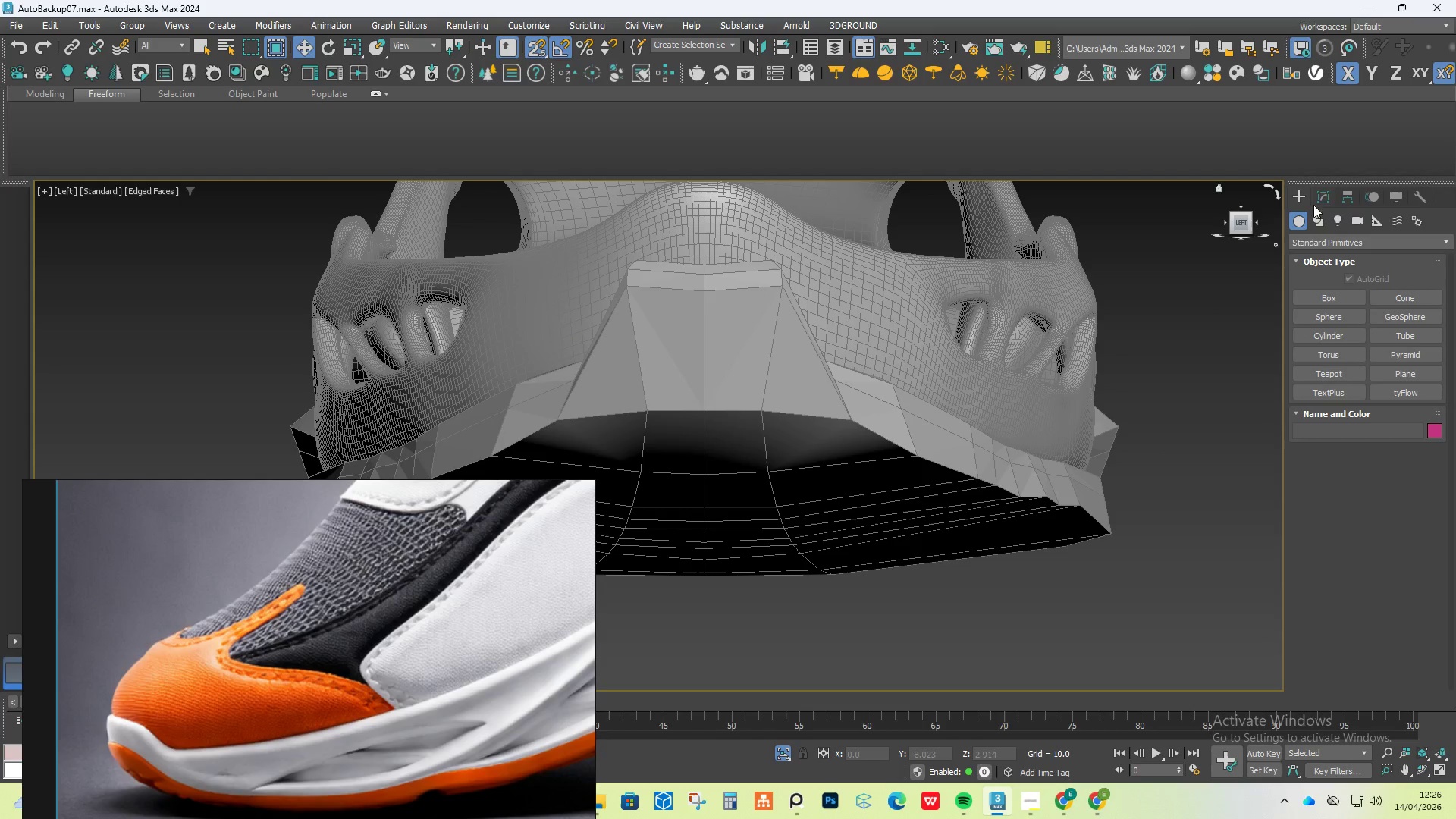 
left_click([790, 398])
 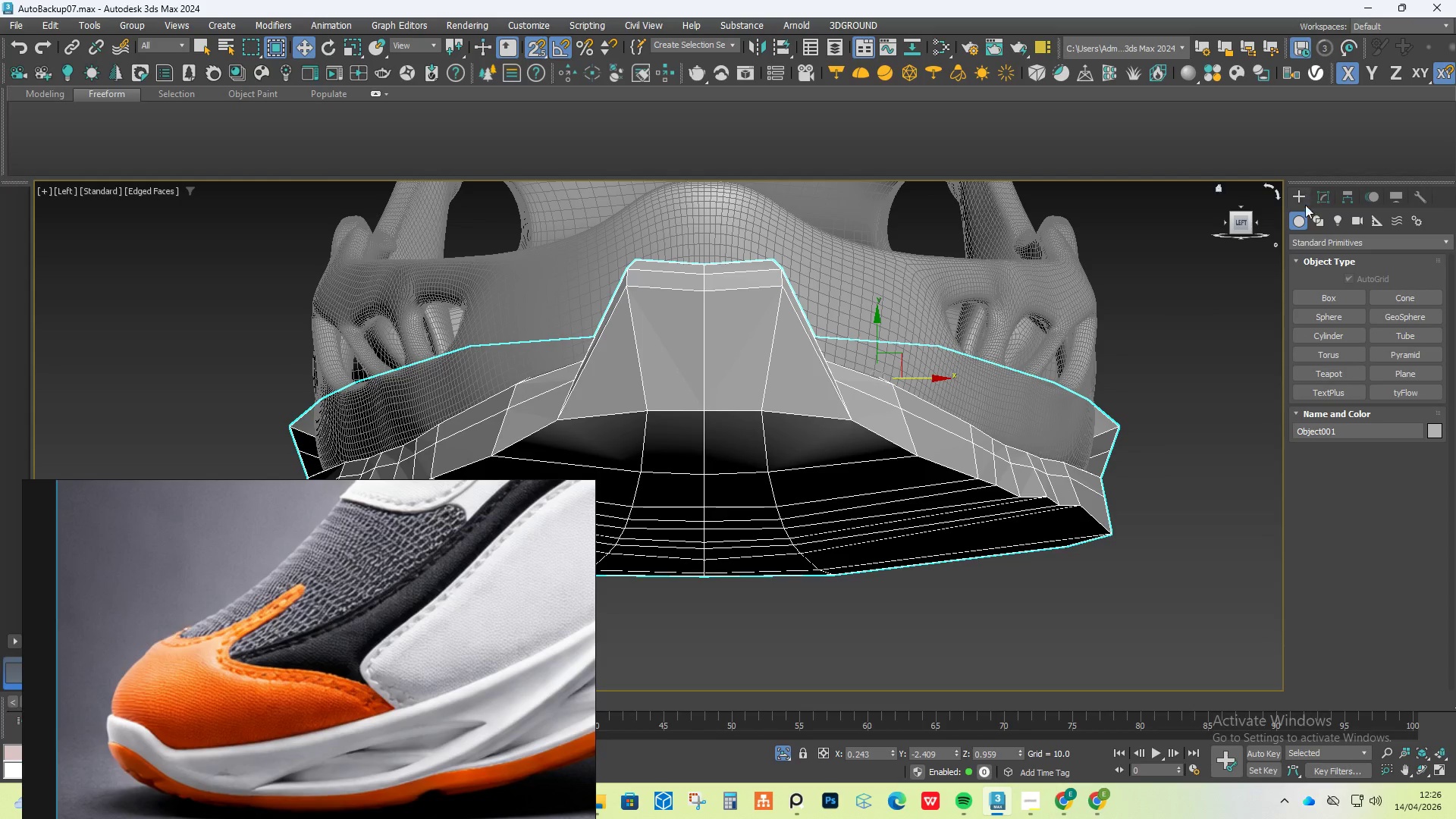 
left_click([1324, 198])
 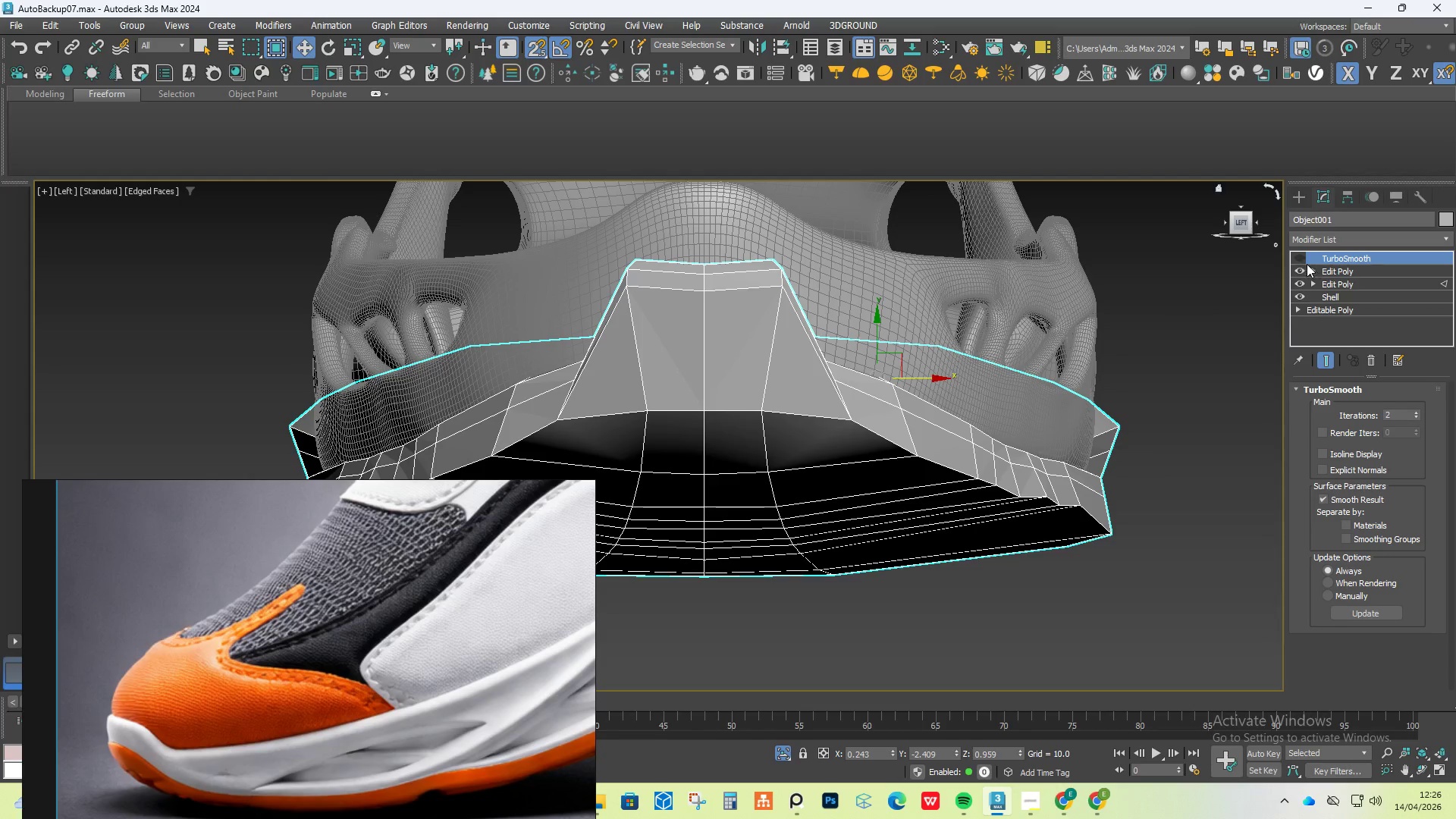 
left_click([1304, 256])
 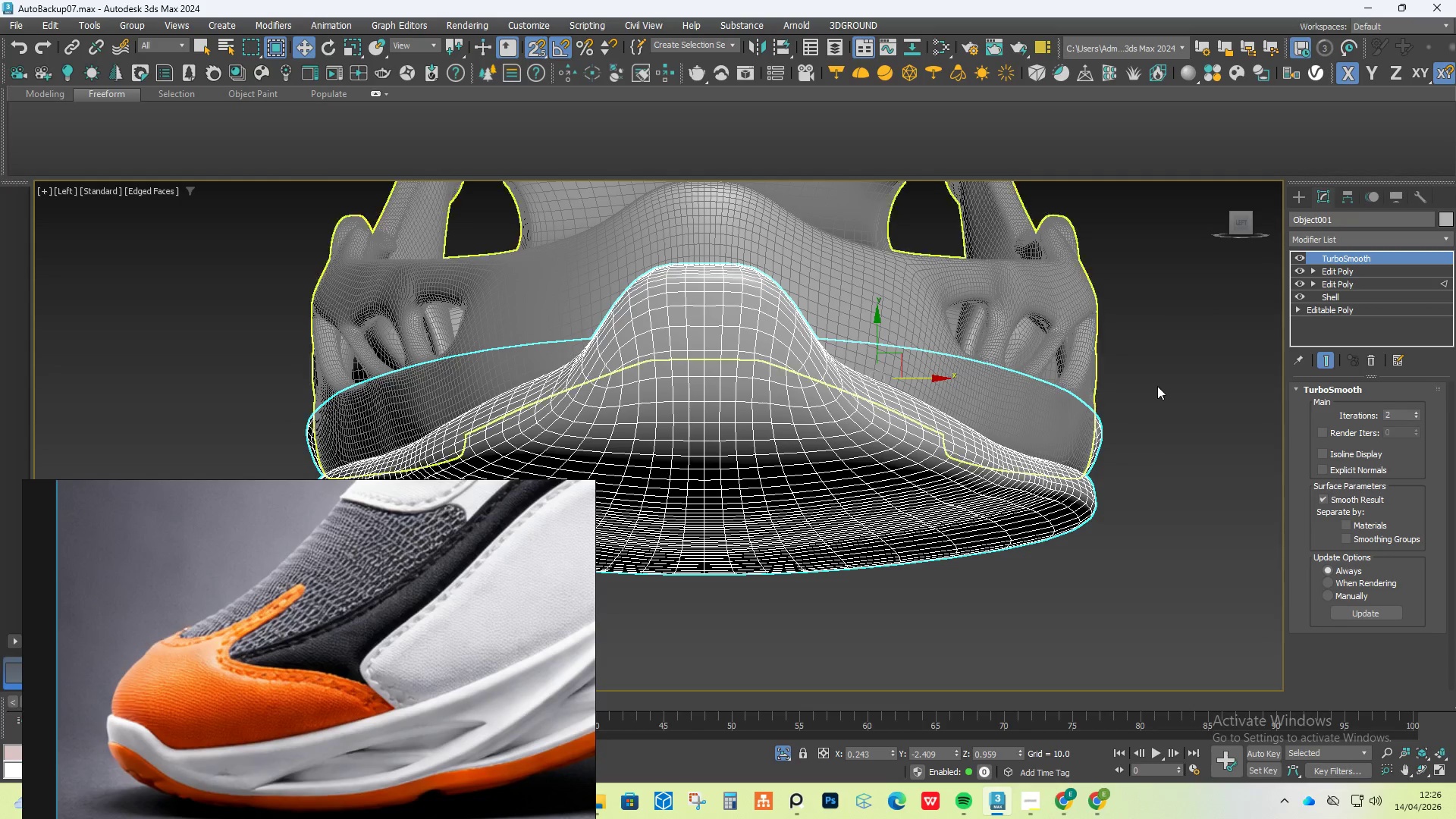 
left_click([1165, 386])
 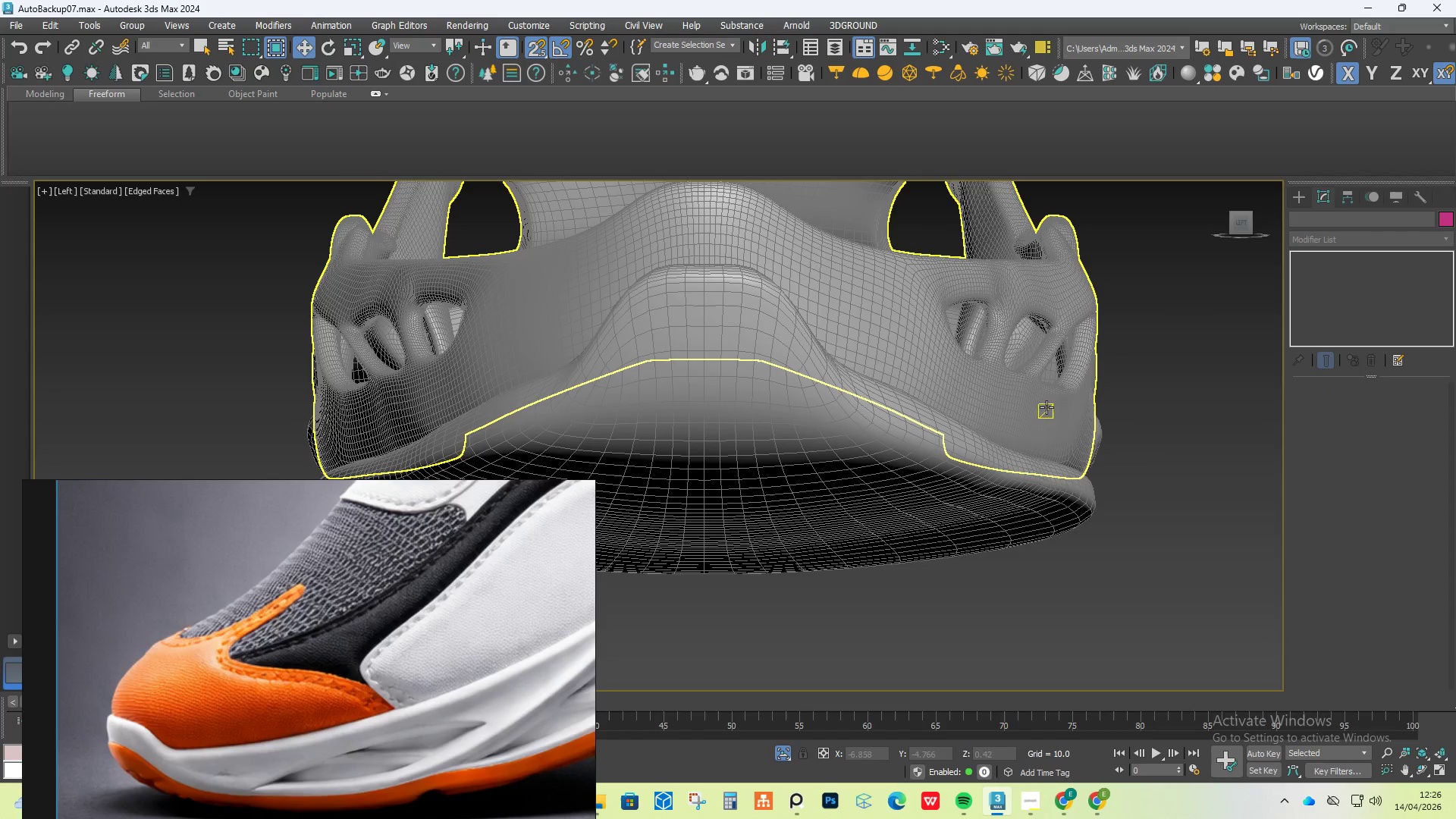 
key(F4)
 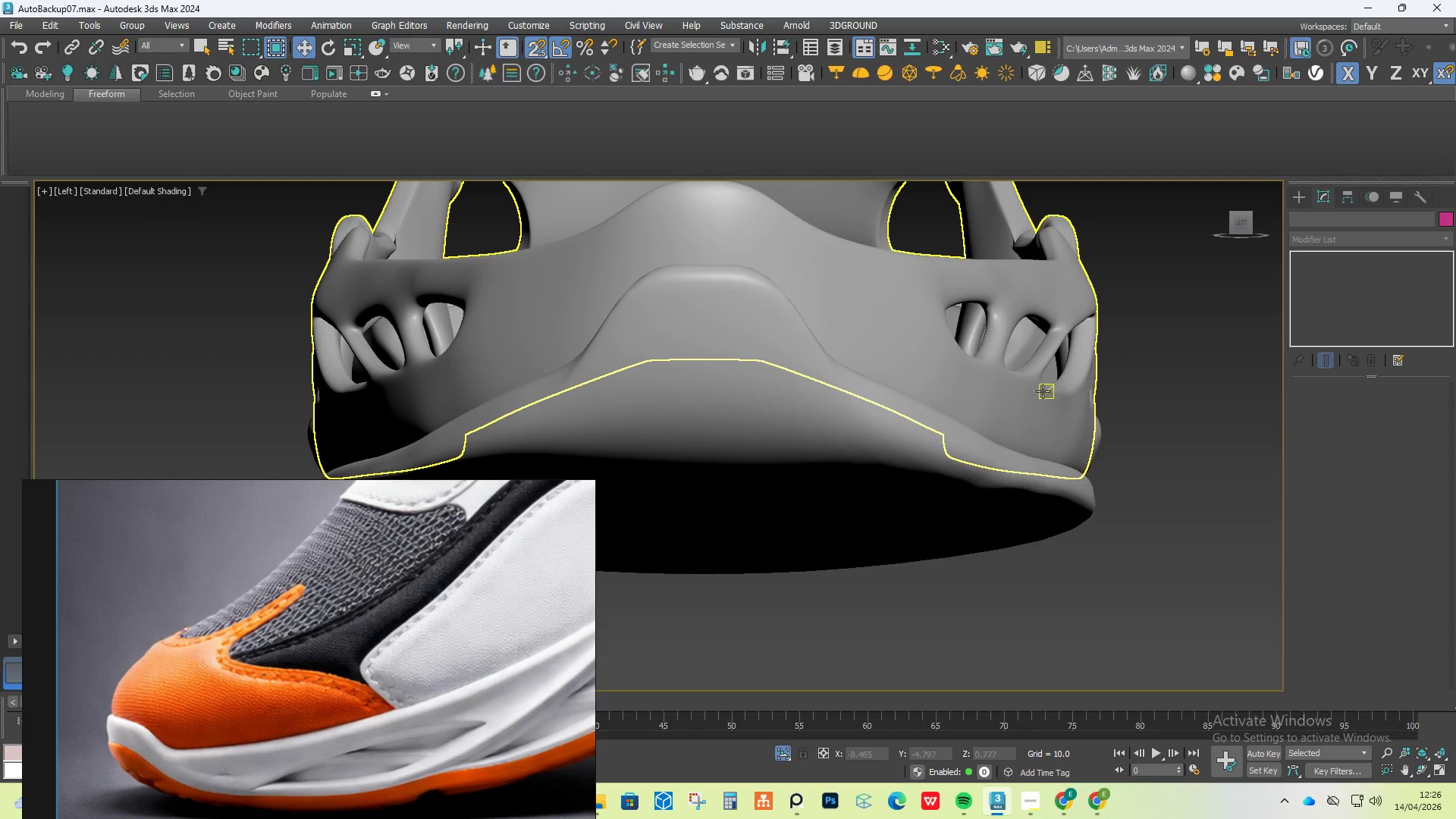 
scroll: coordinate [1040, 394], scroll_direction: down, amount: 2.0
 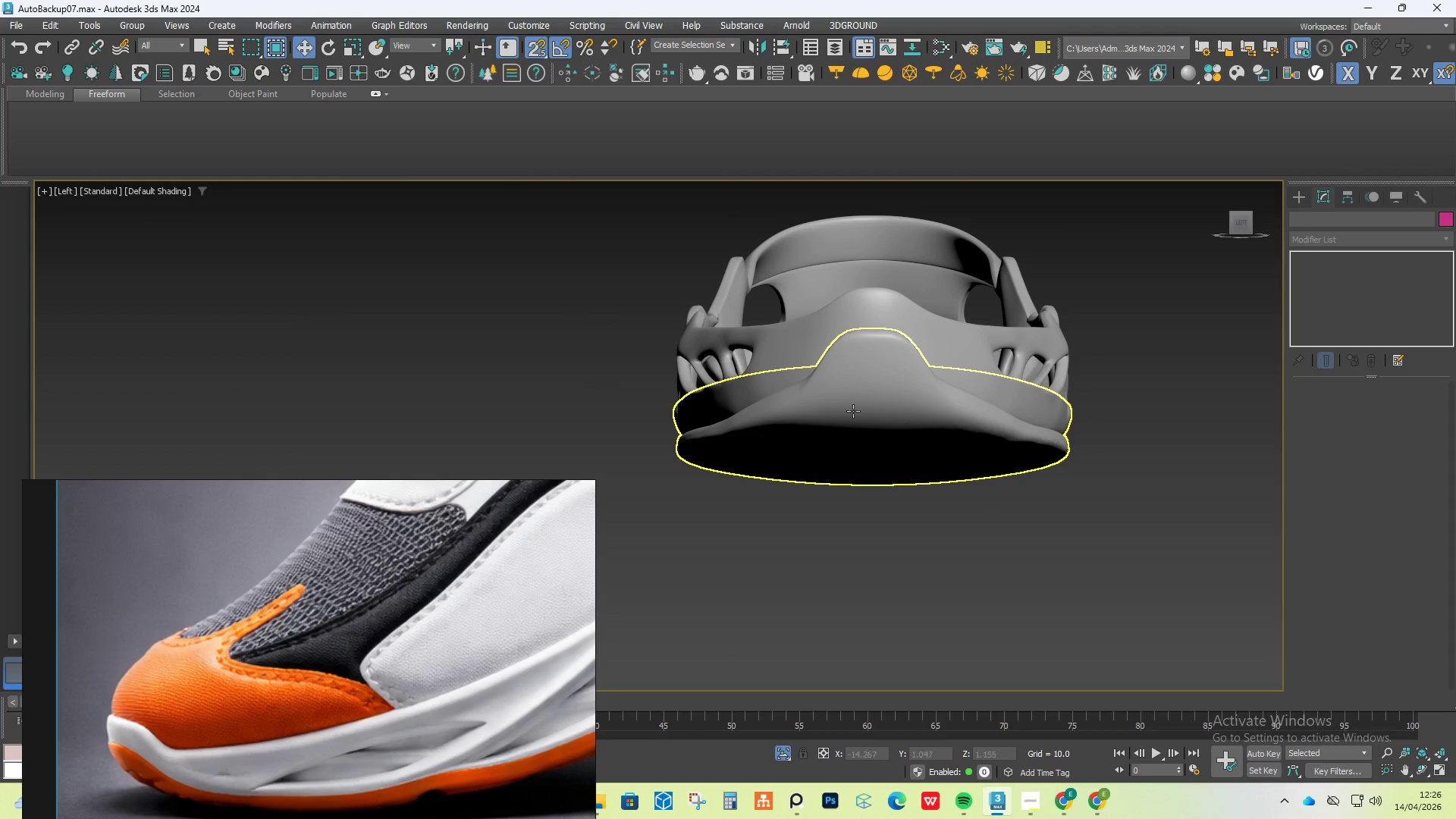 
key(S)
 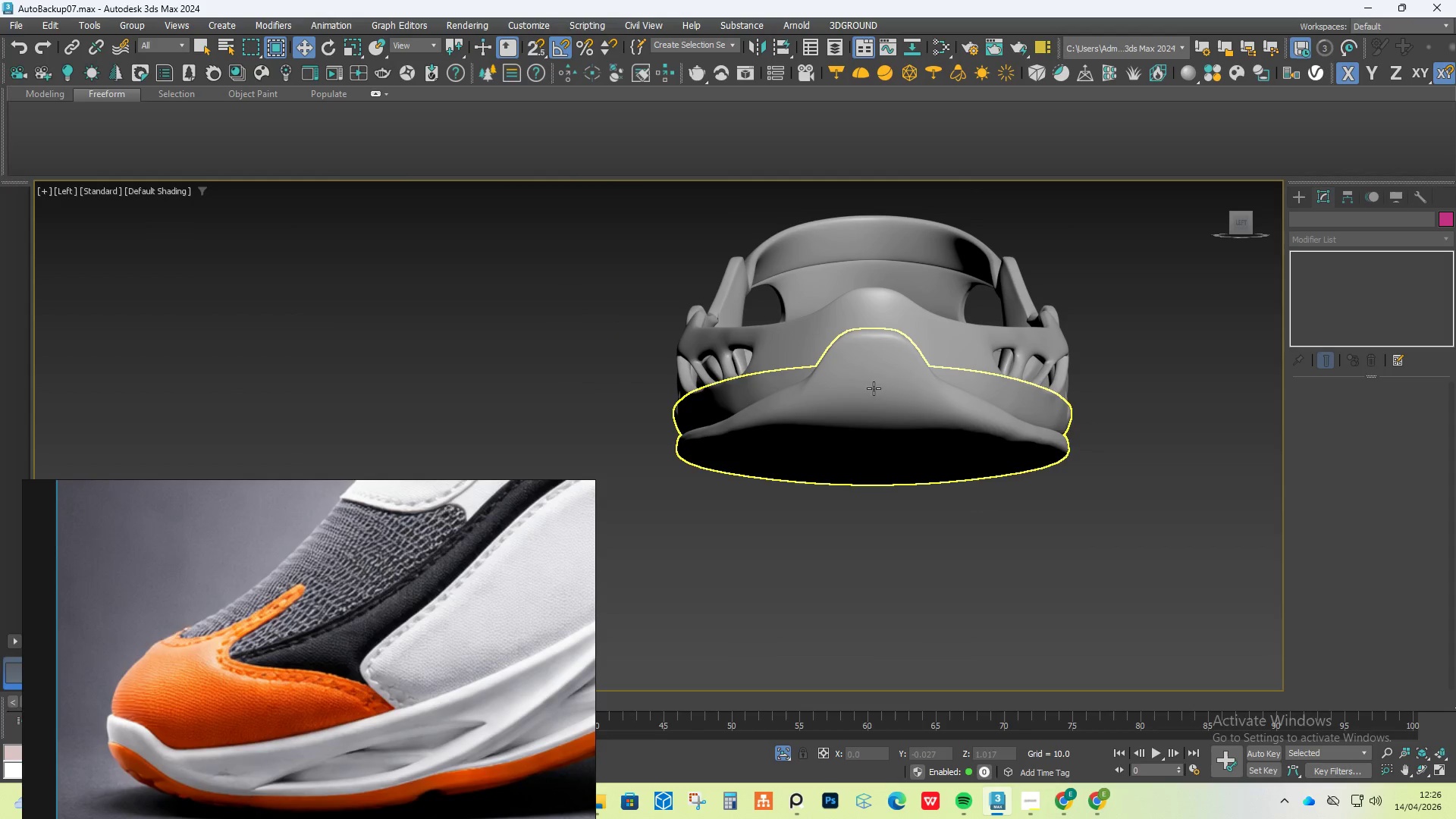 
hold_key(key=AltLeft, duration=1.5)
 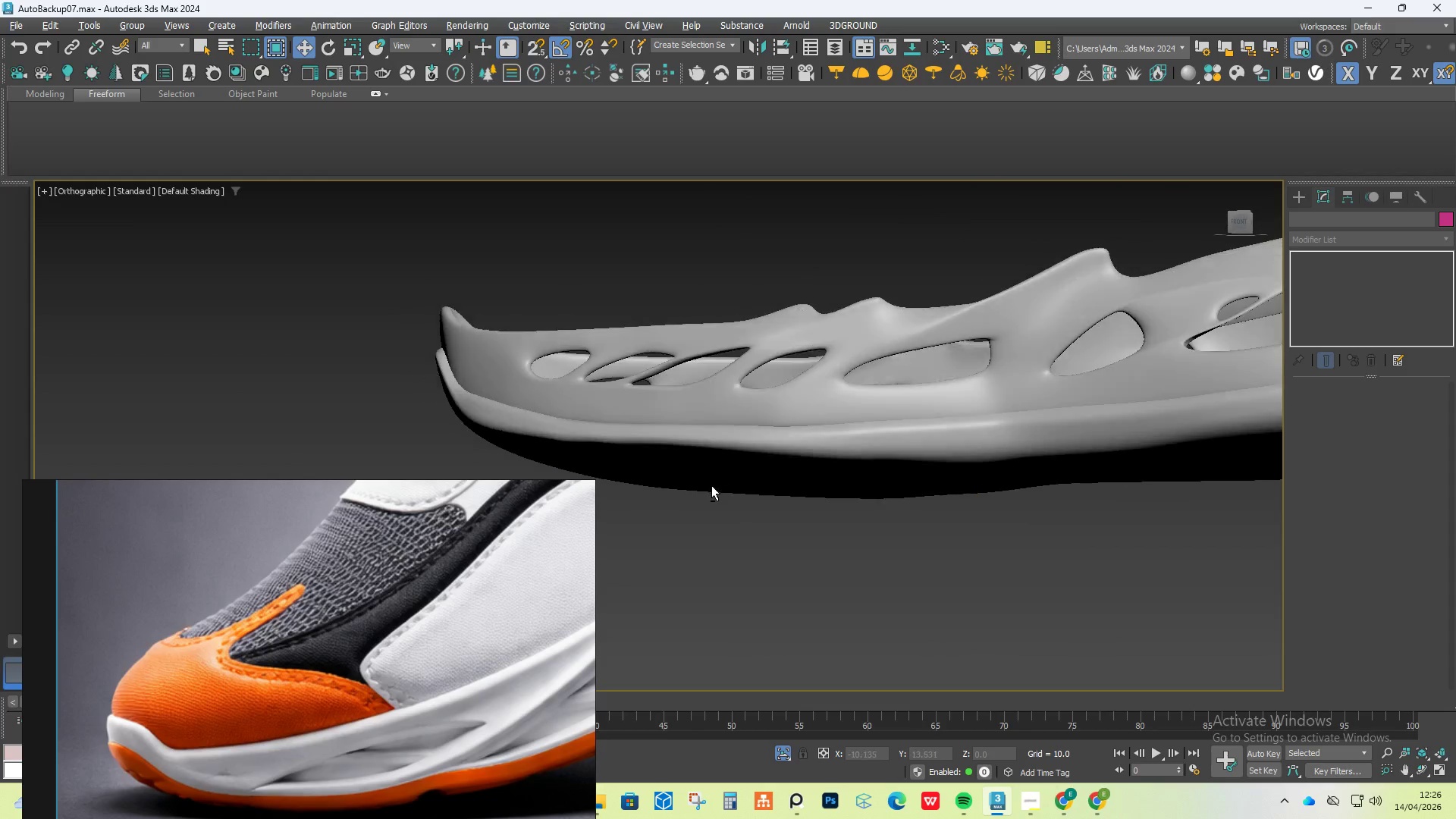 
hold_key(key=AltLeft, duration=1.51)
 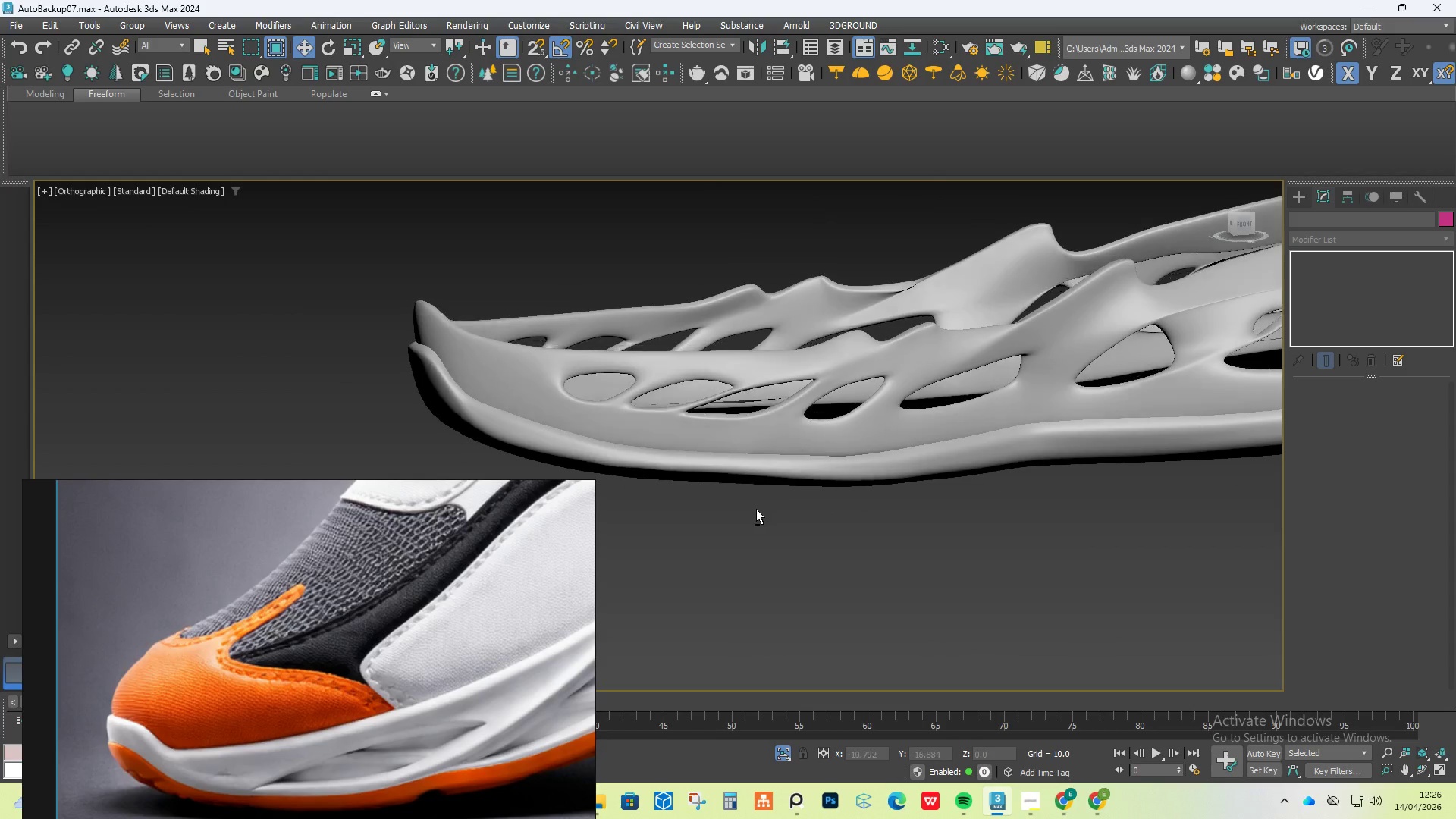 
hold_key(key=AltLeft, duration=1.52)
 